 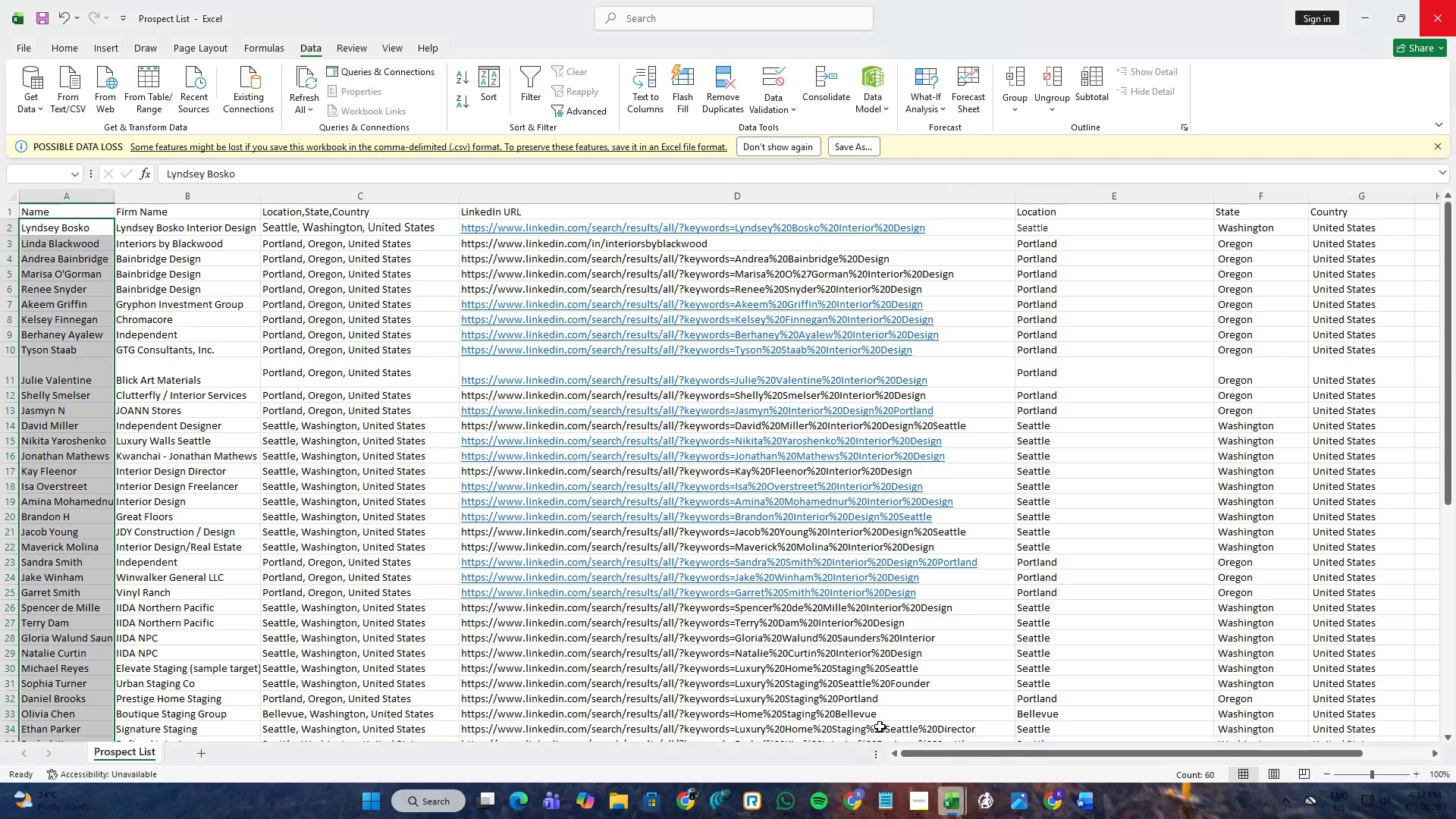 
scroll: coordinate [595, 521], scroll_direction: up, amount: 3.0
 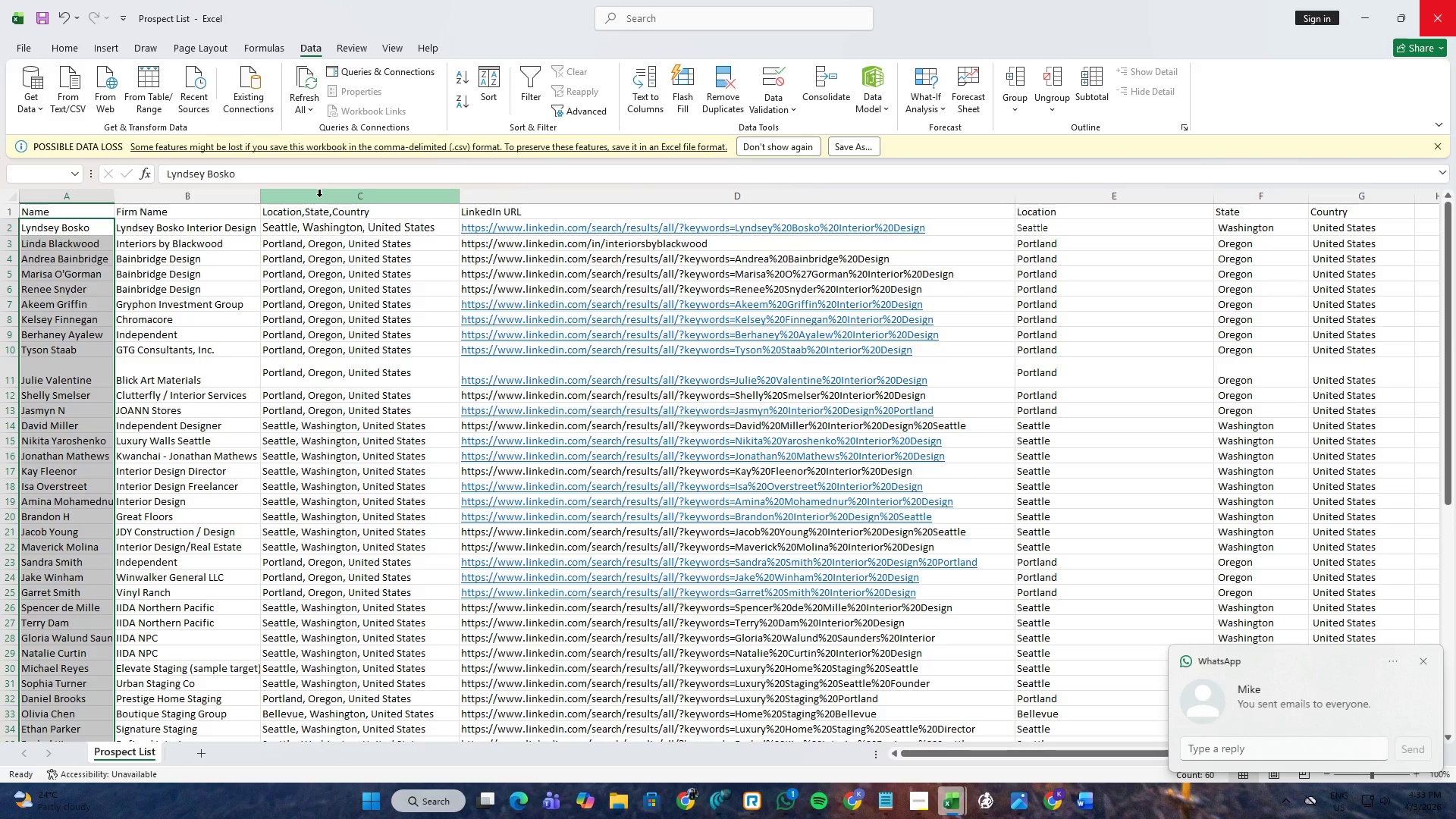 
wait(19.07)
 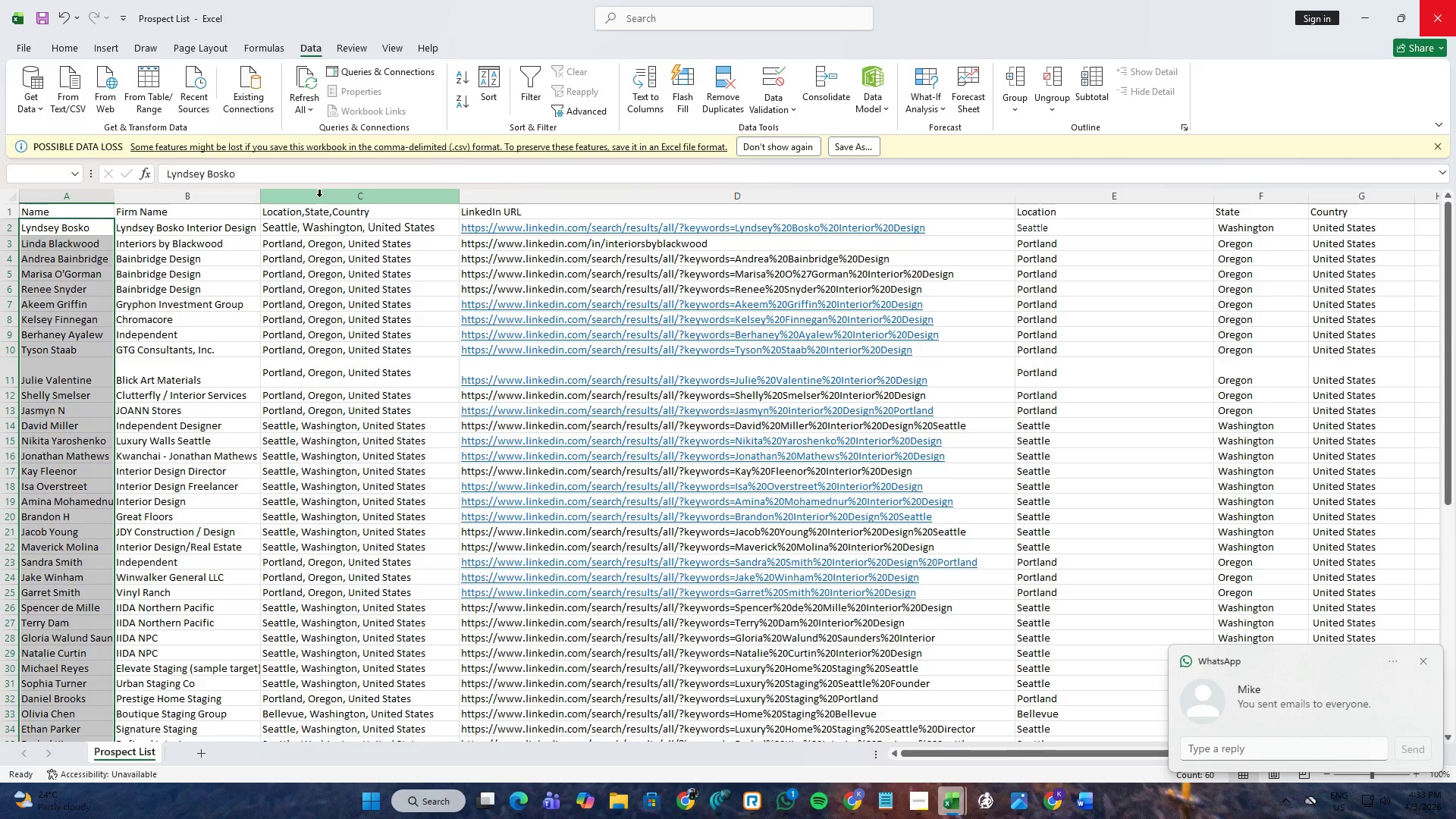 
left_click([793, 793])
 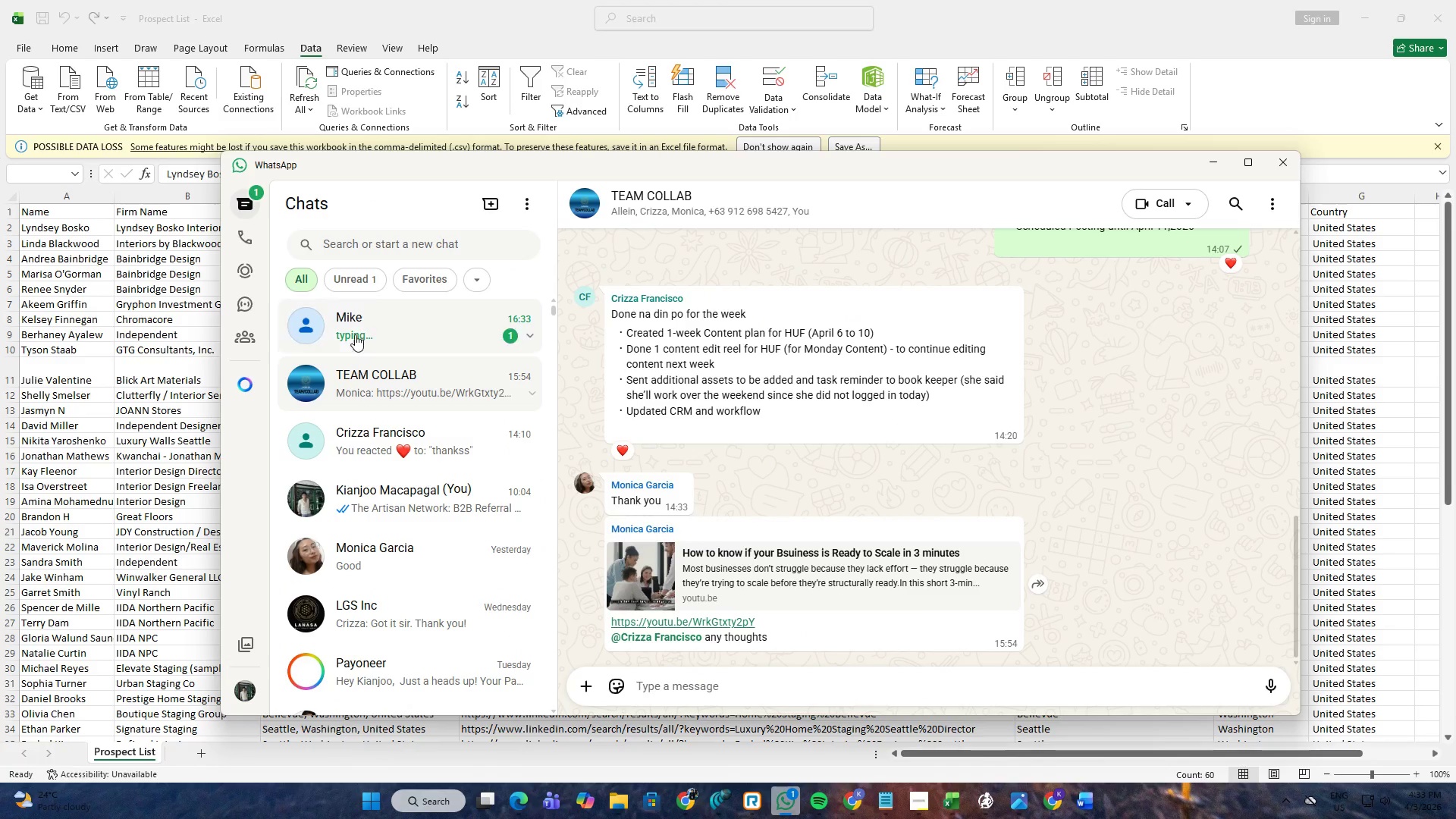 
left_click([360, 316])
 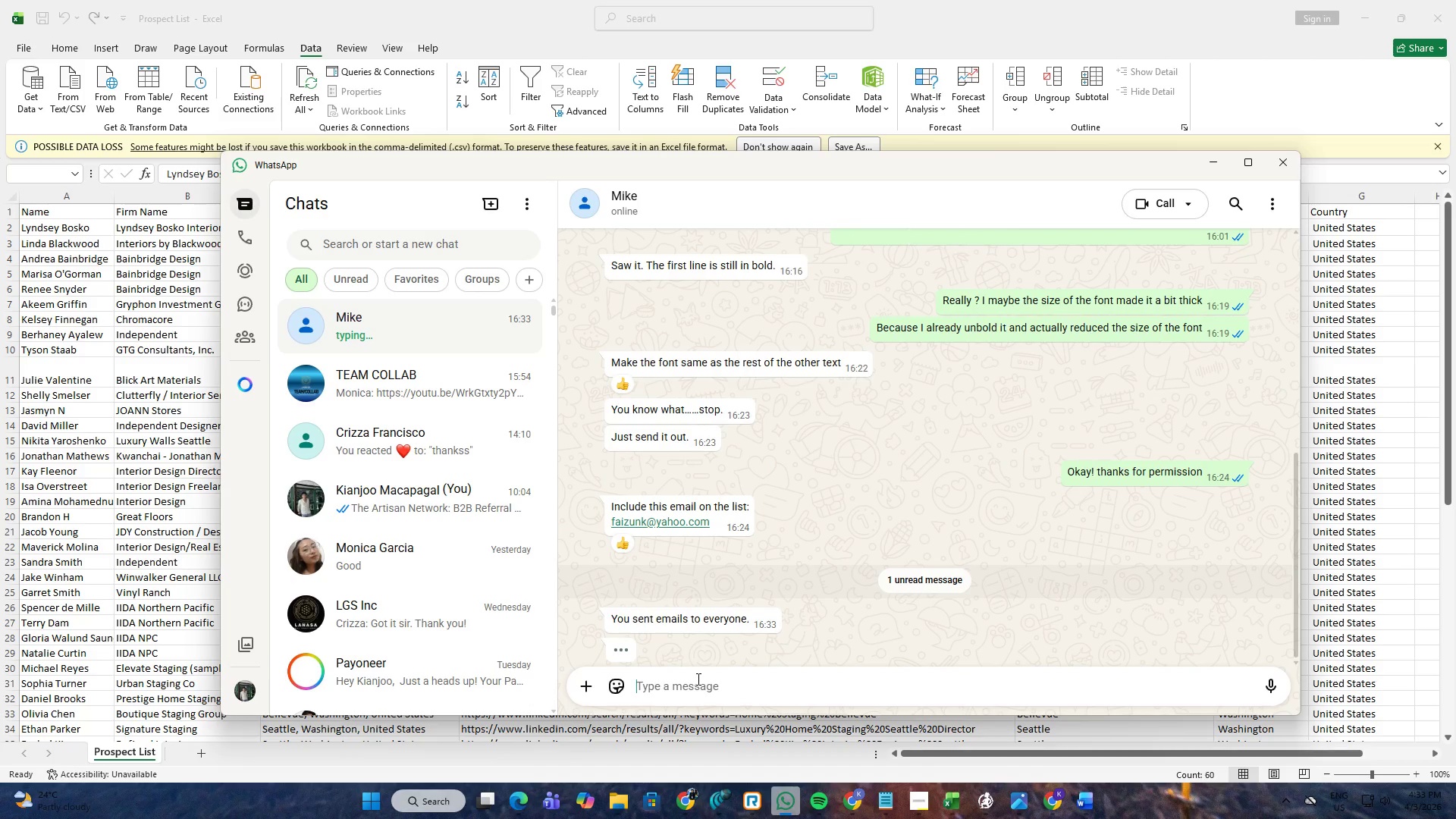 
left_click([697, 679])
 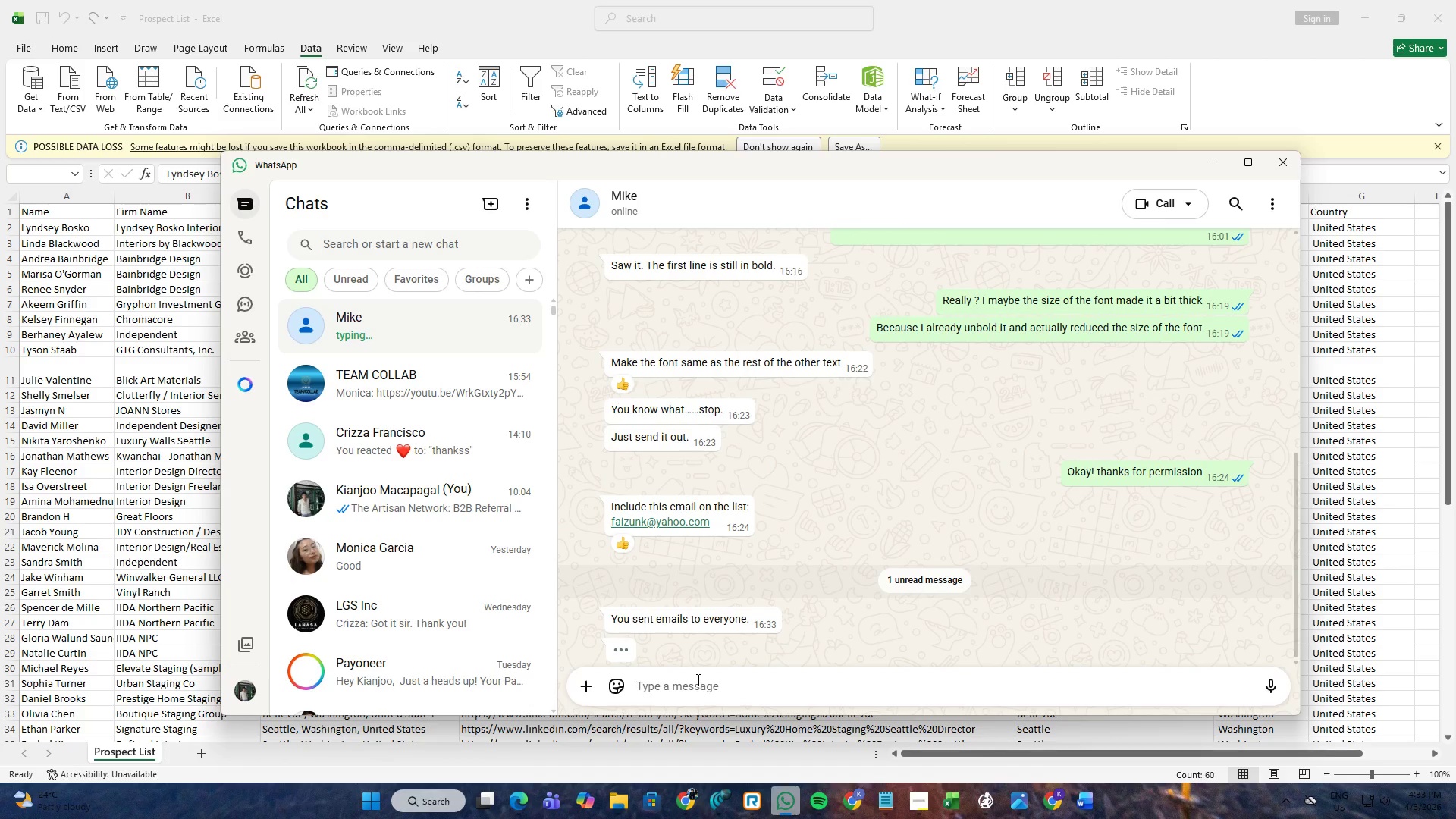 
wait(5.12)
 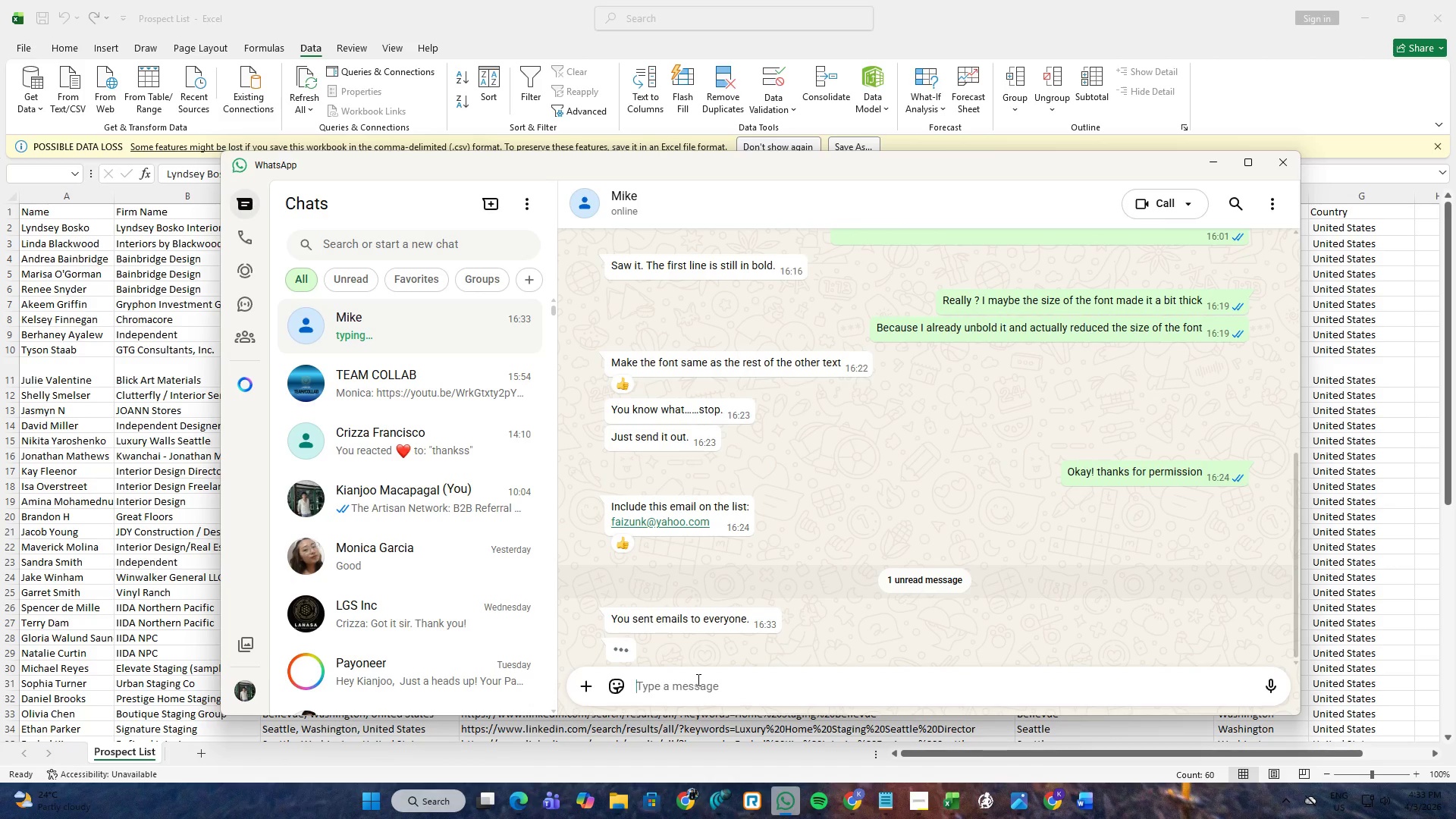 
left_click([697, 679])
 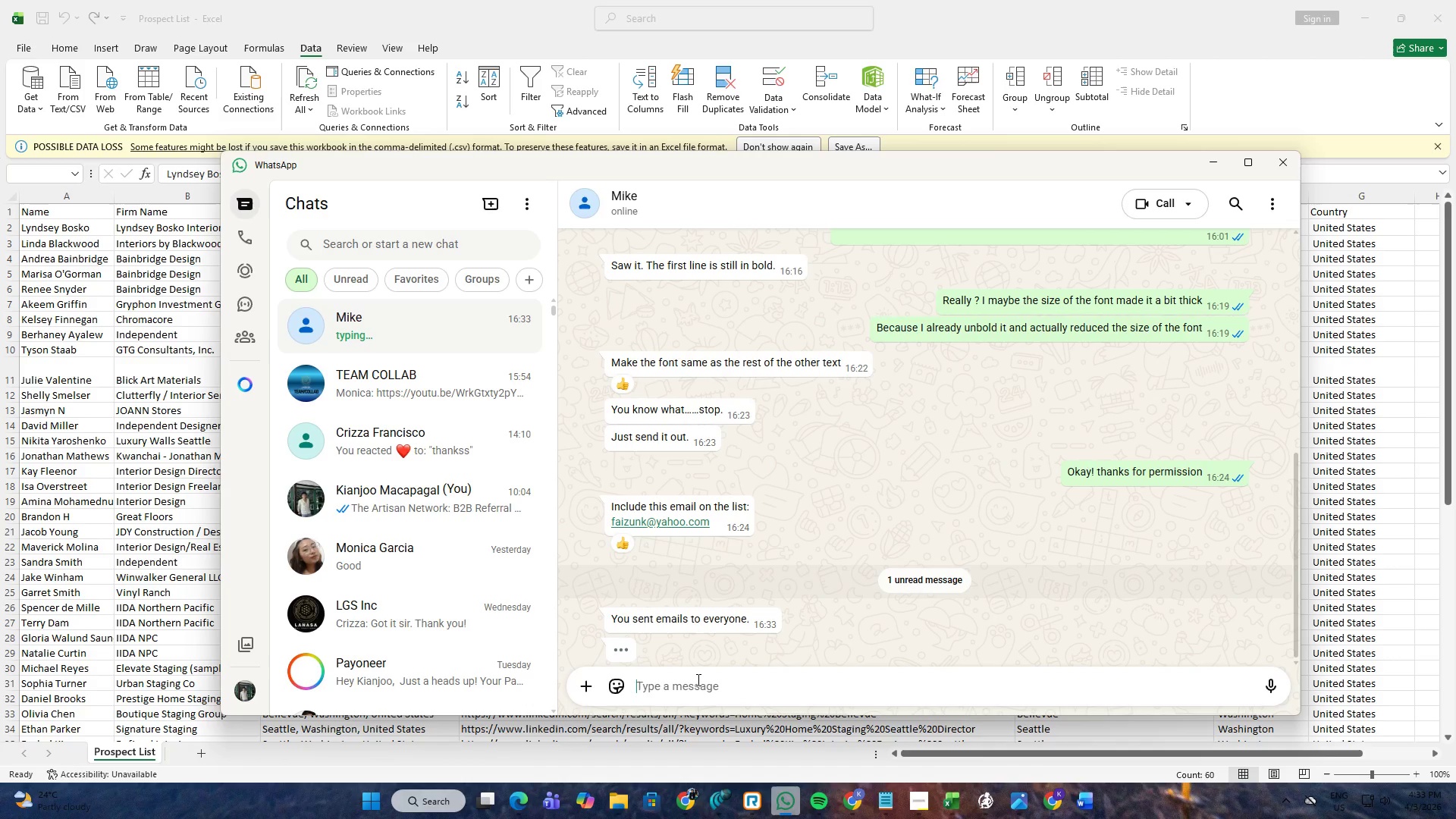 
type(yeah)
 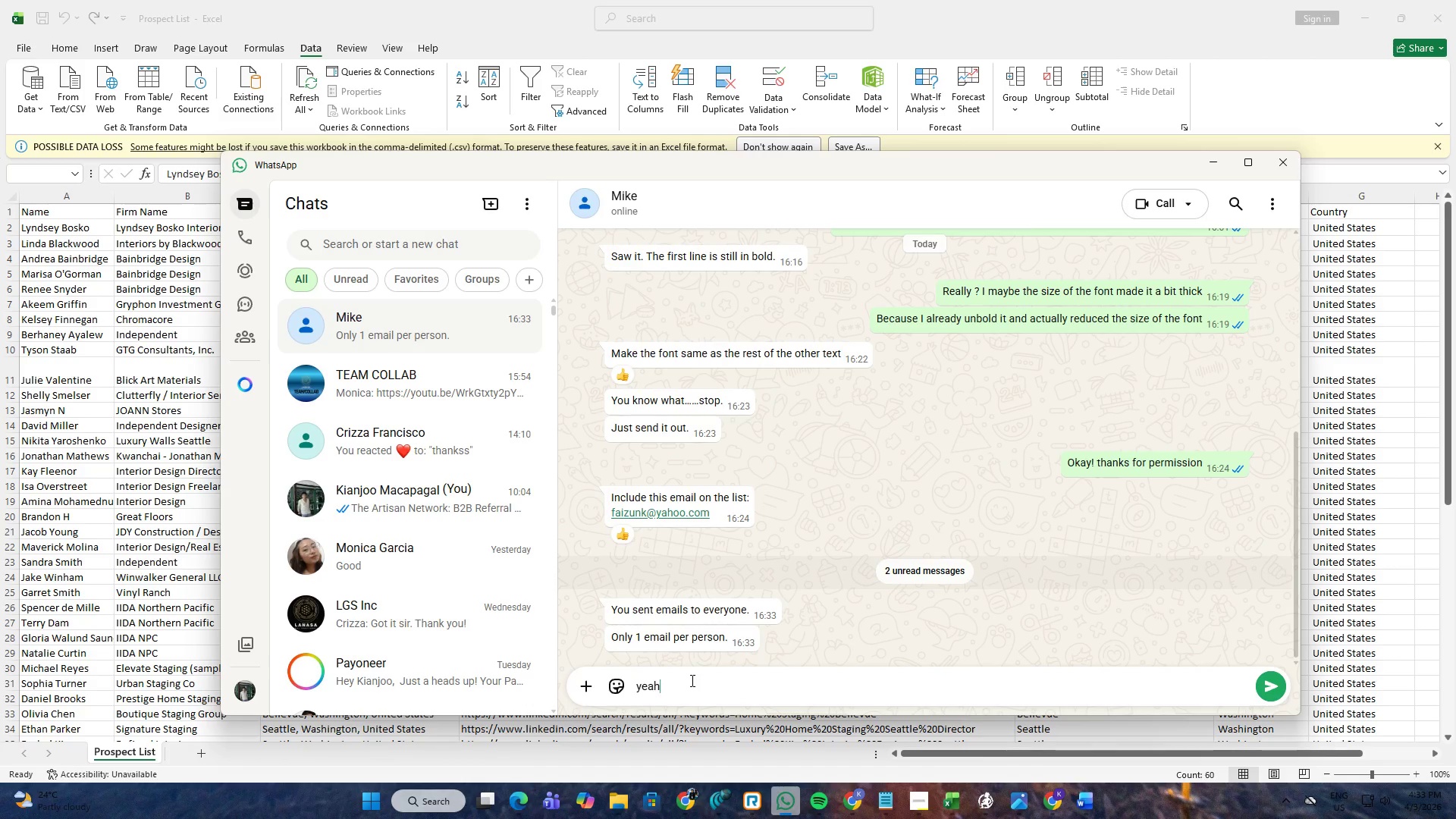 
wait(7.06)
 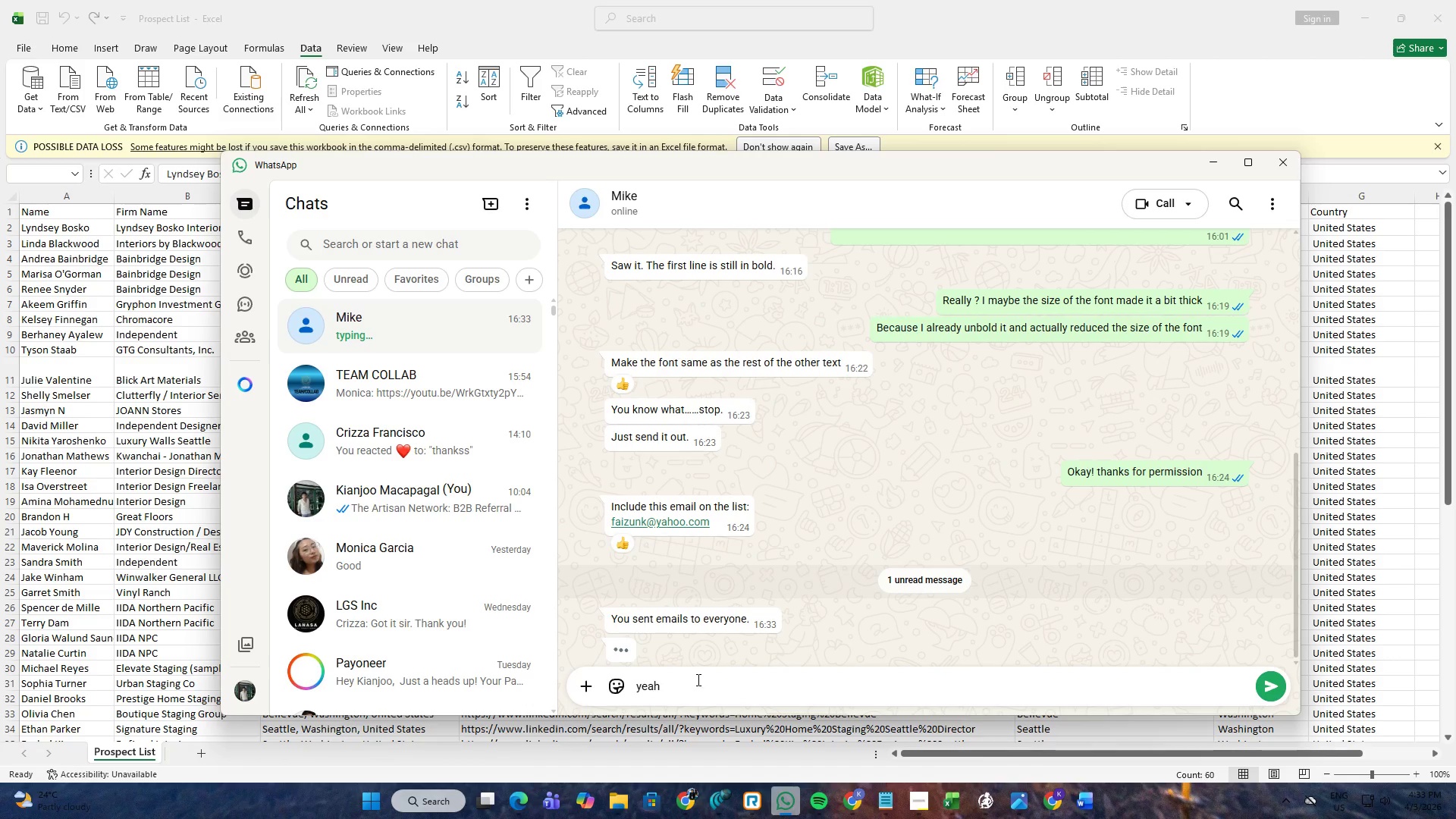 
left_click_drag(start_coordinate=[674, 681], to_coordinate=[638, 688])
 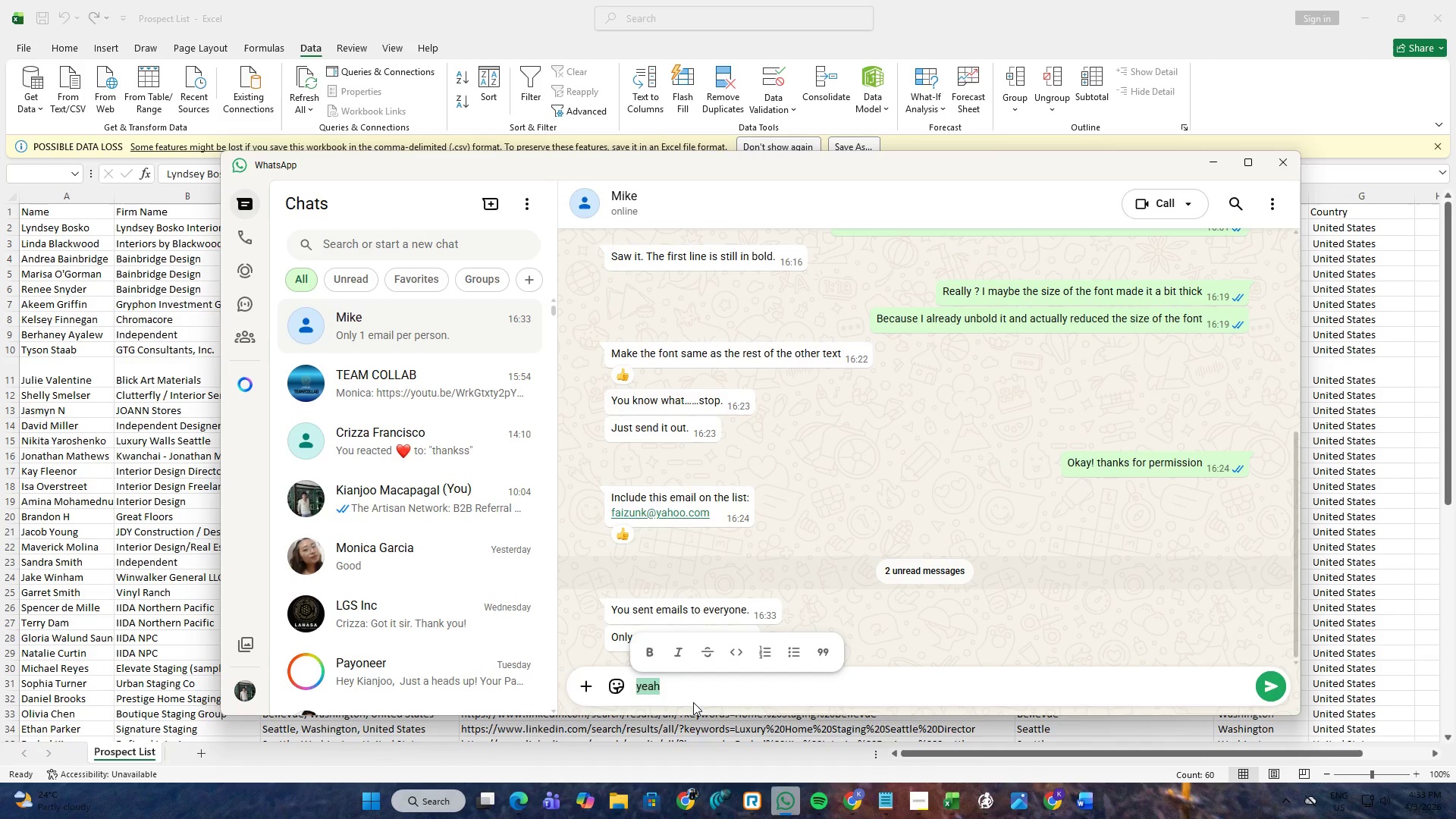 
key(Backspace)
type(what do wait.. what do you mean ?)
 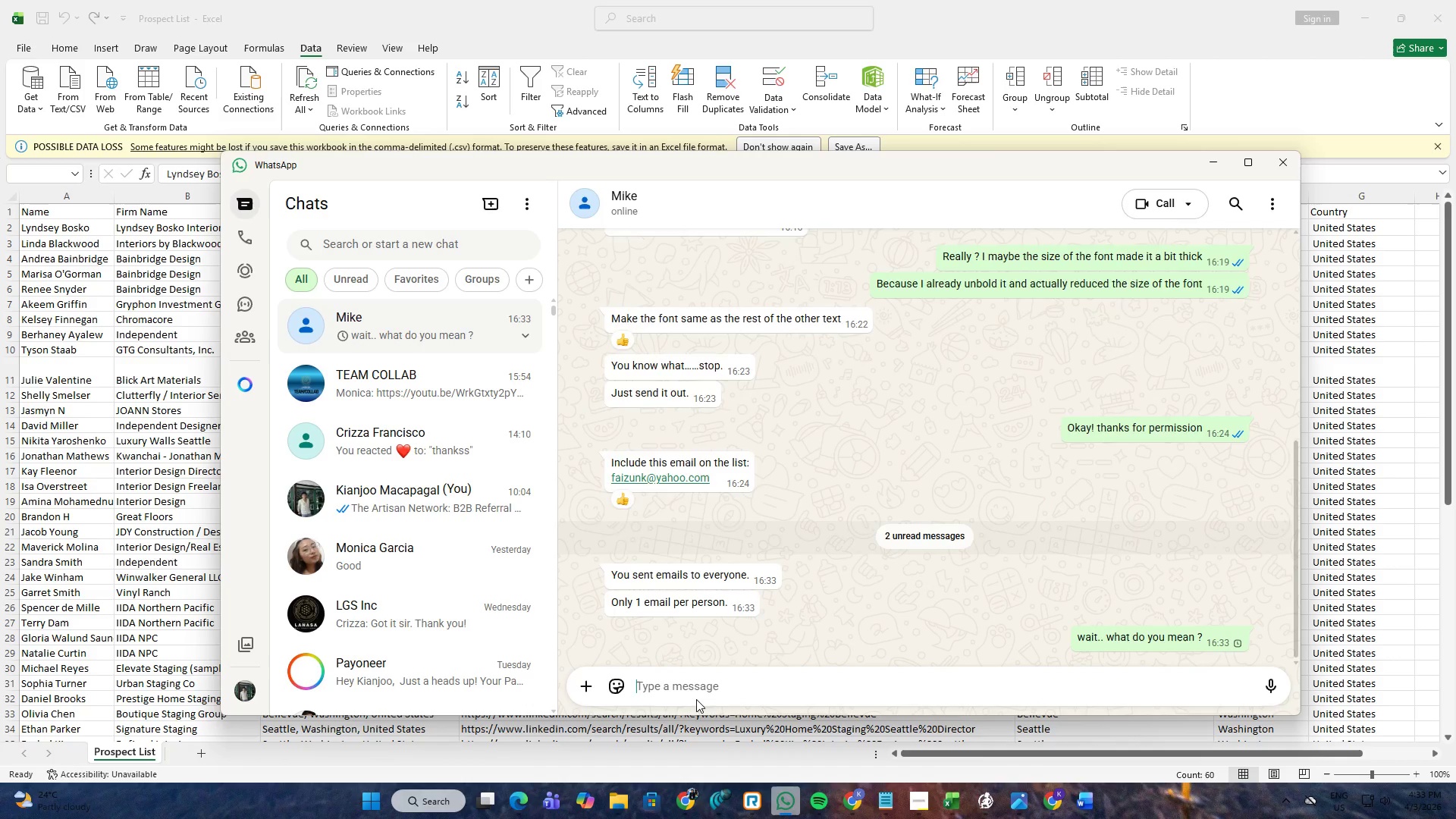 
key(Enter)
 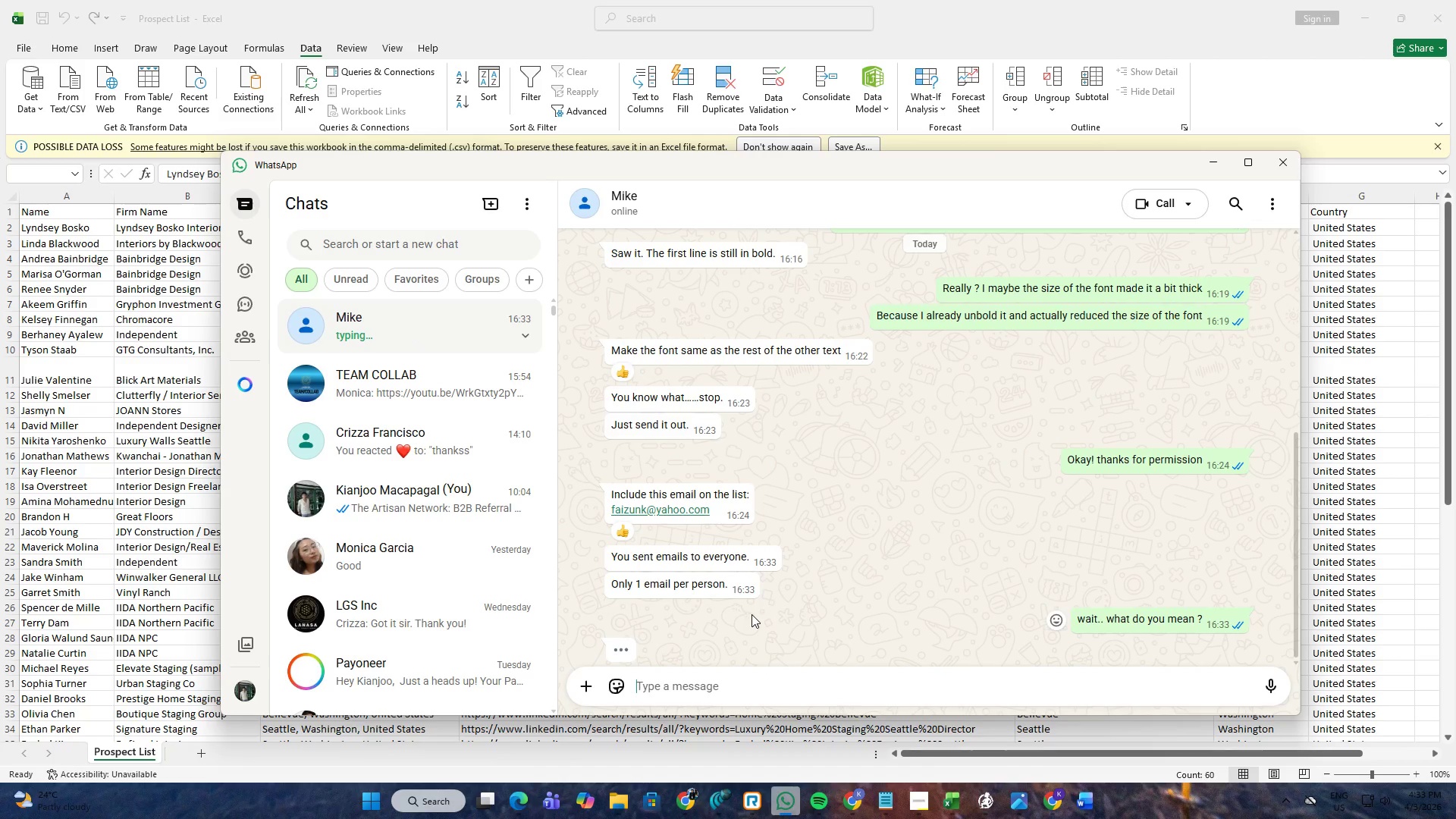 
scroll: coordinate [752, 614], scroll_direction: up, amount: 2.0
 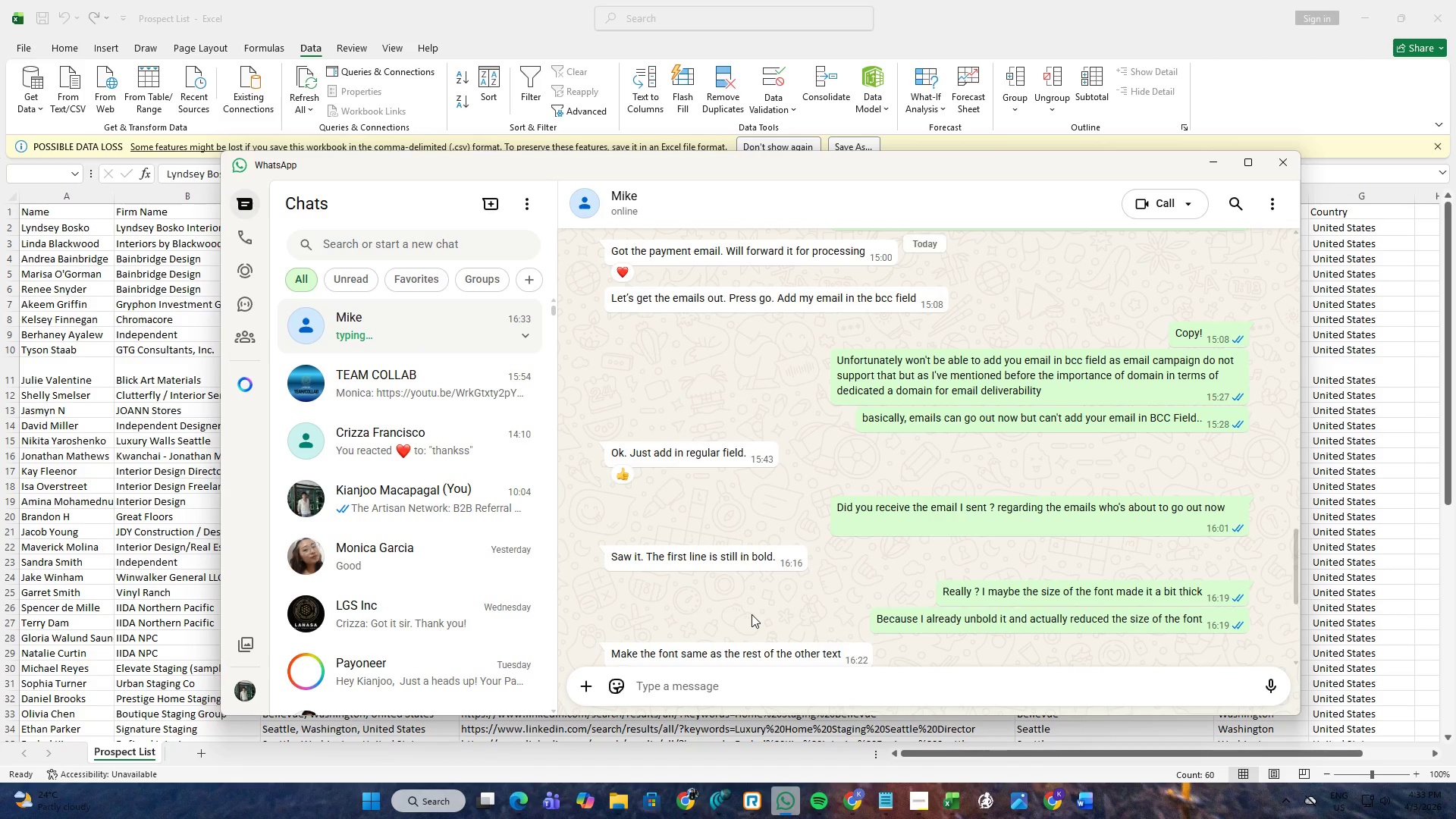 
scroll: coordinate [752, 614], scroll_direction: down, amount: 7.0
 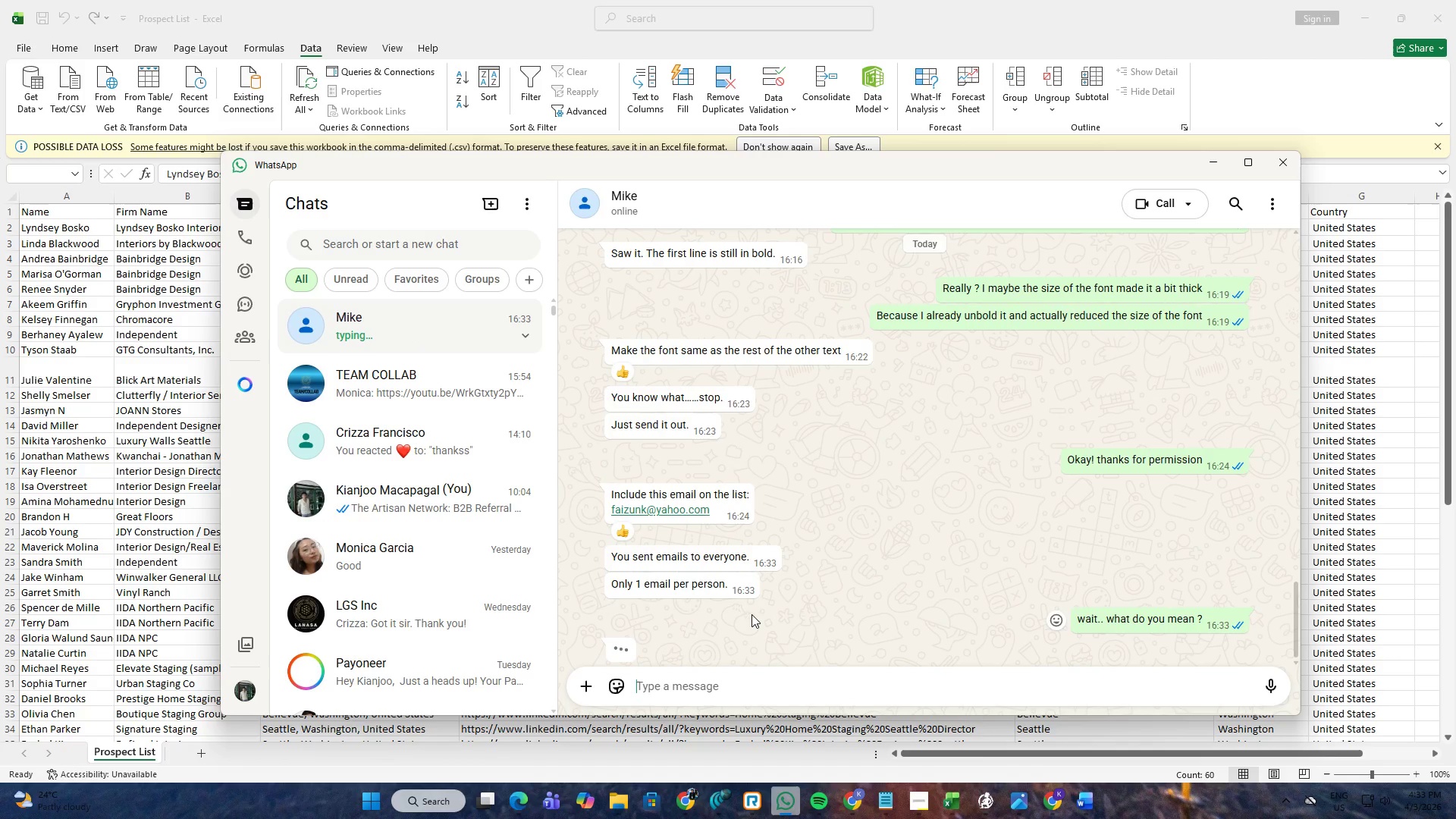 
type(I though it's supposed to go for those leads assoi)
key(Backspace)
type(ciated with Consulting)
 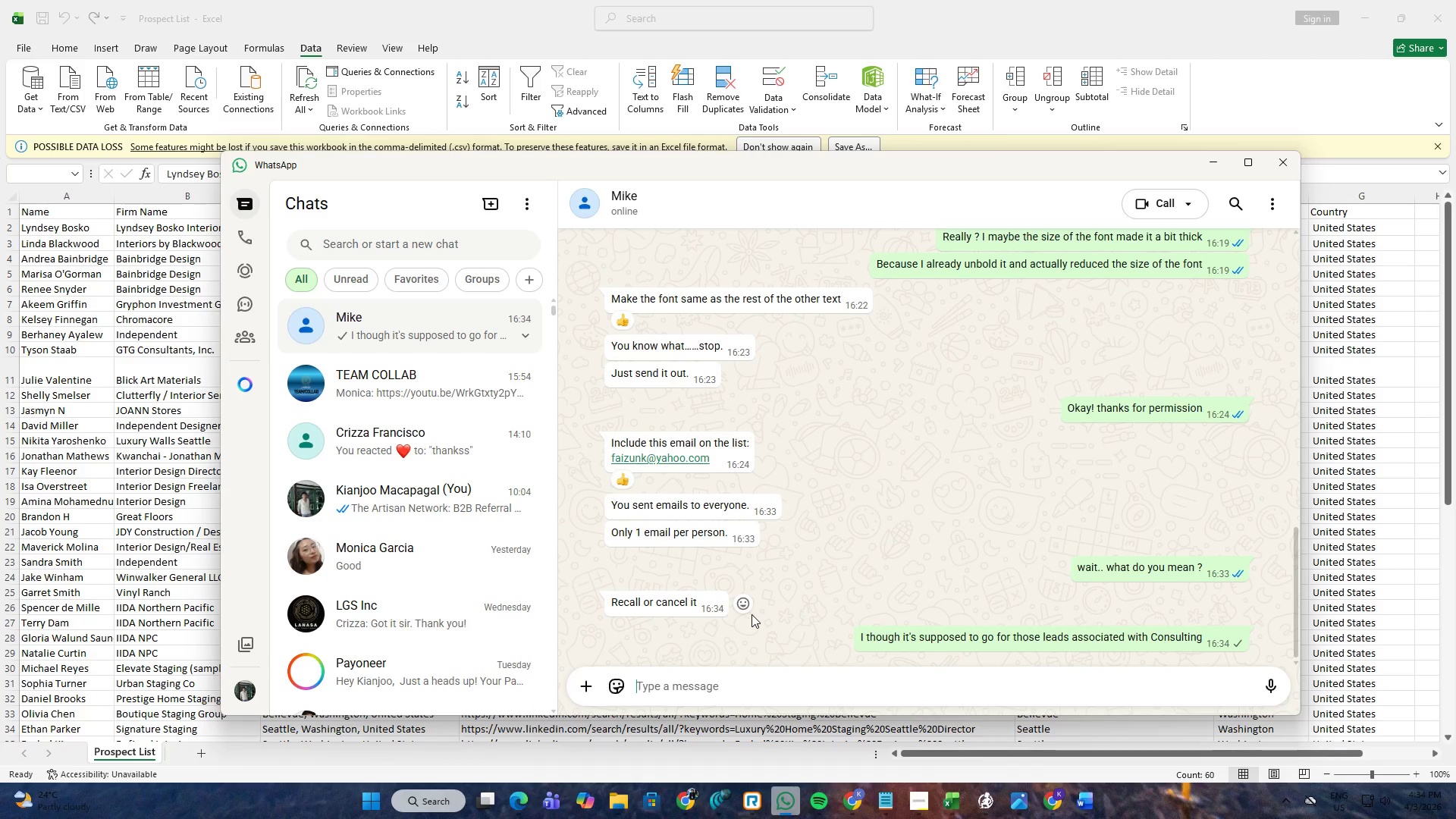 
 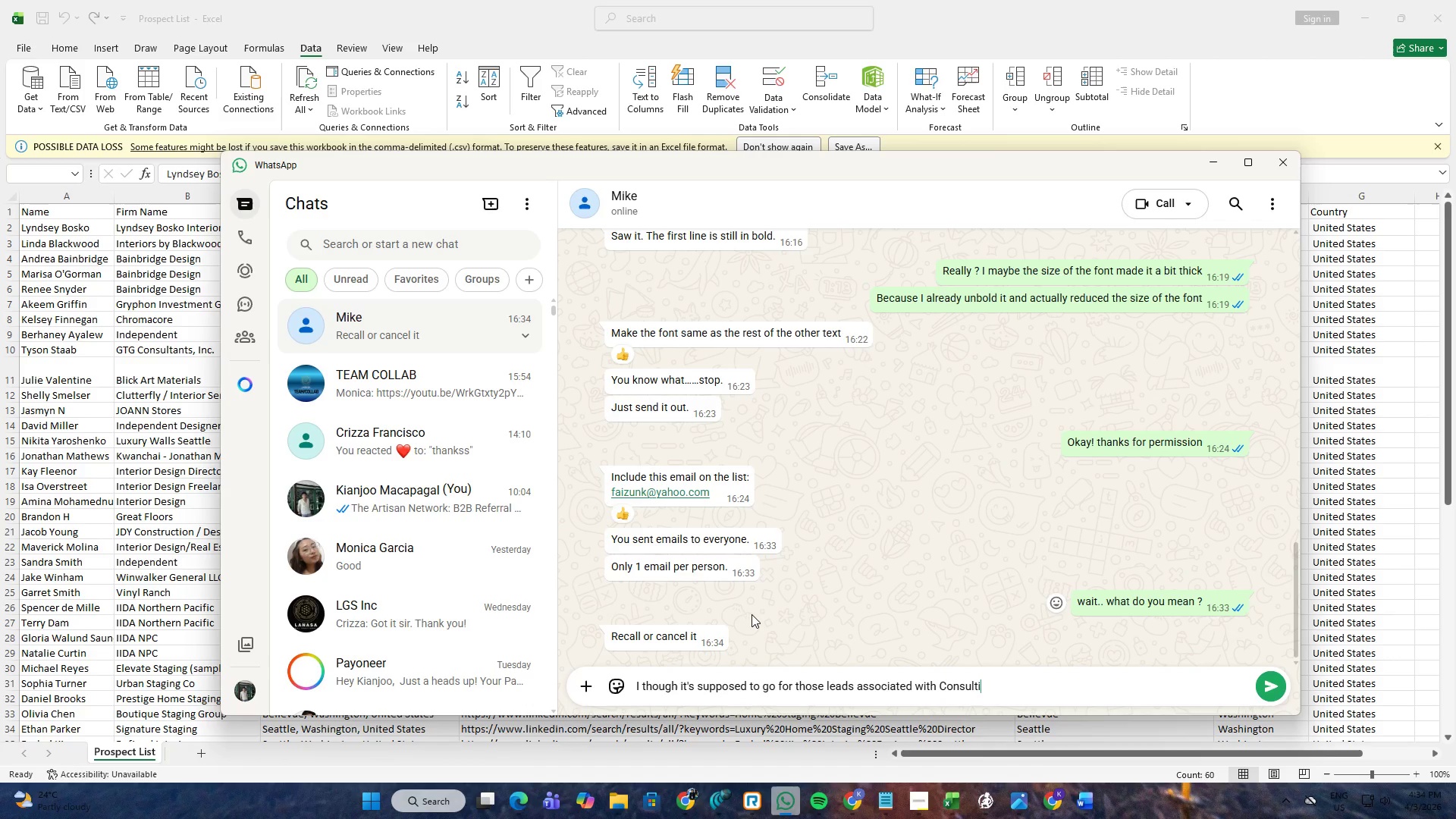 
key(Enter)
 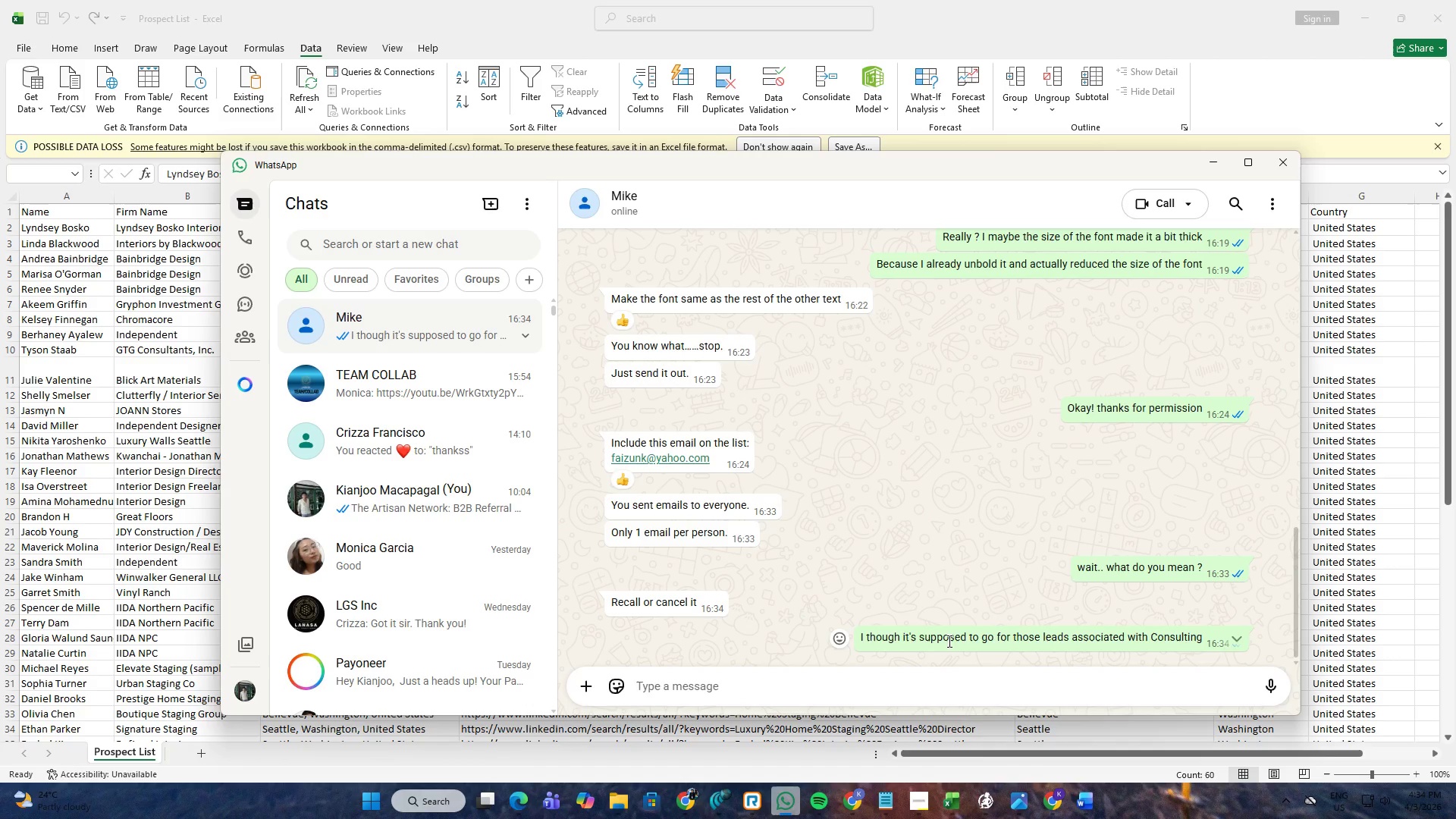 
wait(11.38)
 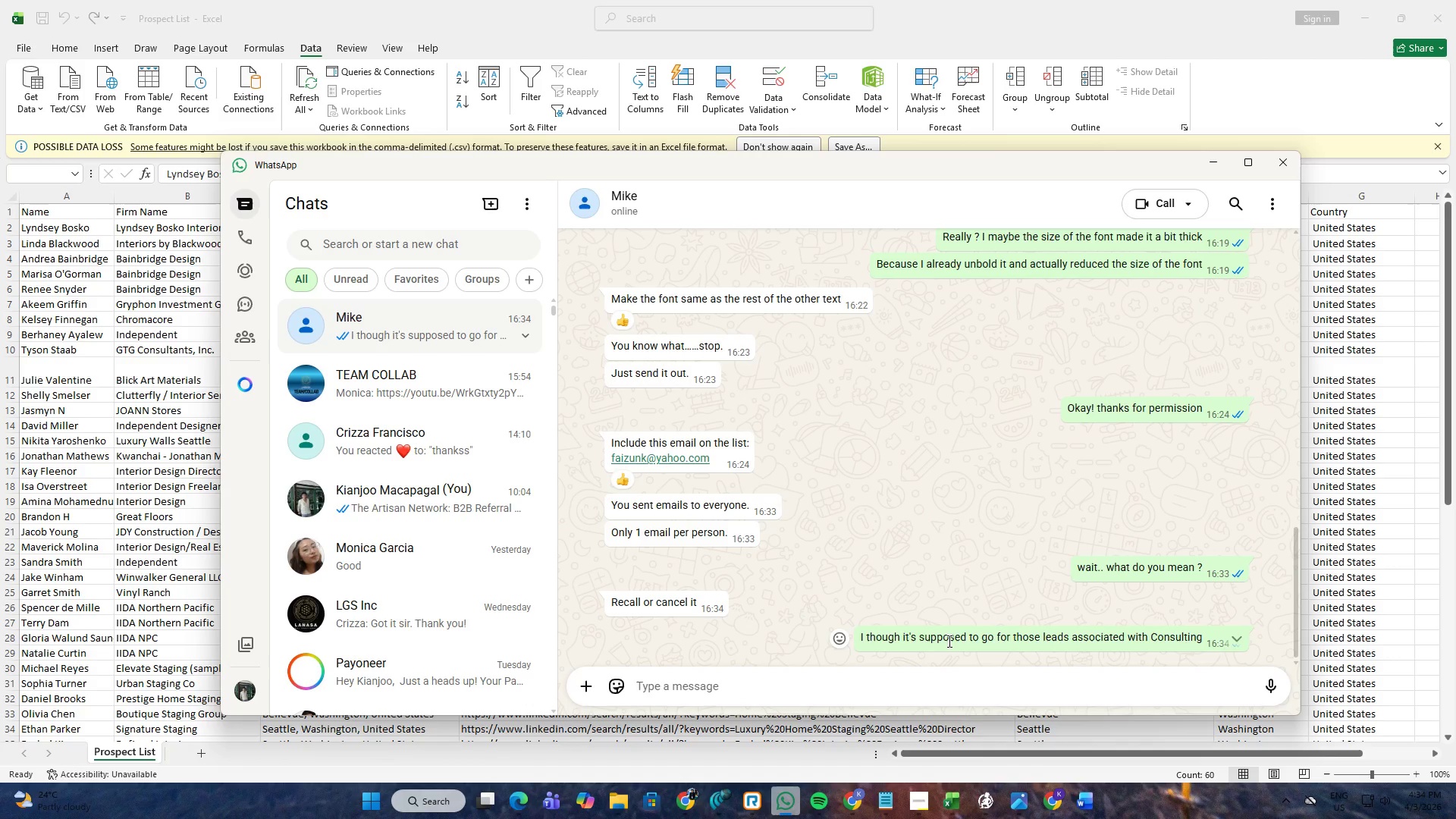 
key(Alt+AltLeft)
 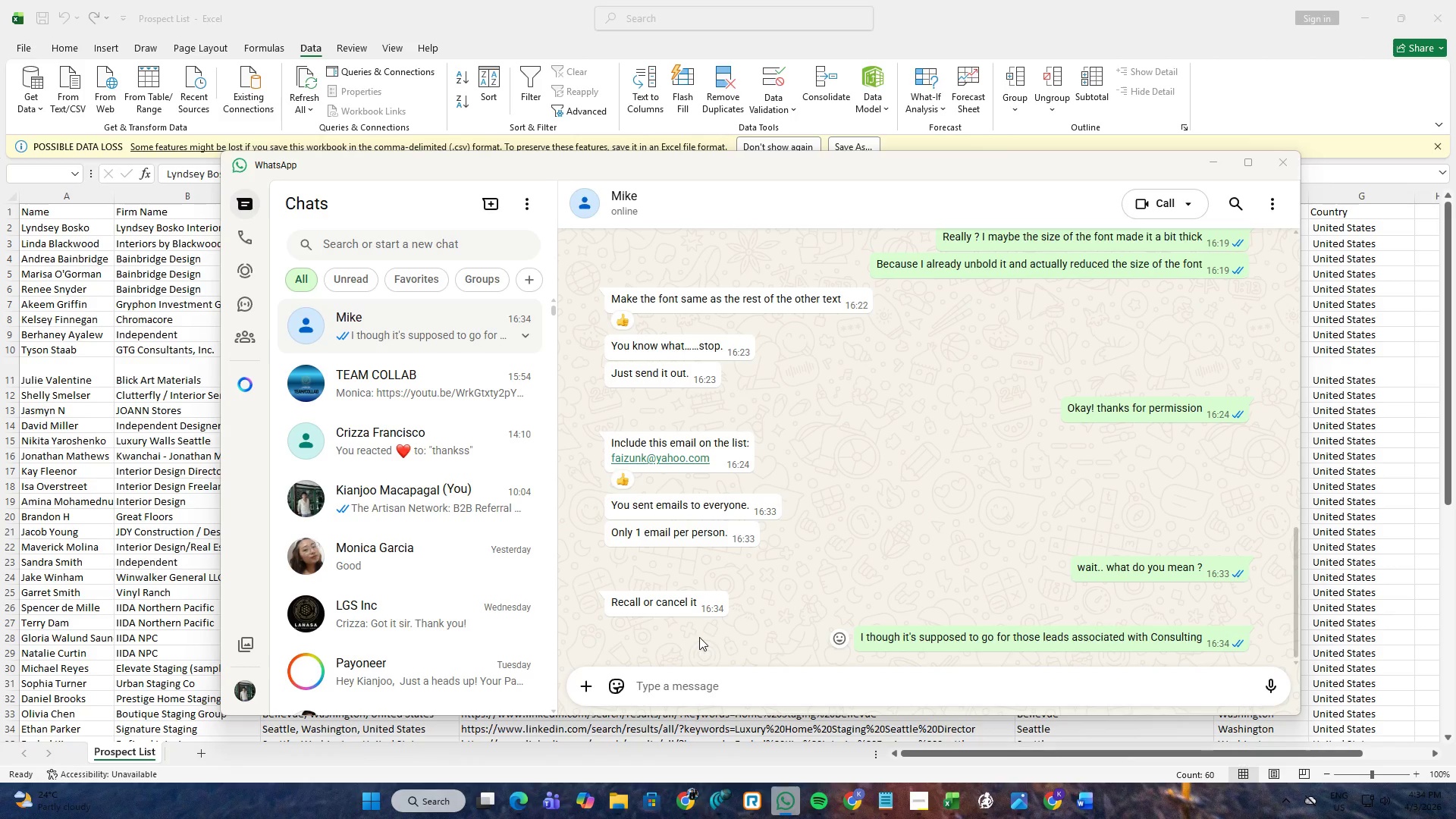 
key(Alt+Tab)
 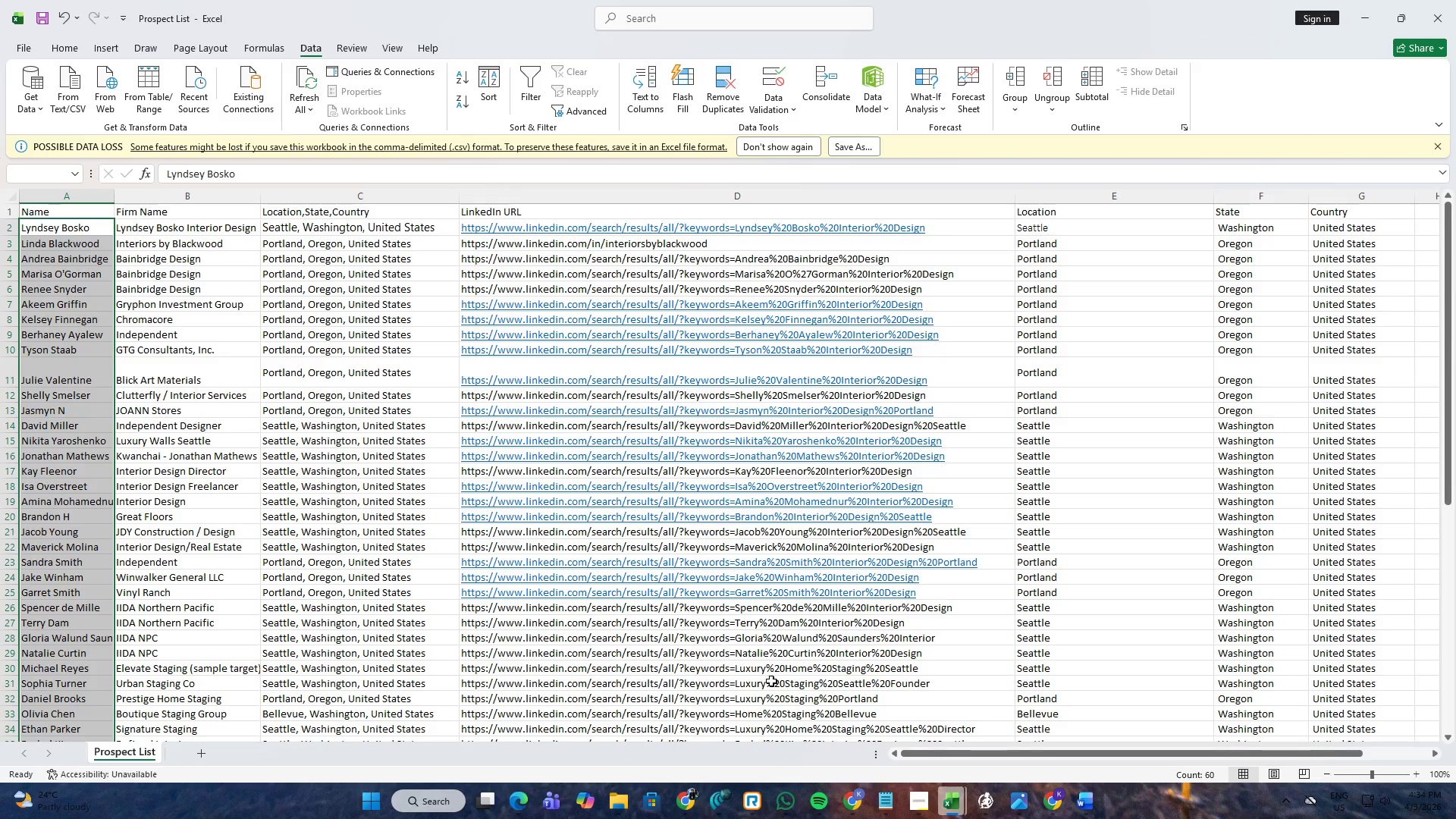 
mouse_move([864, 783])
 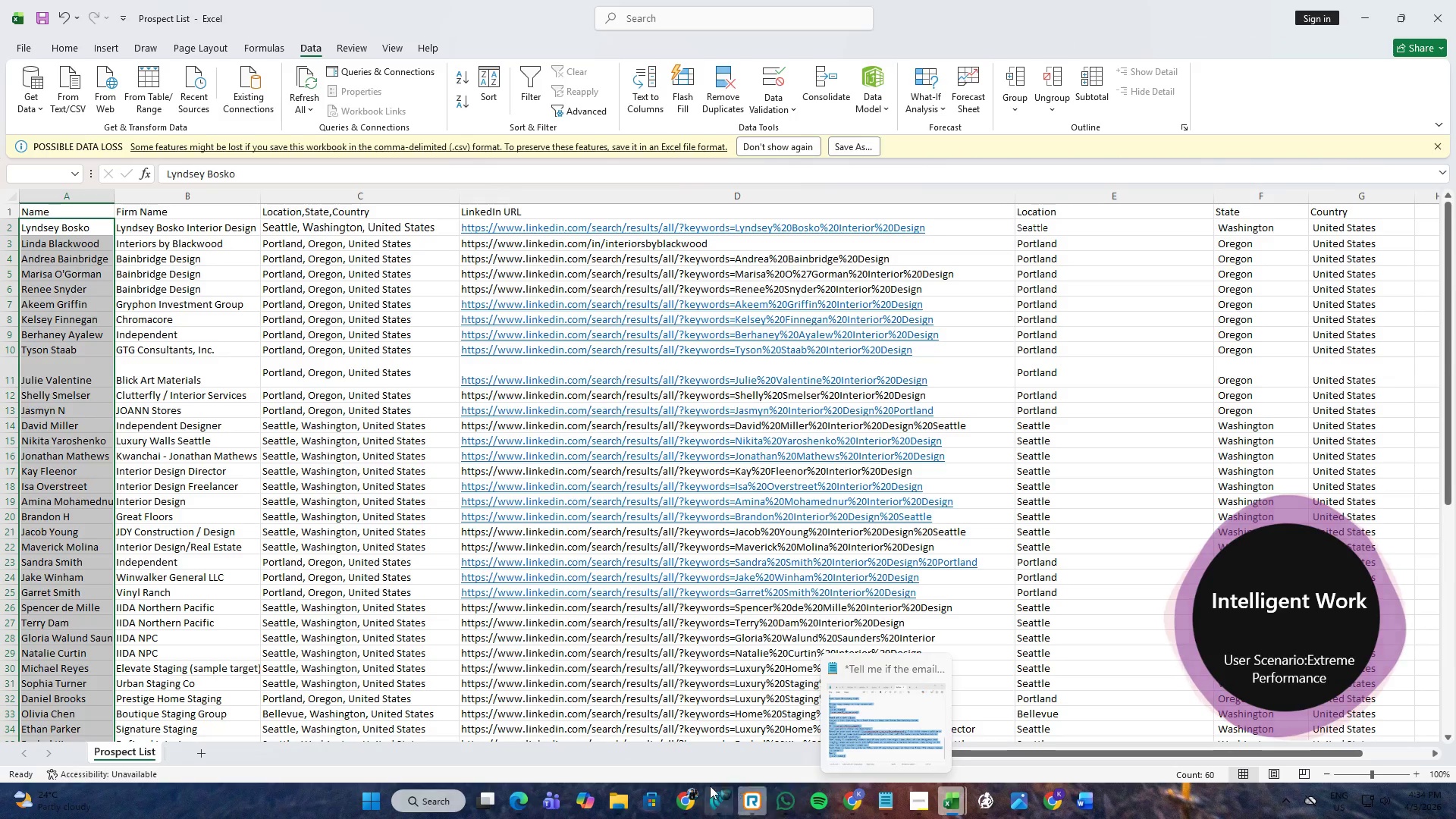 
left_click([682, 792])
 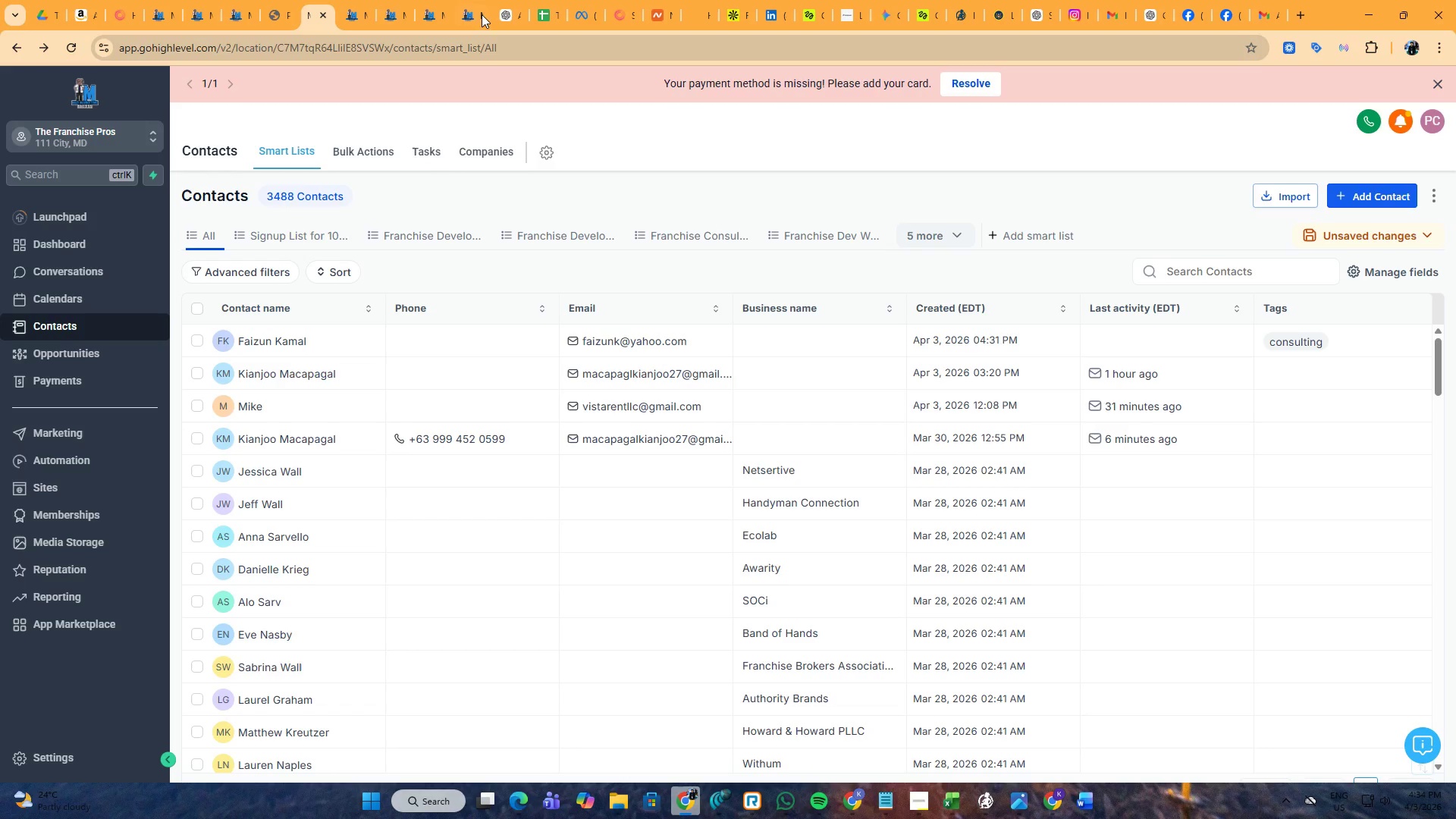 
left_click([482, 0])
 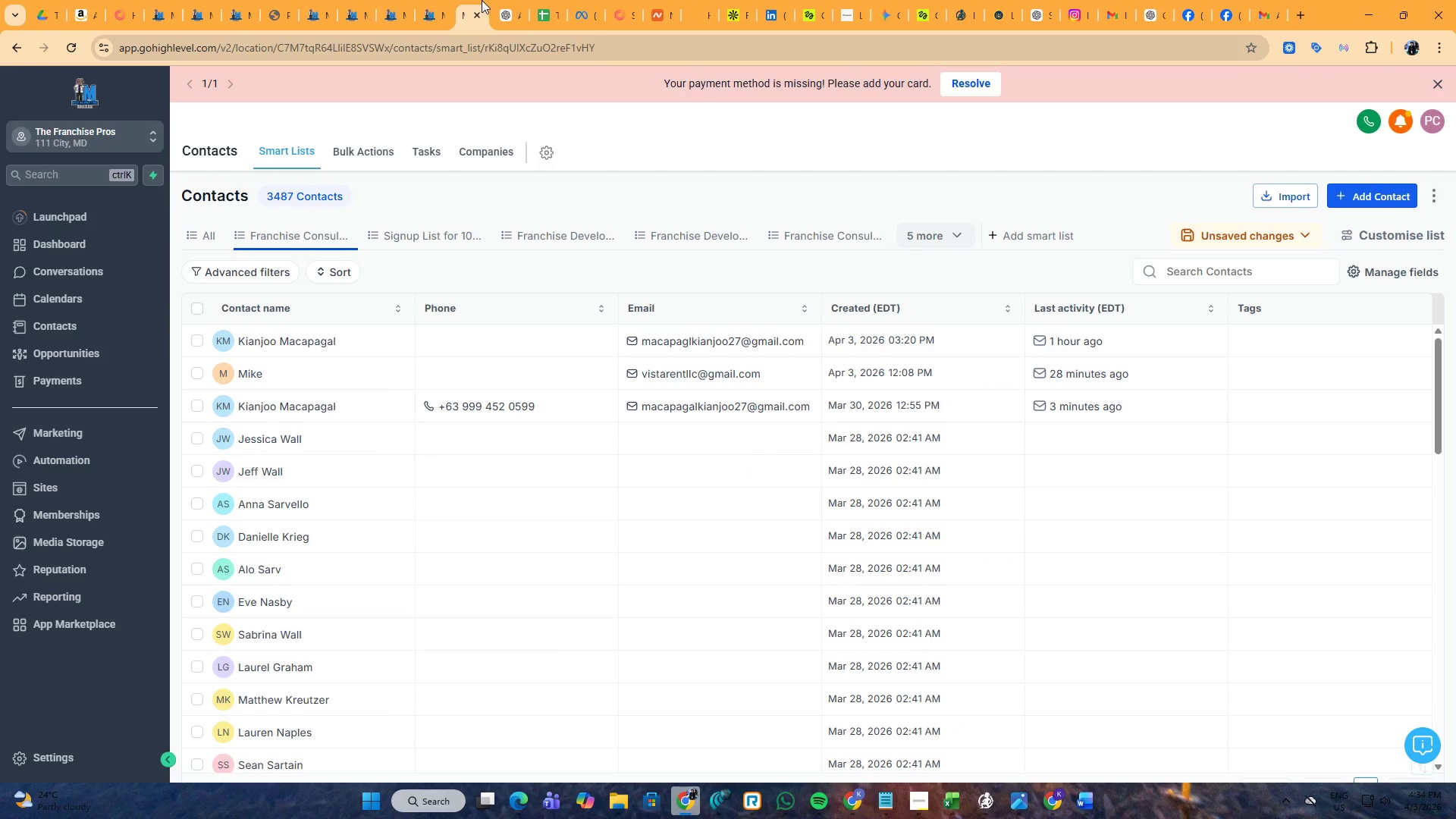 
mouse_move([438, 0])
 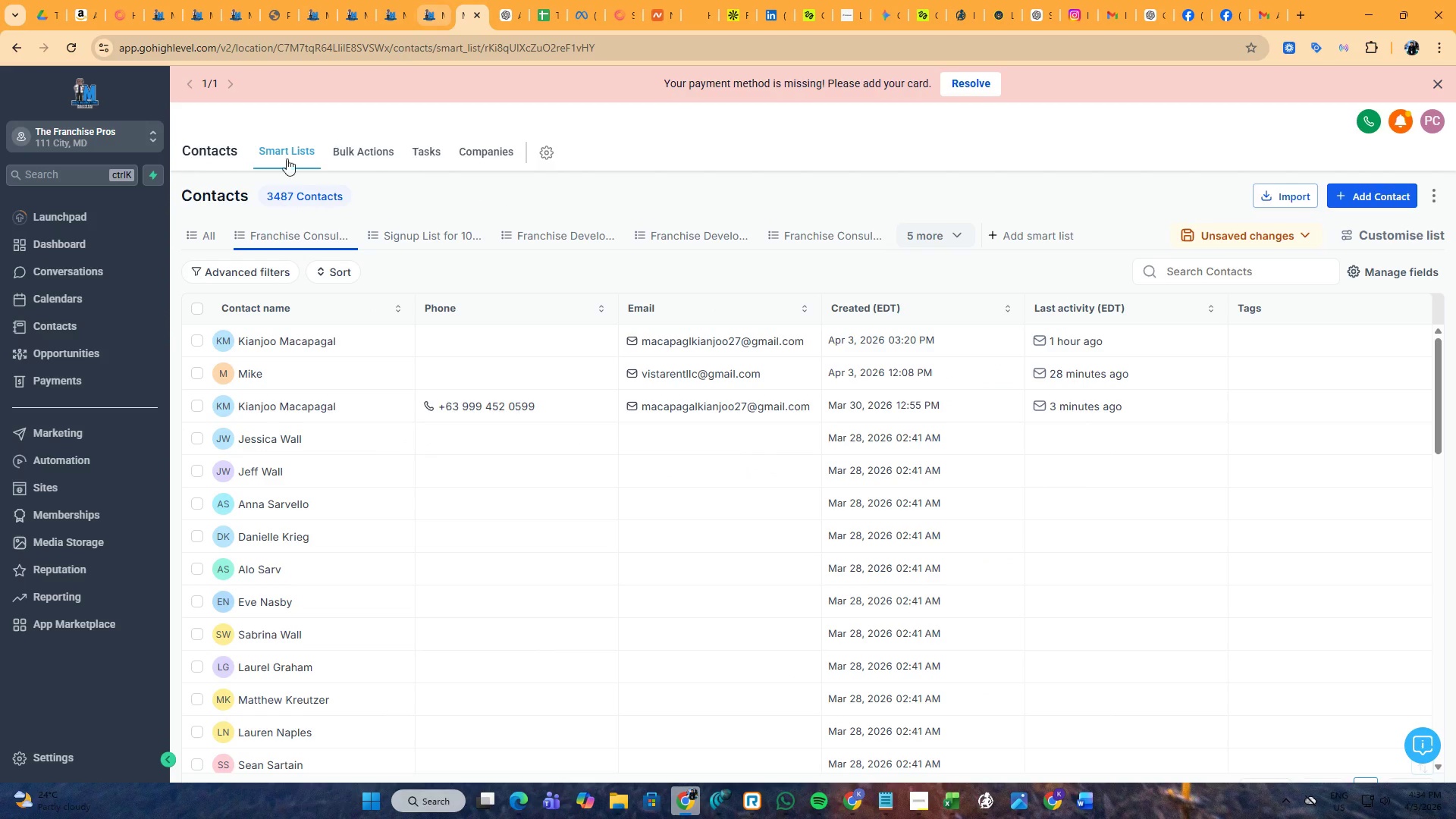 
left_click([99, 268])
 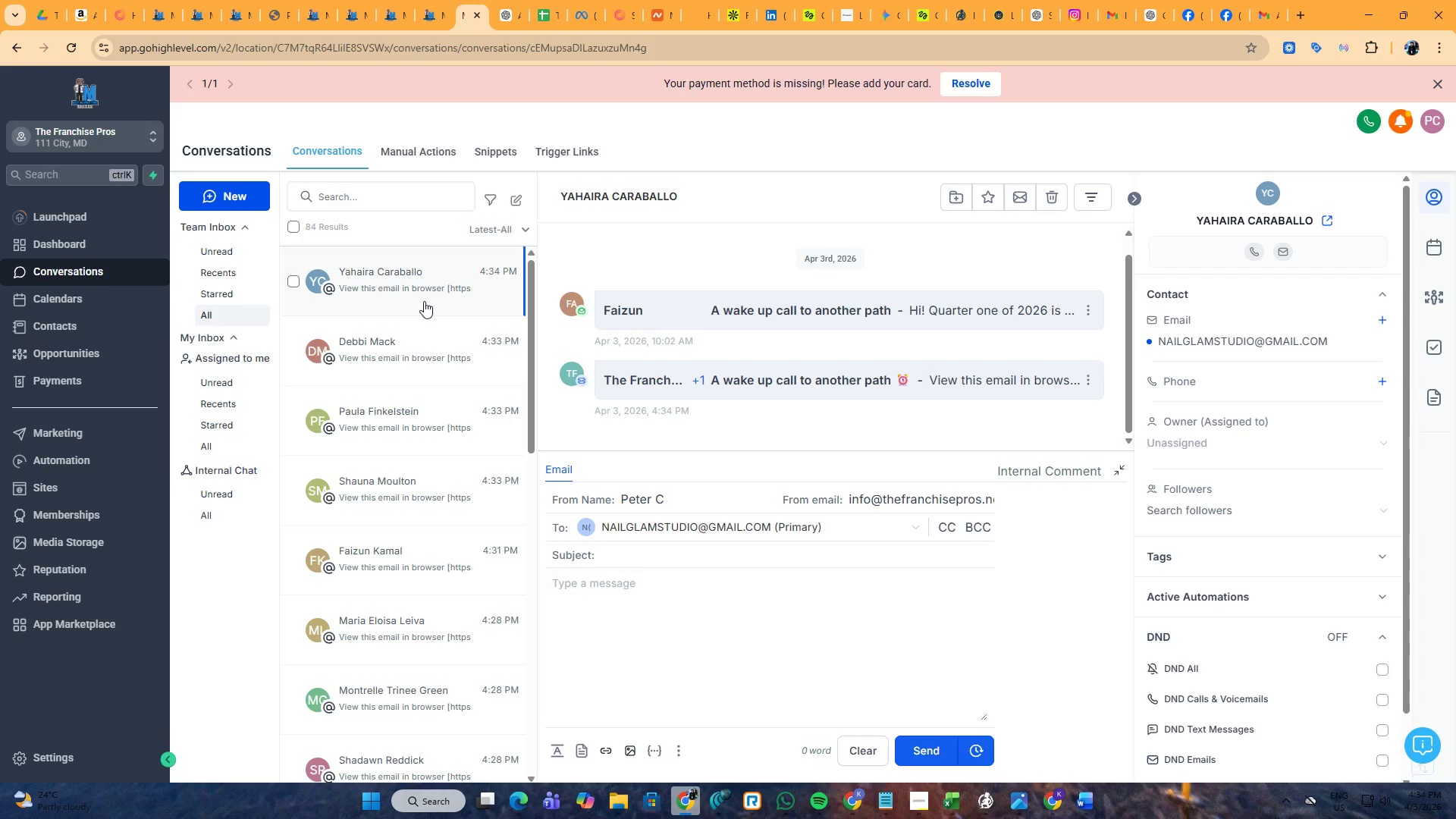 
wait(7.56)
 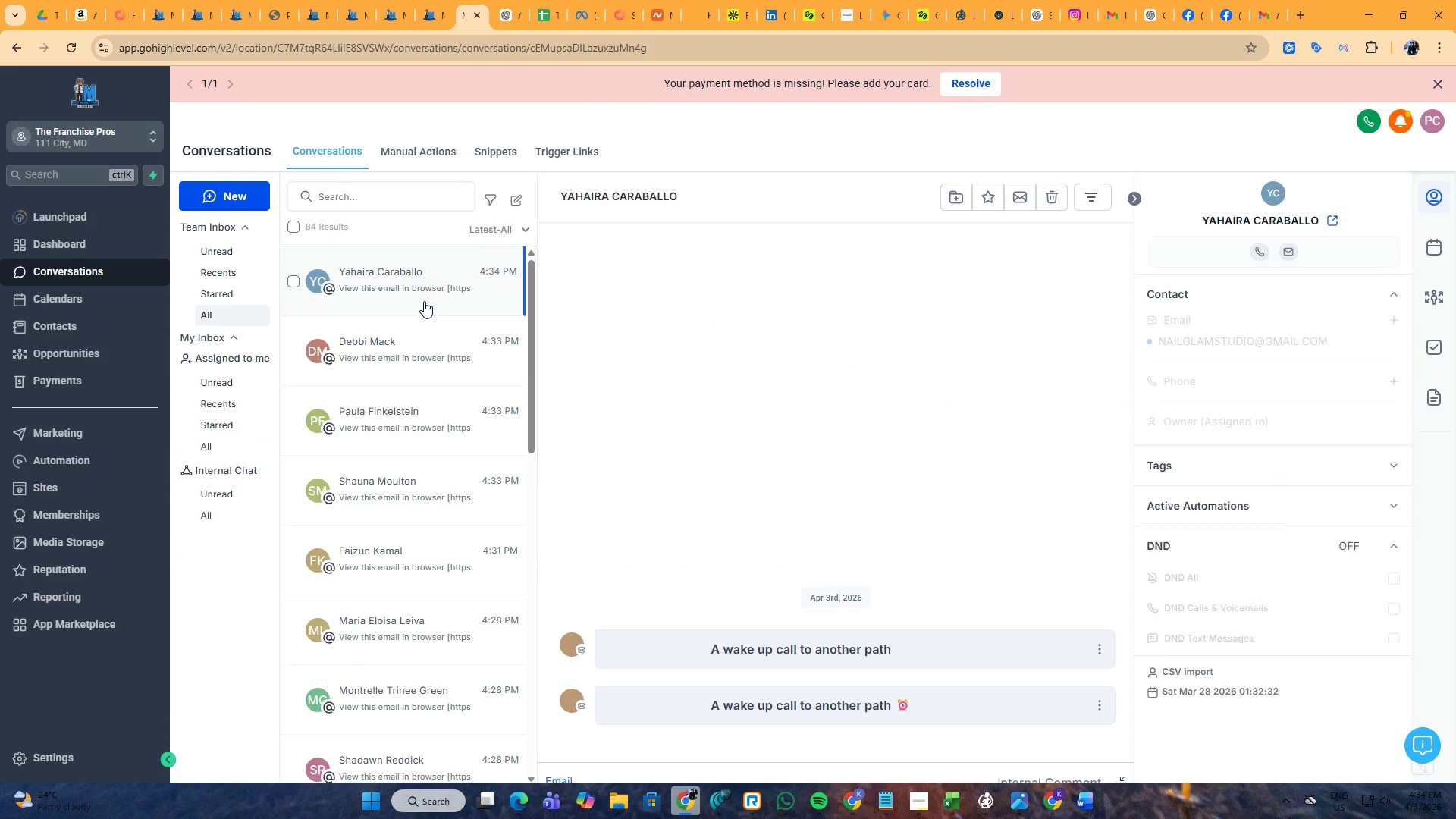 
left_click([727, 395])
 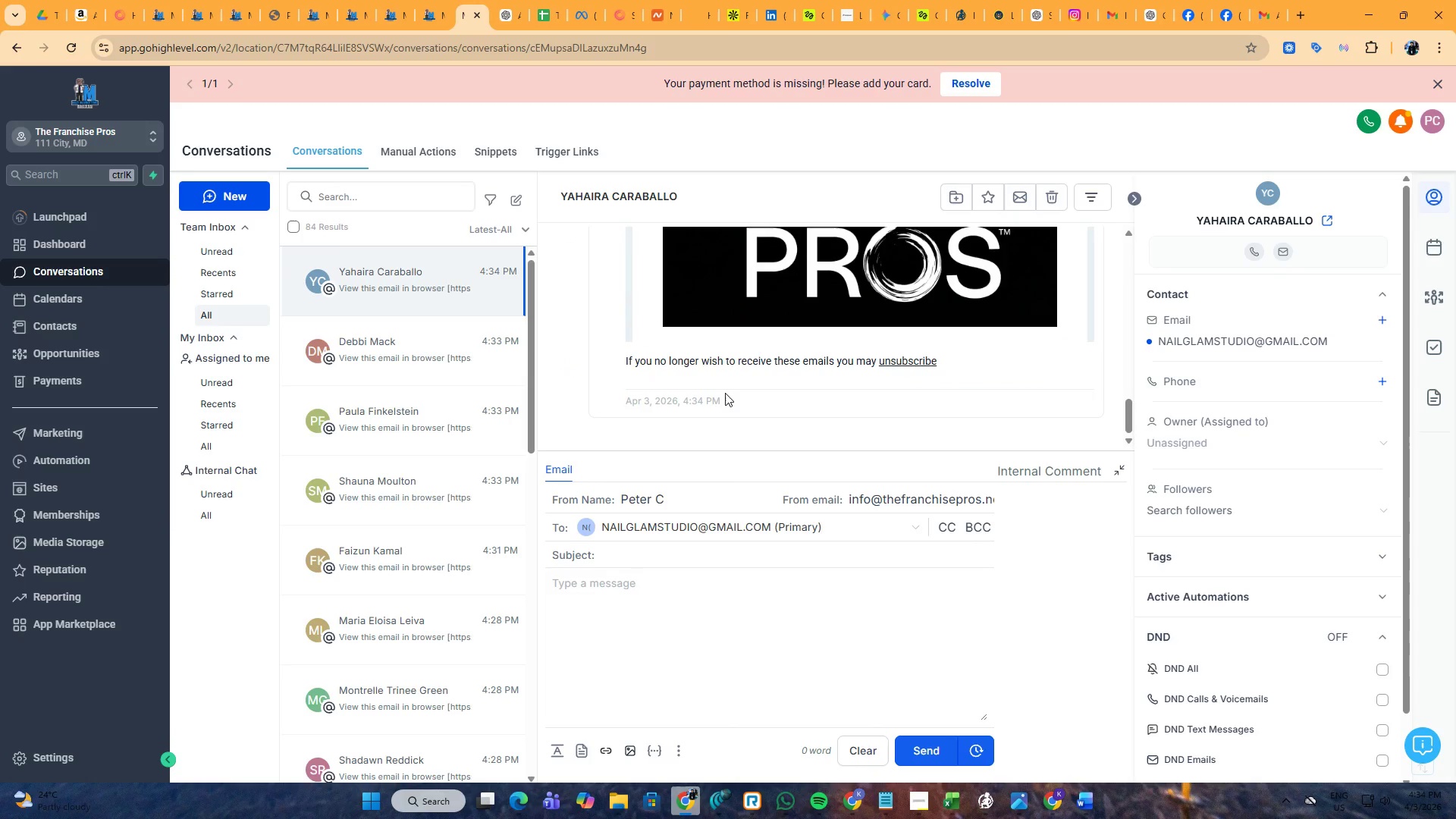 
scroll: coordinate [729, 385], scroll_direction: up, amount: 15.0
 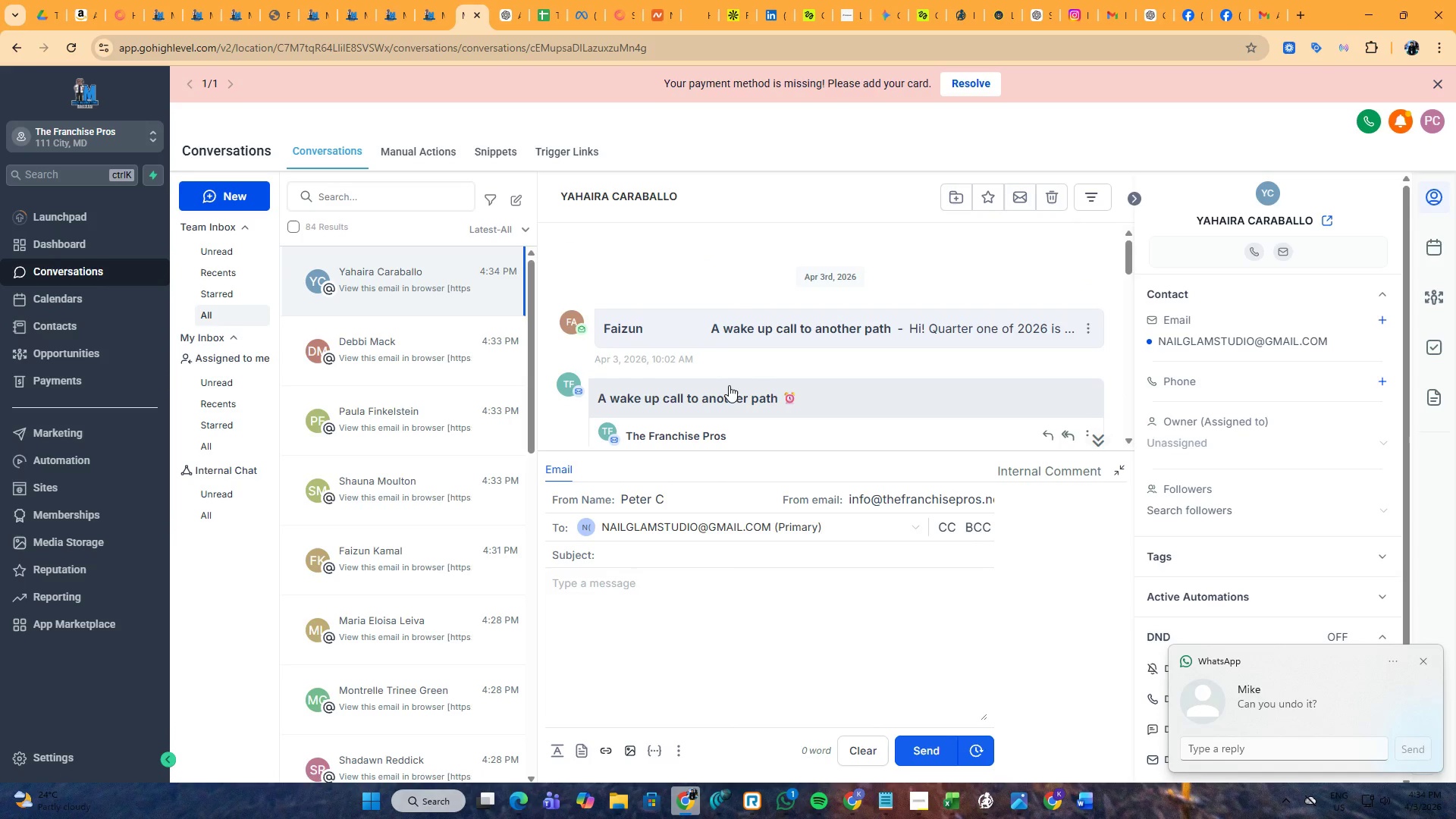 
scroll: coordinate [790, 399], scroll_direction: down, amount: 1.0
 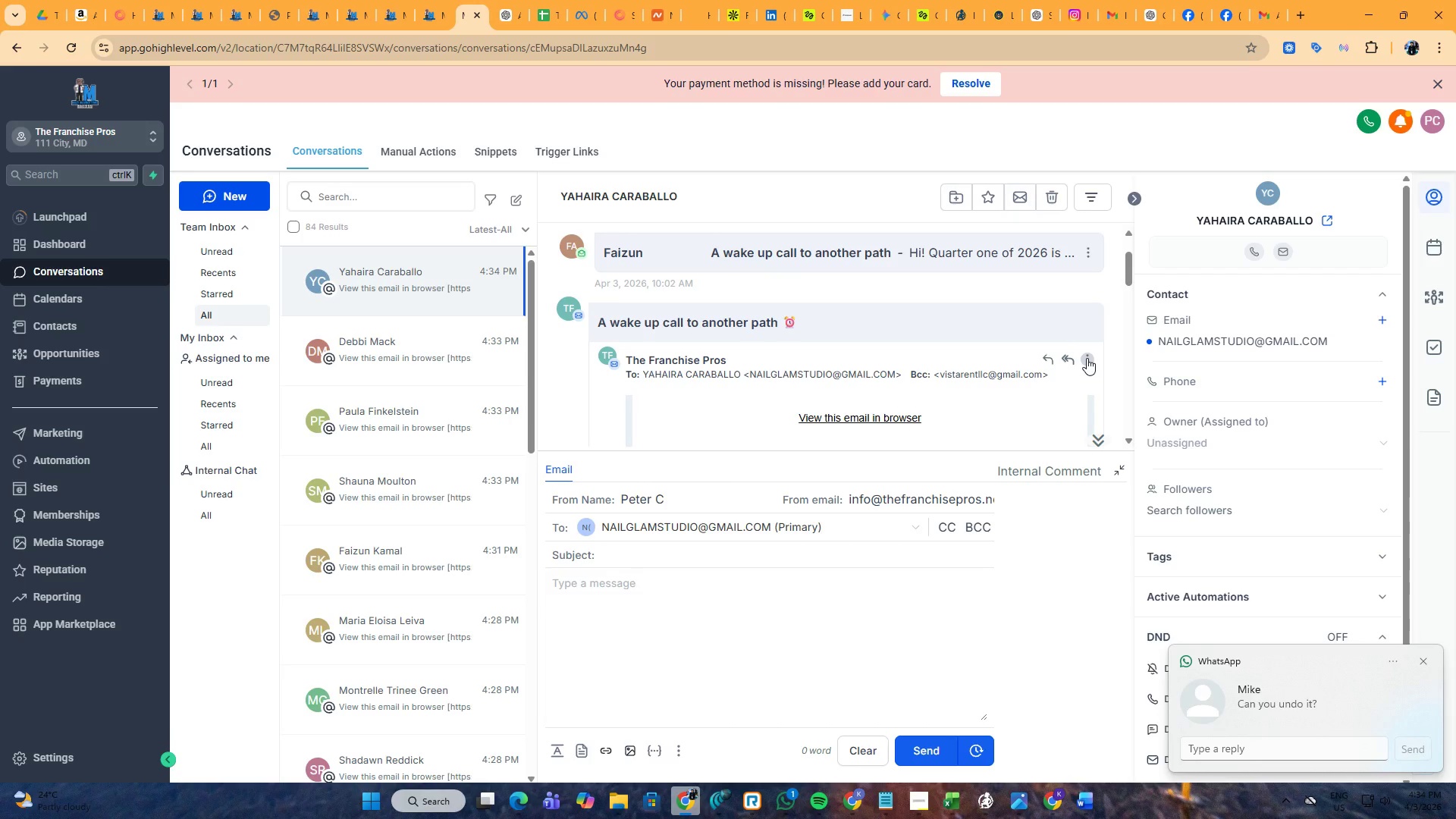 
left_click([1087, 358])
 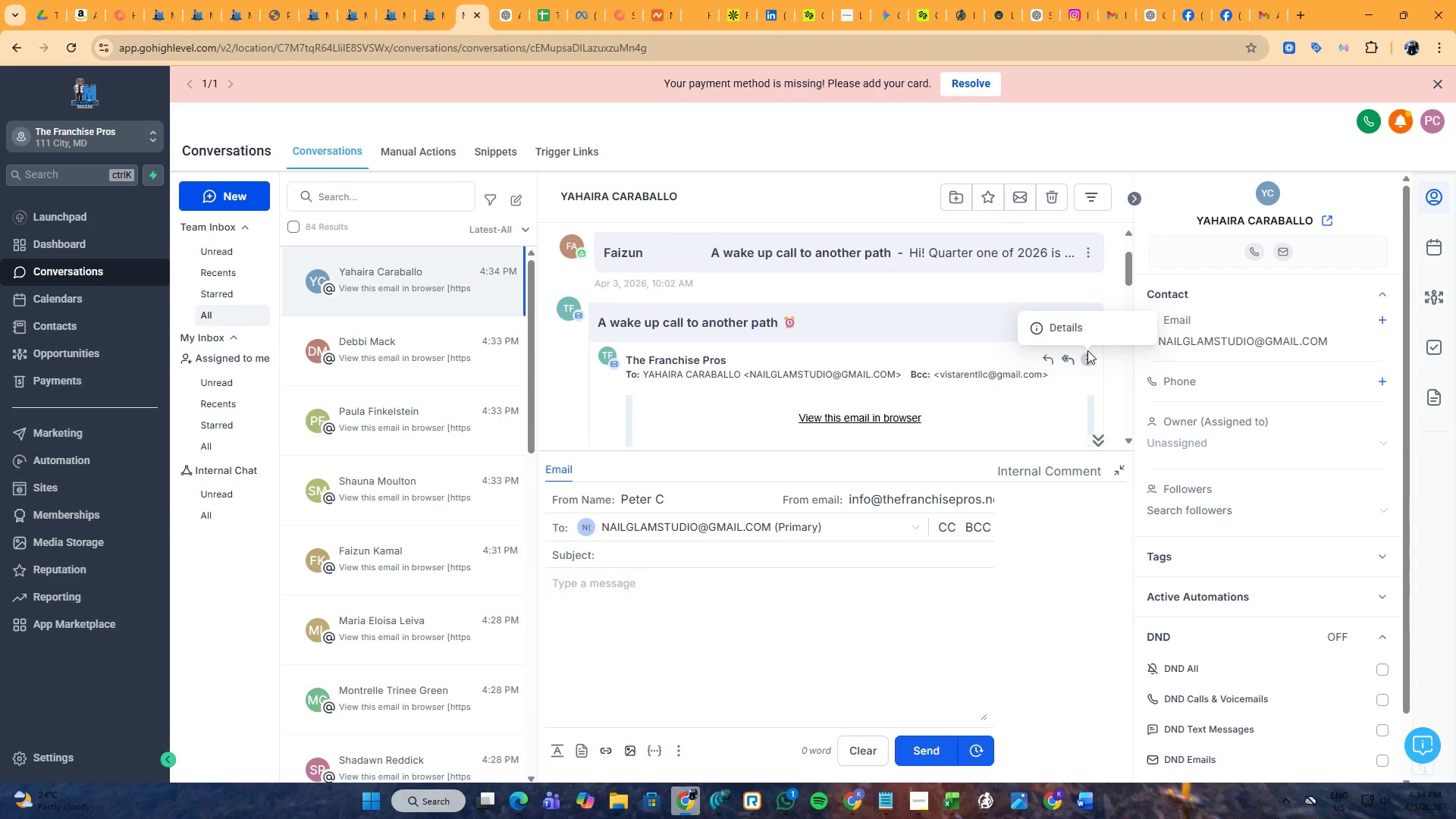 
left_click([1087, 330])
 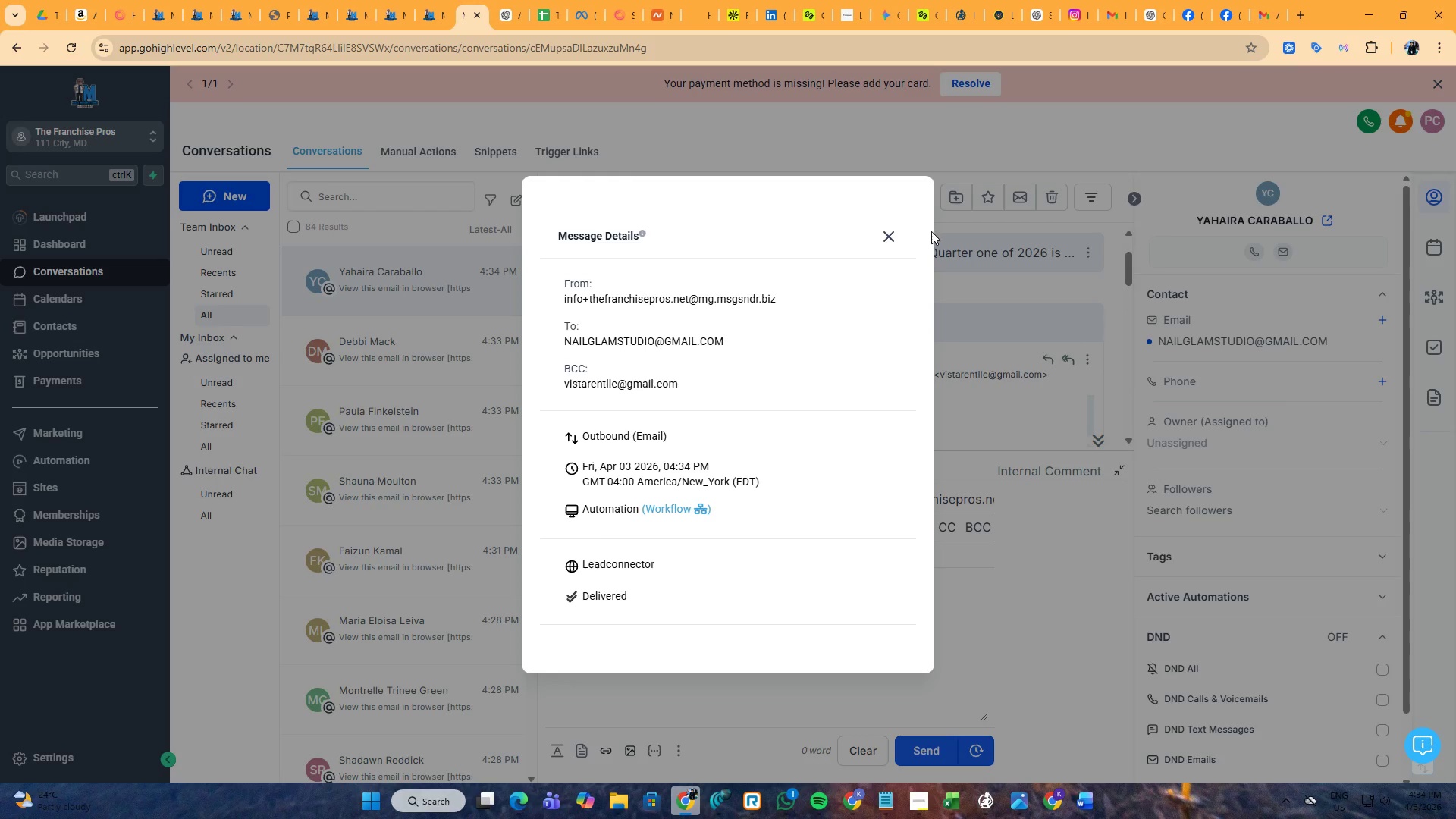 
left_click([898, 234])
 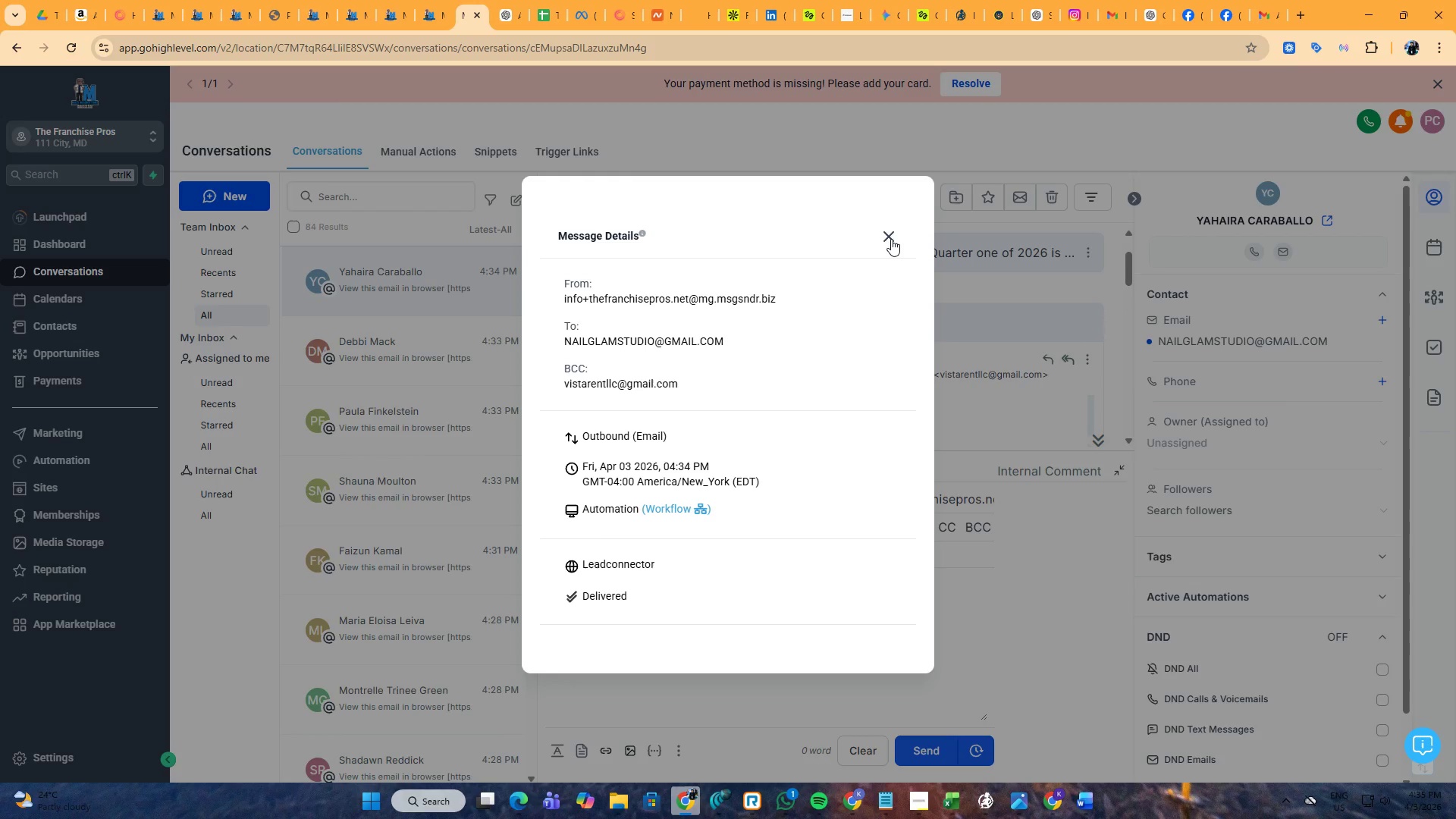 
left_click([891, 239])
 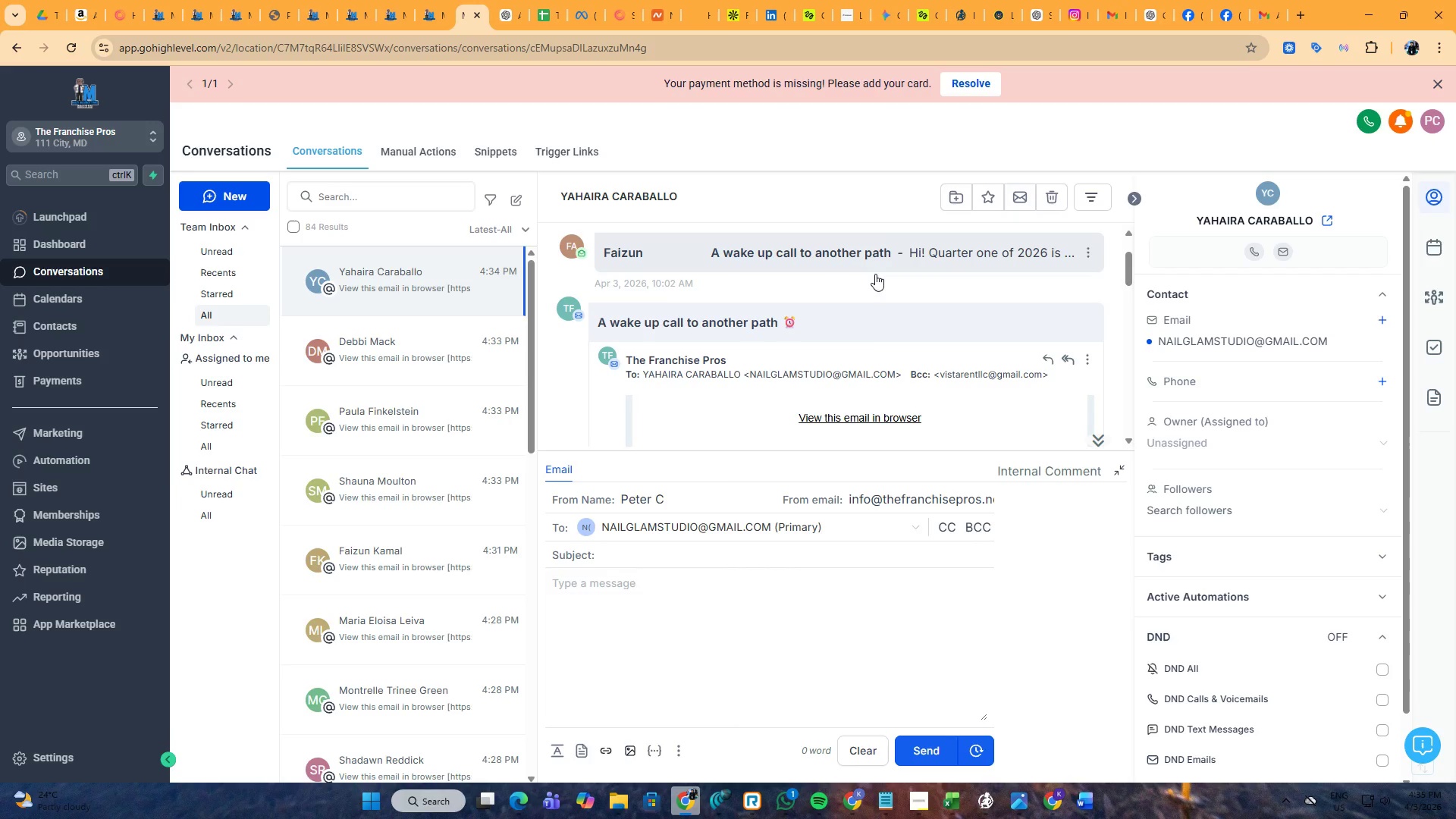 
key(Alt+AltLeft)
 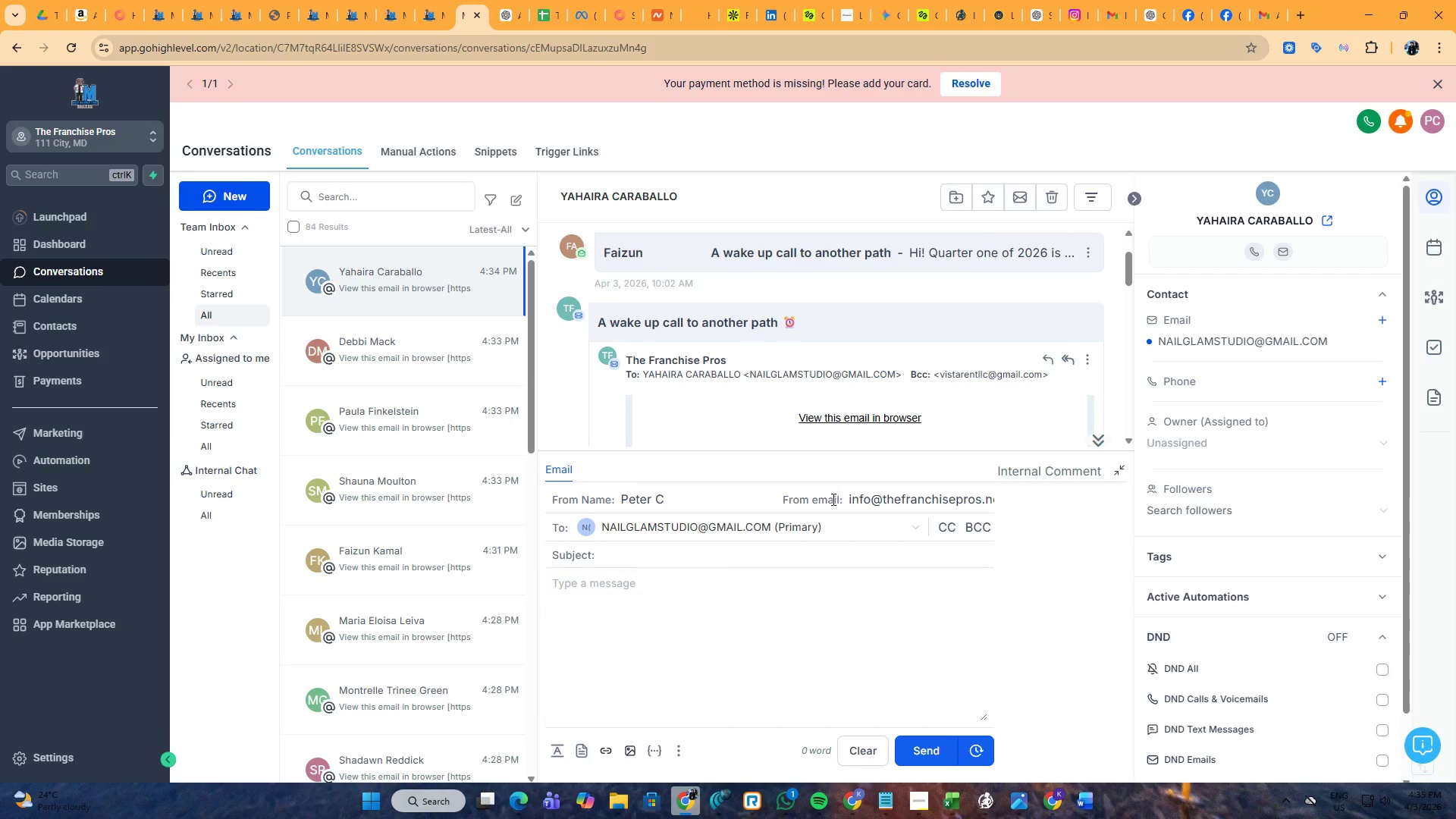 
key(Alt+Tab)
 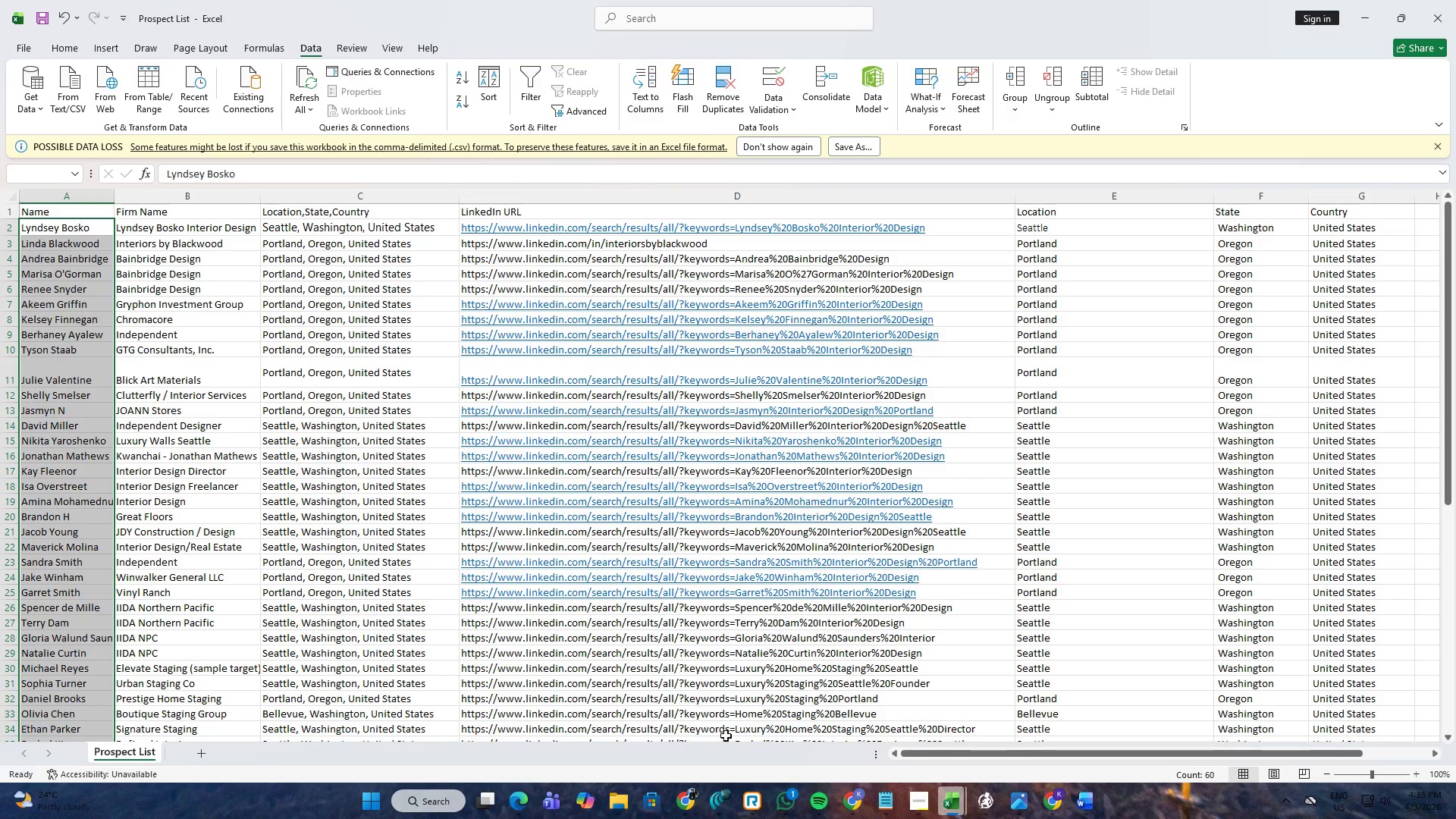 
key(Alt+AltLeft)
 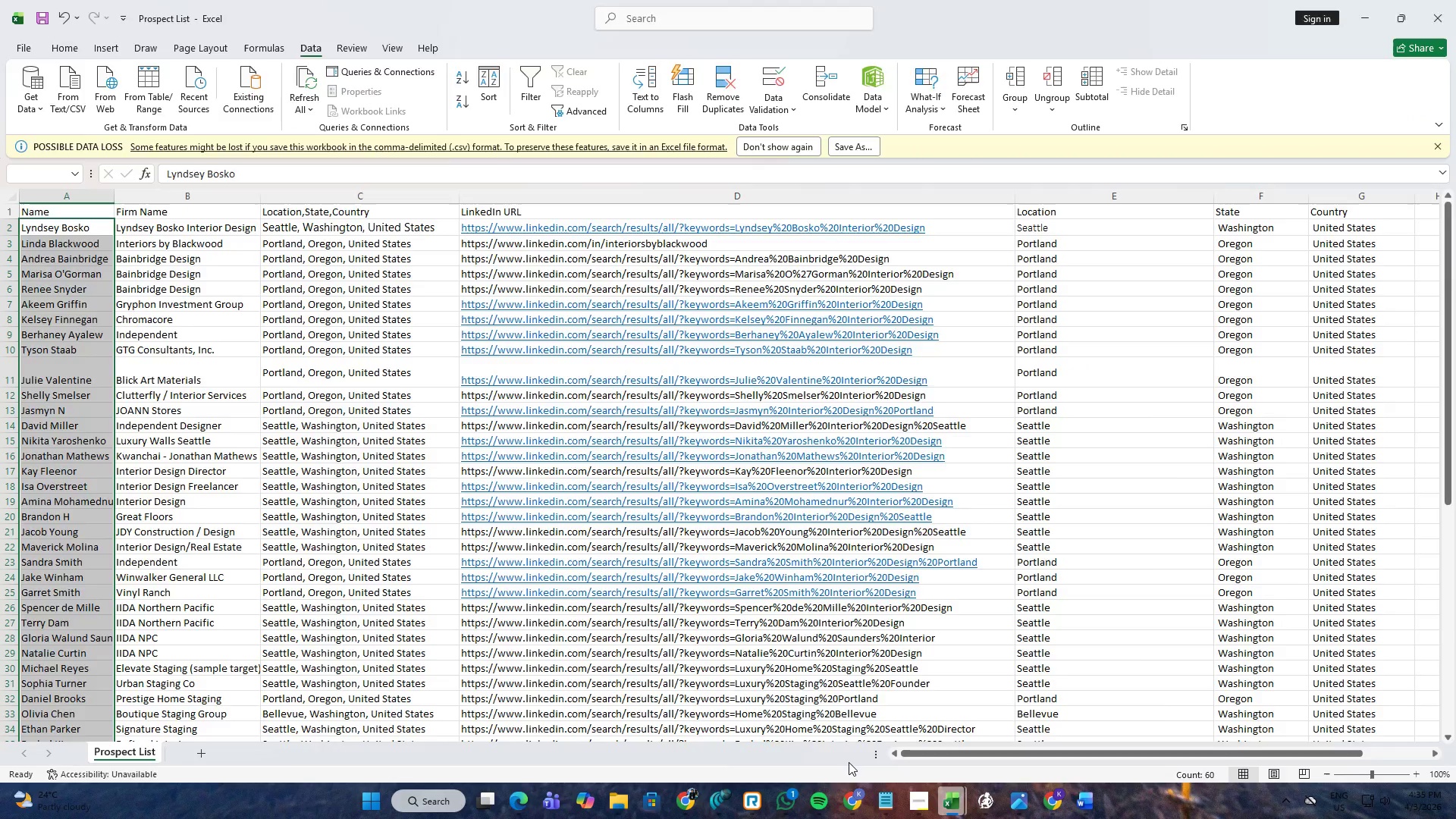 
key(Alt+Tab)
 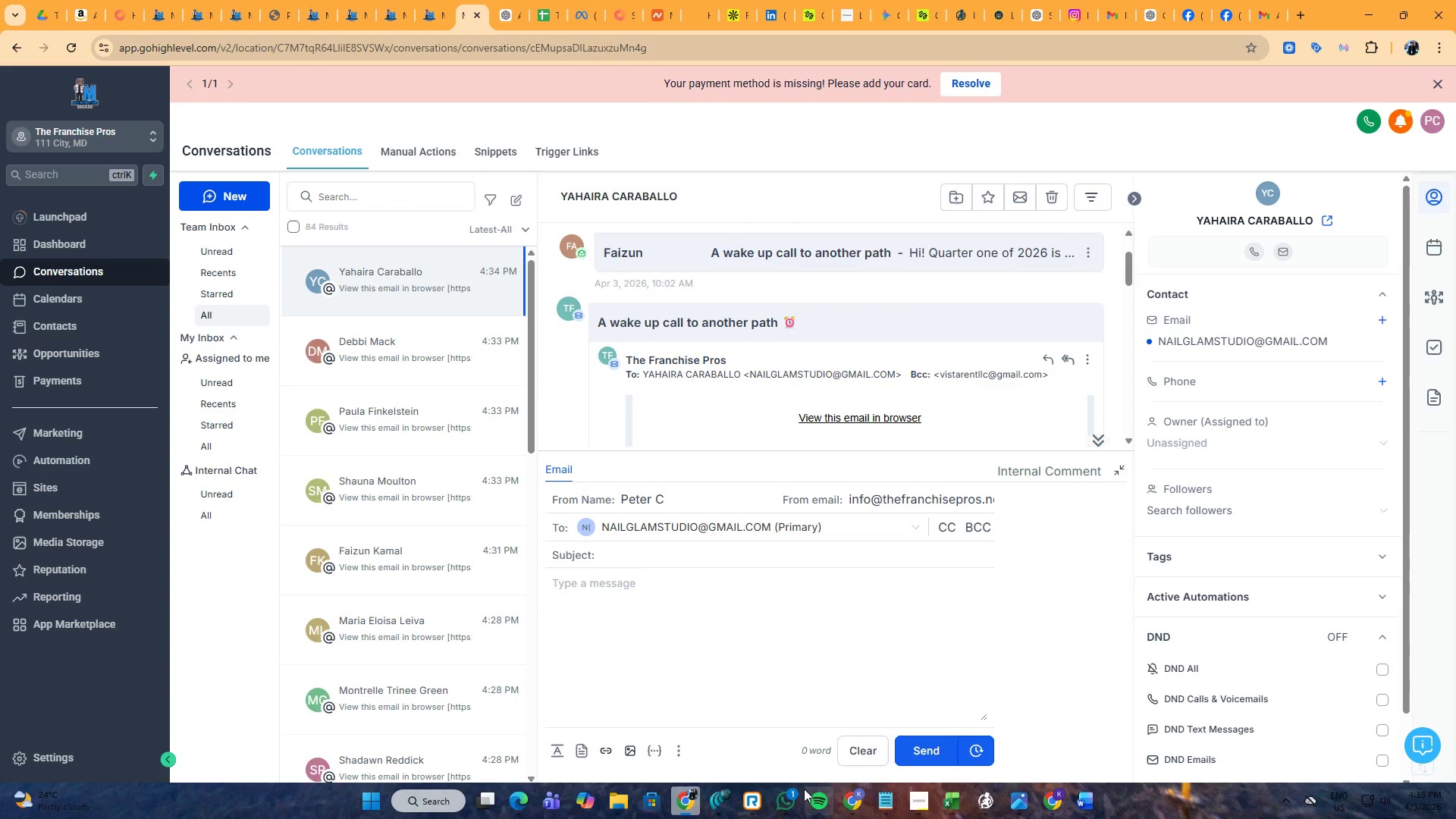 
left_click([794, 792])
 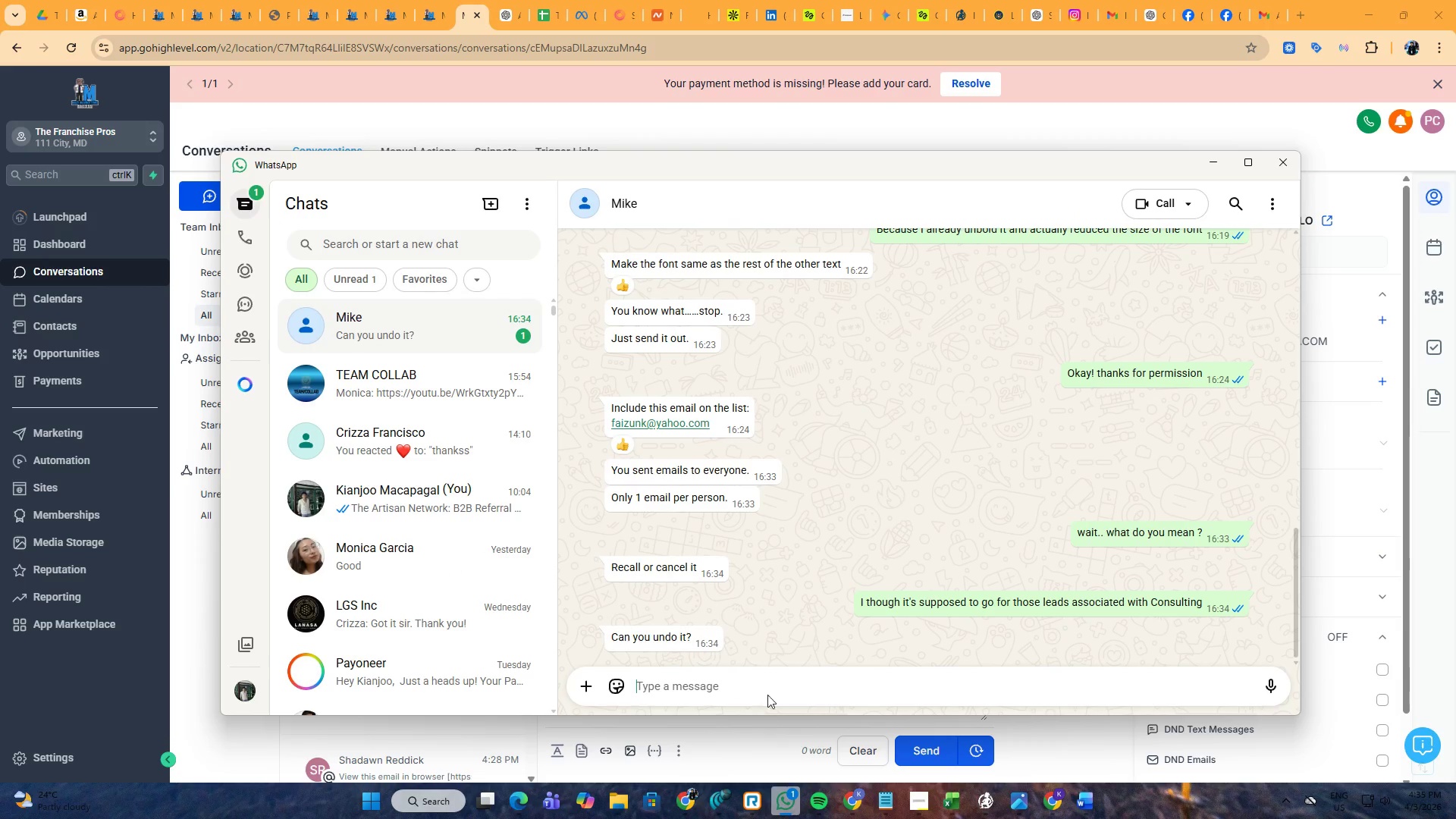 
left_click([768, 689])
 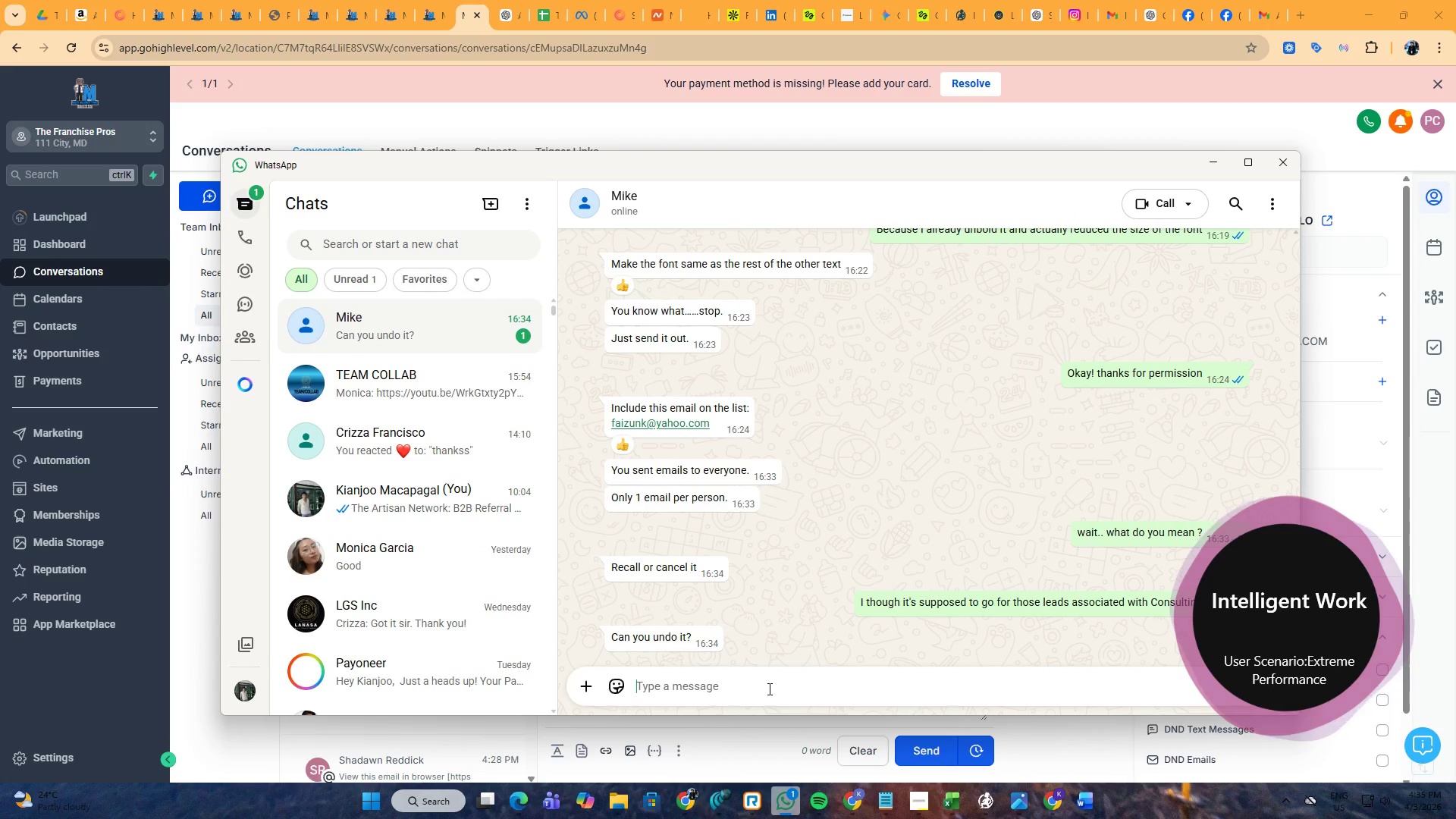 
type(No,)
key(Backspace)
type(... I )
key(Backspace)
type(t was already delivered because the trigger was immediate)
 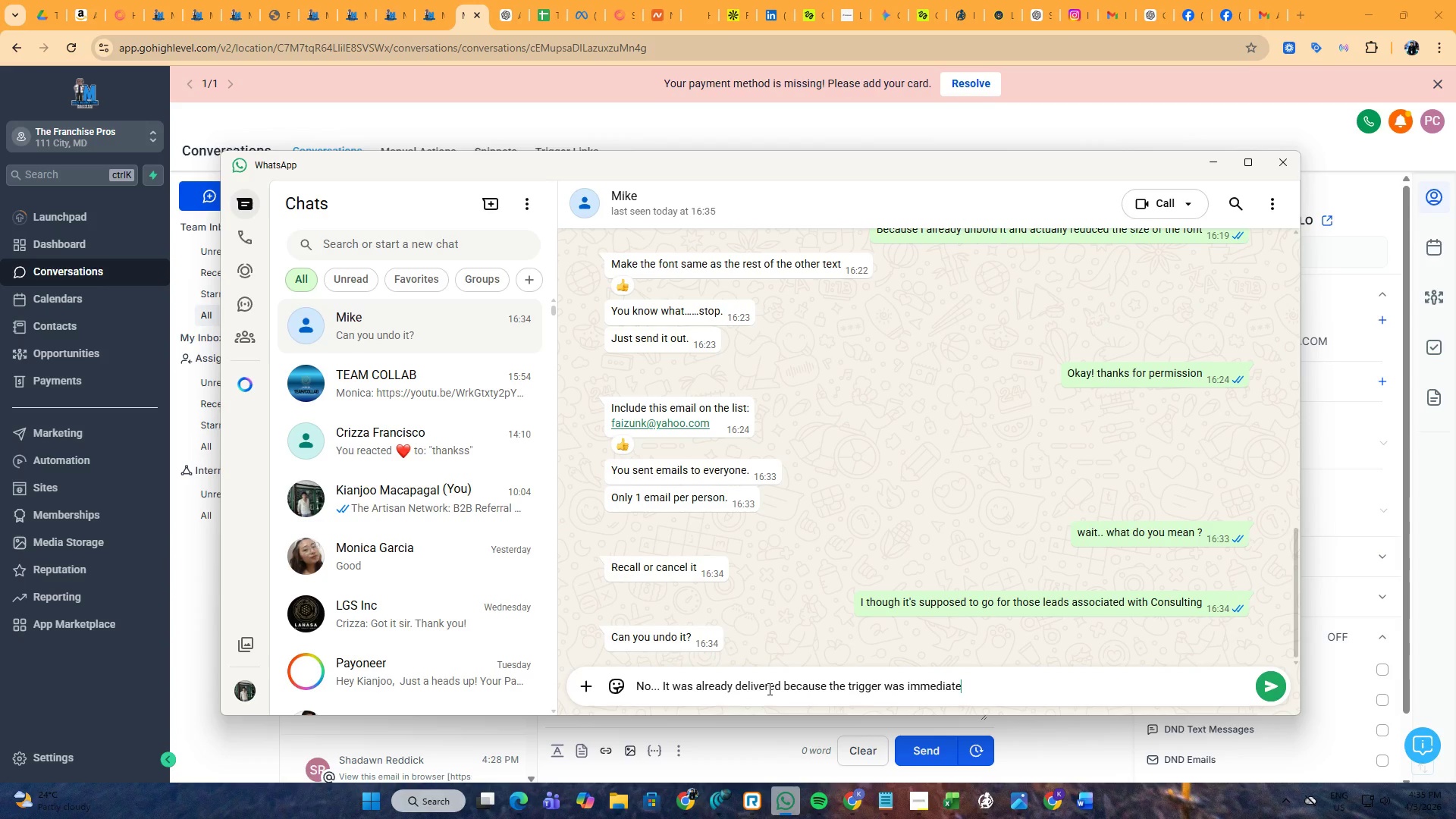 
key(Enter)
 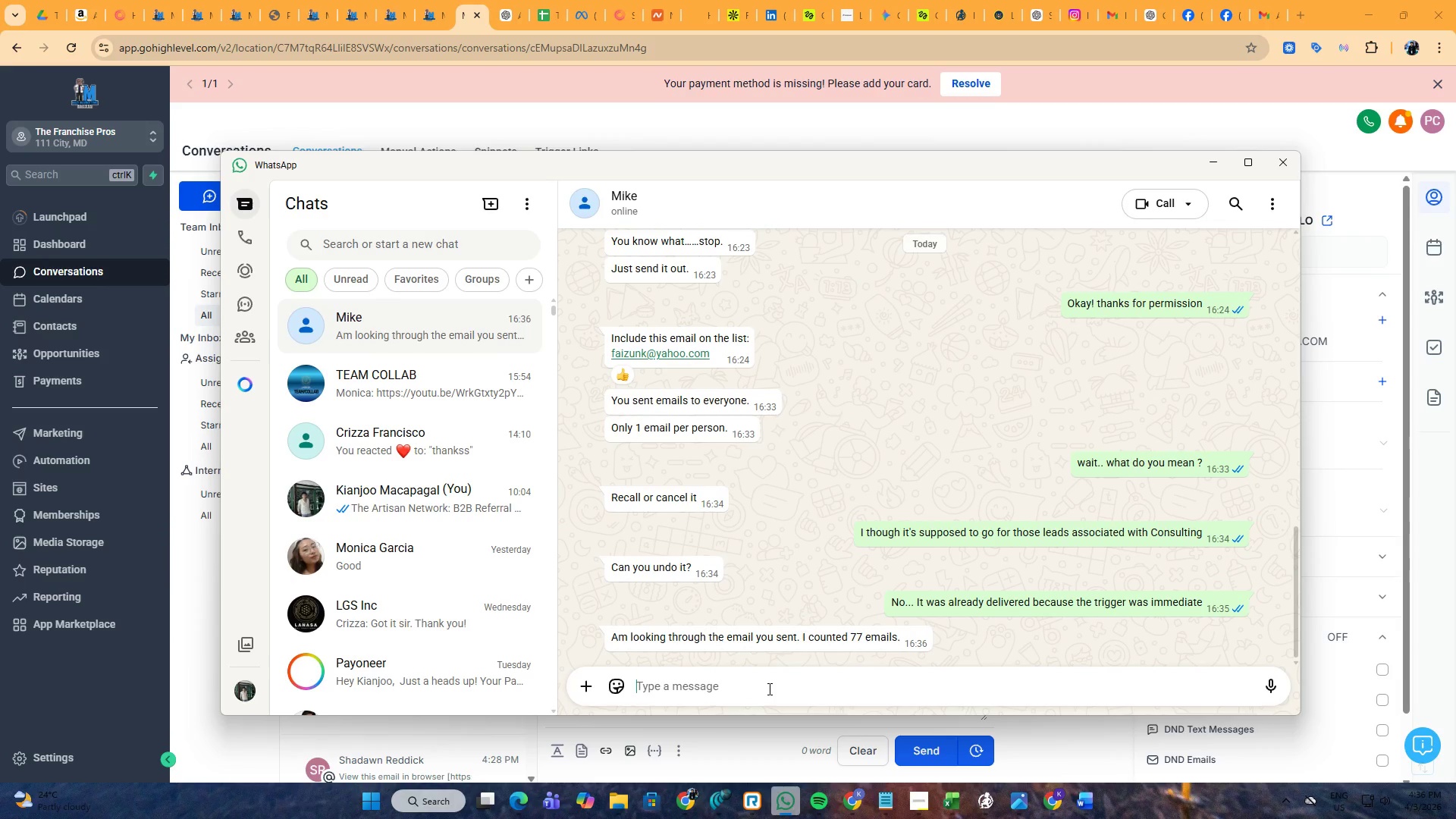 
wait(68.66)
 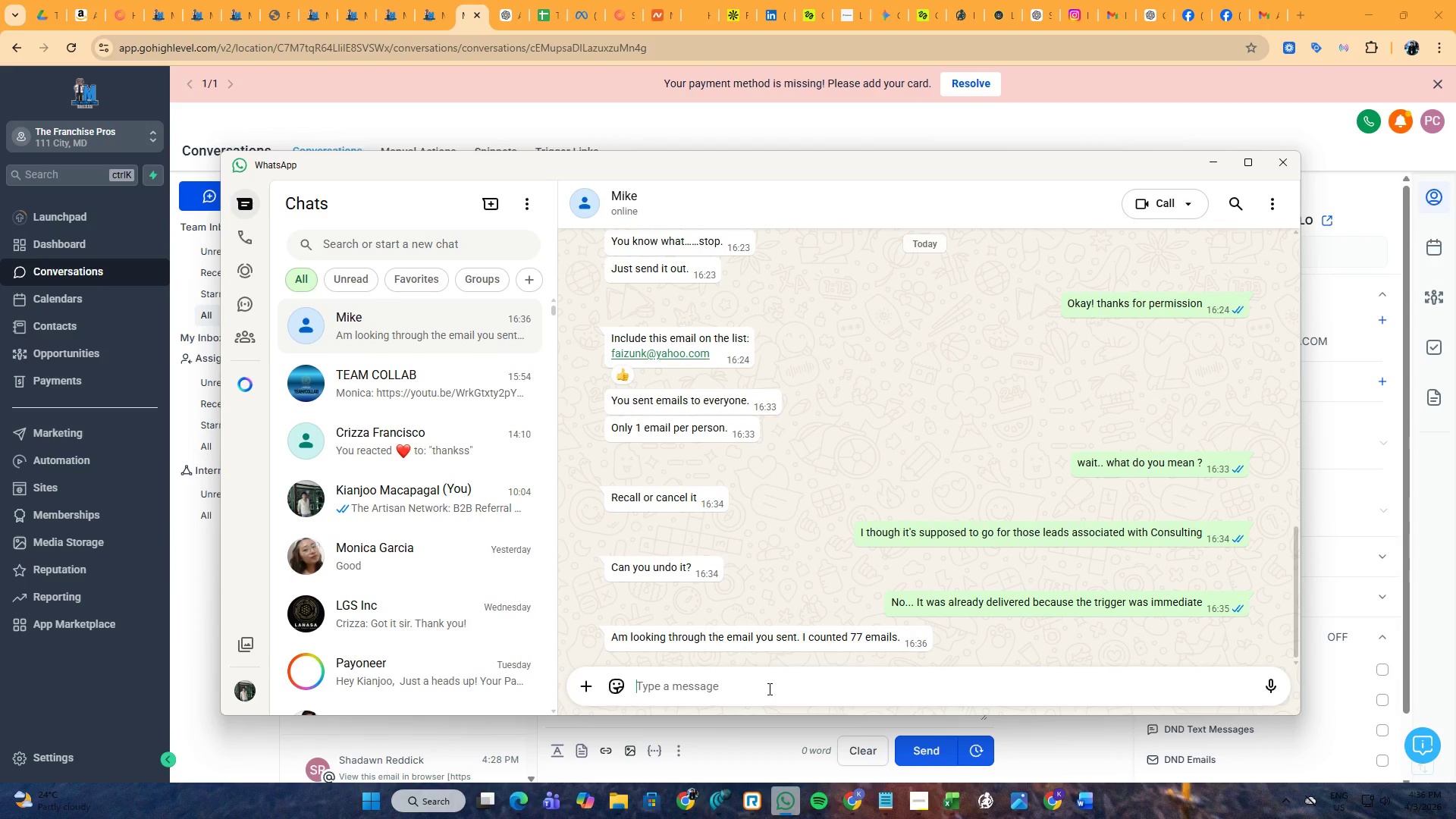 
key(Alt+AltLeft)
 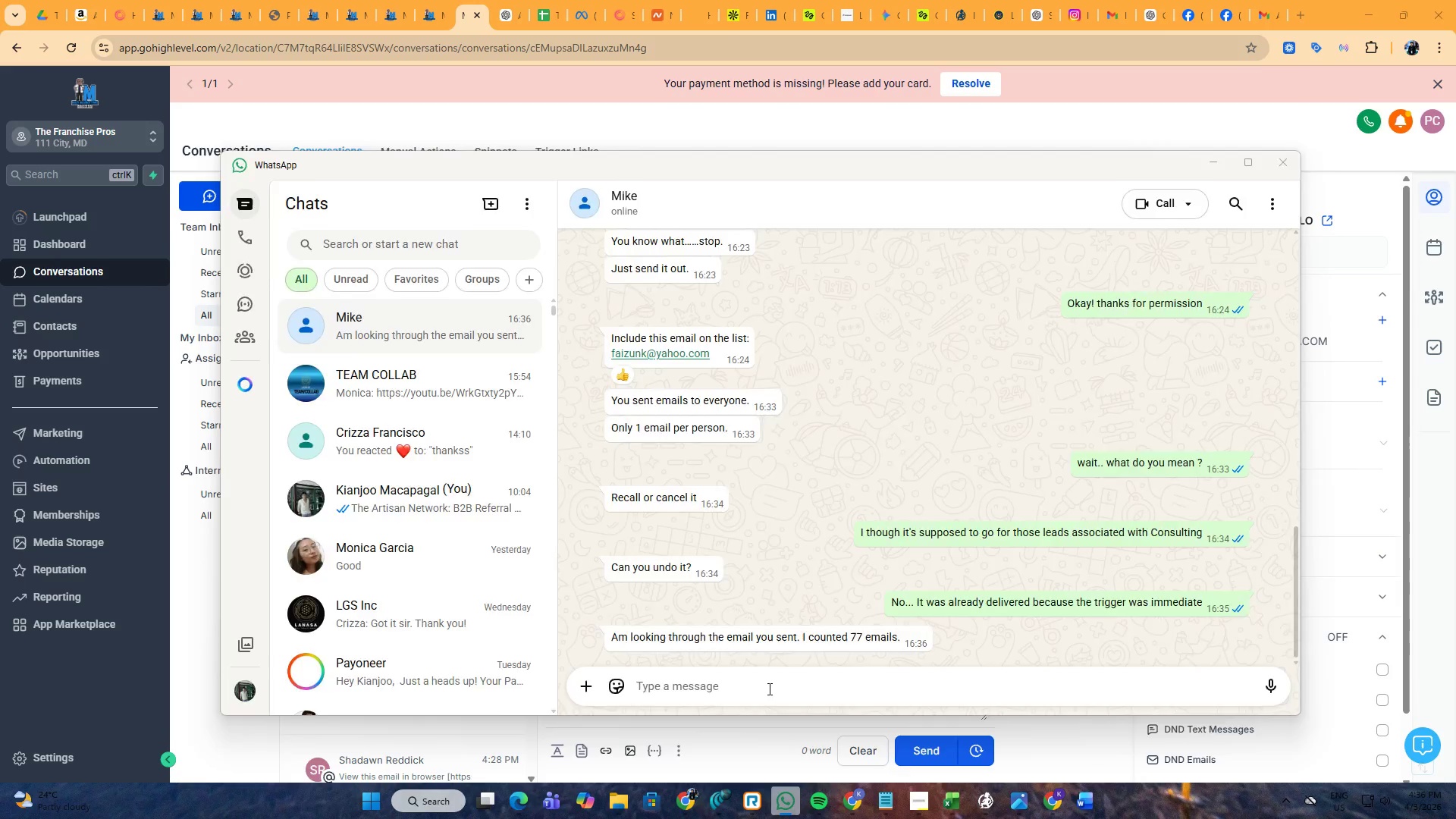 
key(Alt+Tab)
 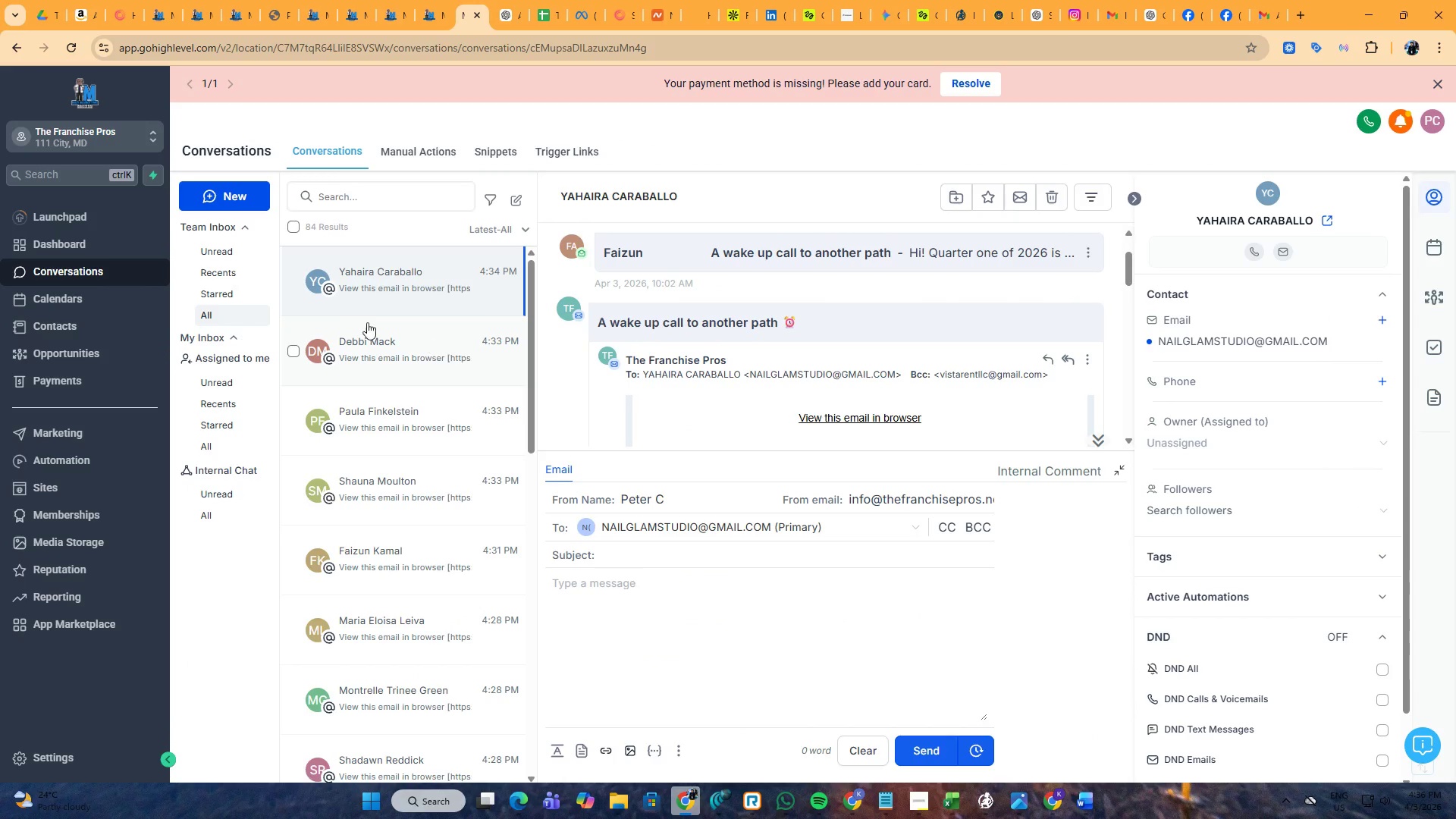 
left_click([58, 274])
 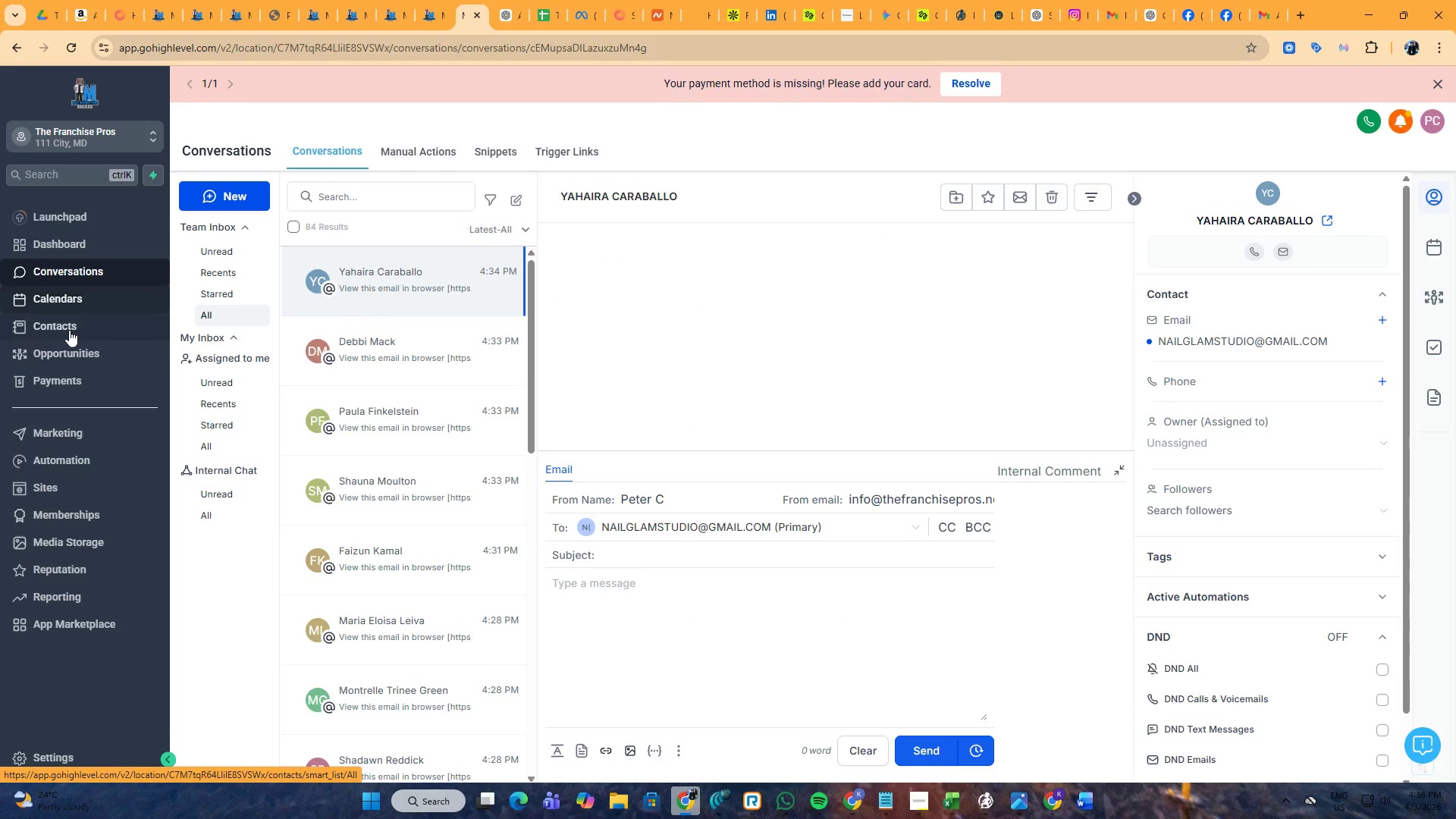 
left_click([80, 460])
 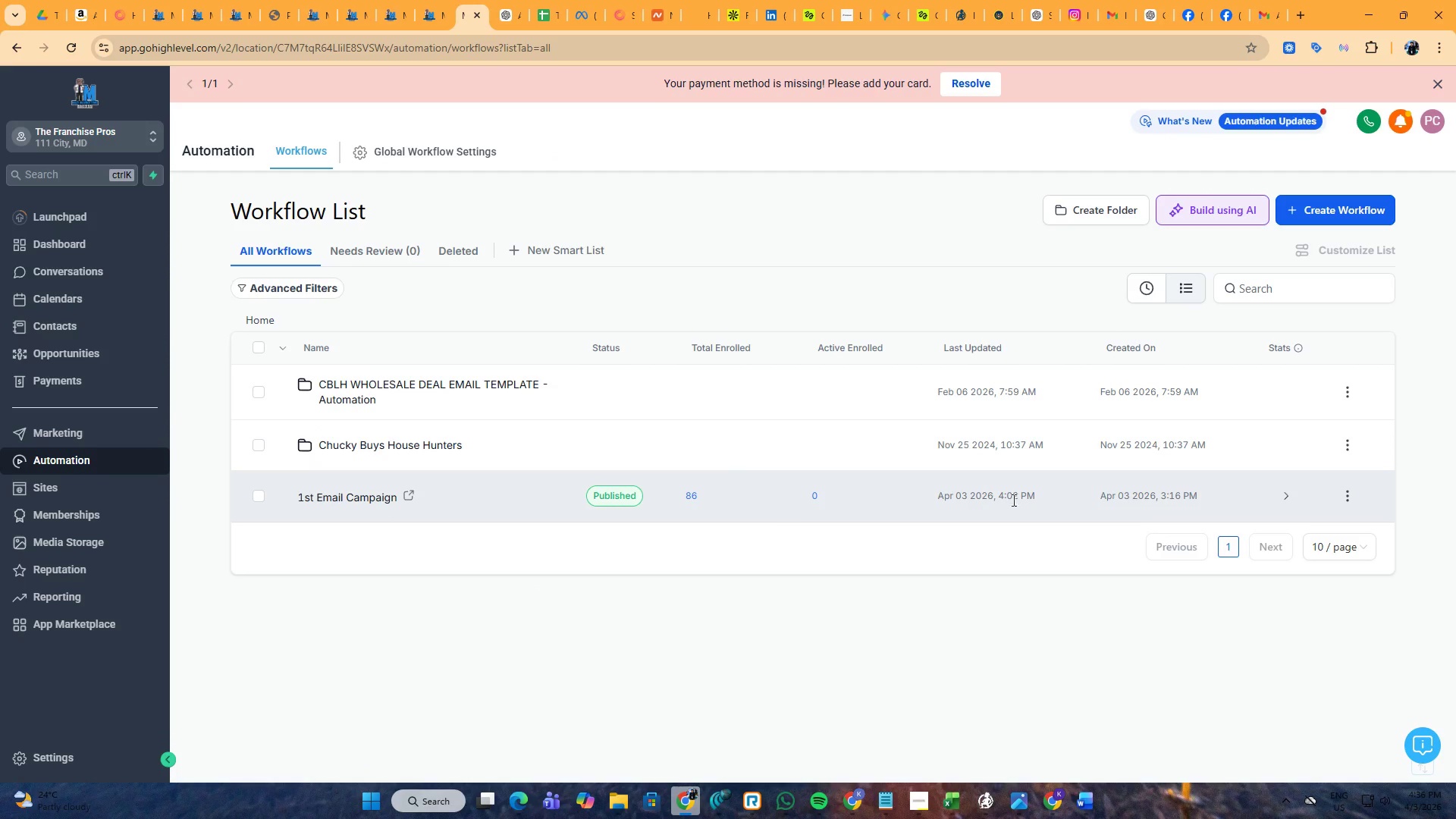 
wait(6.5)
 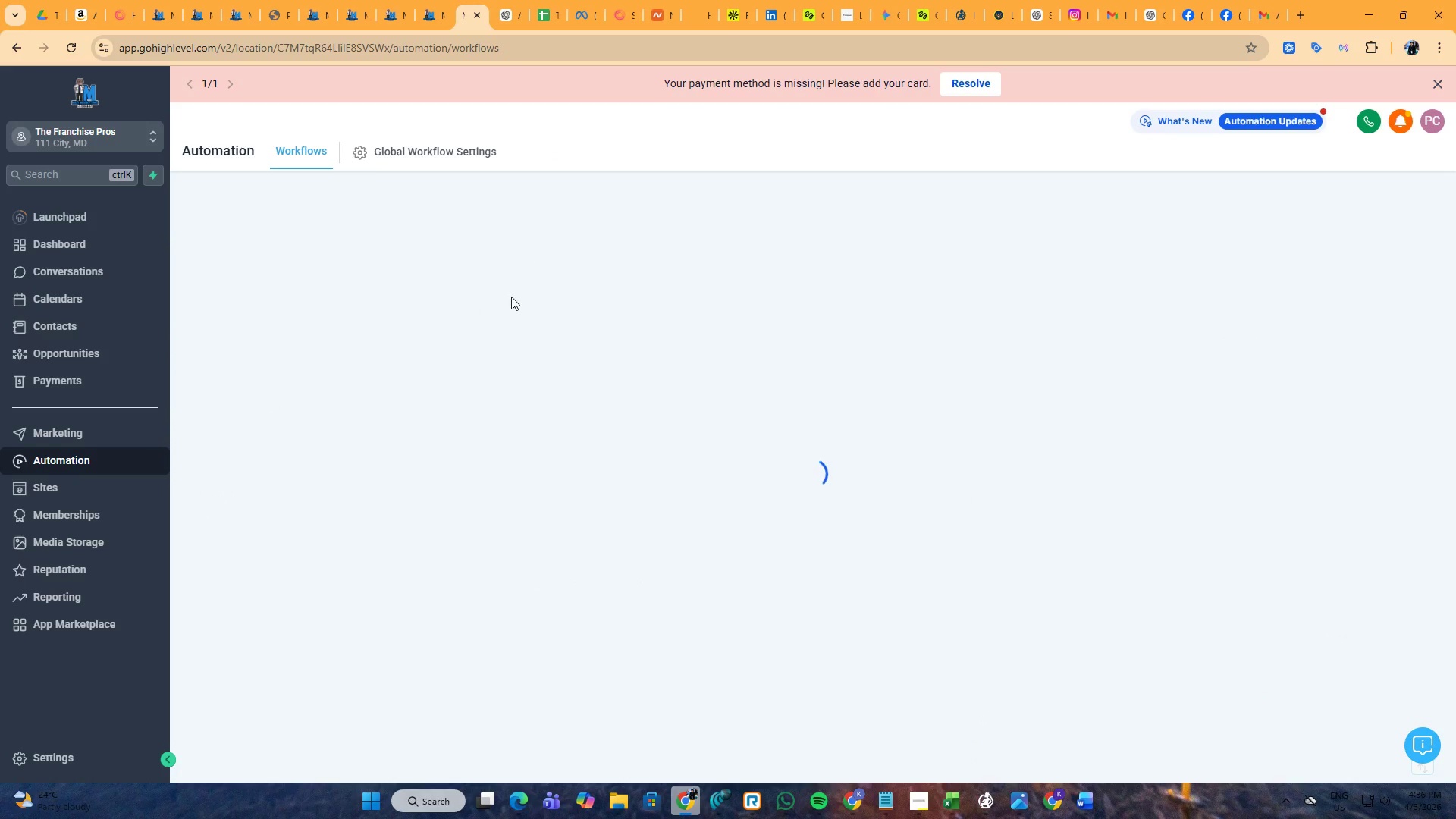 
left_click([1285, 499])
 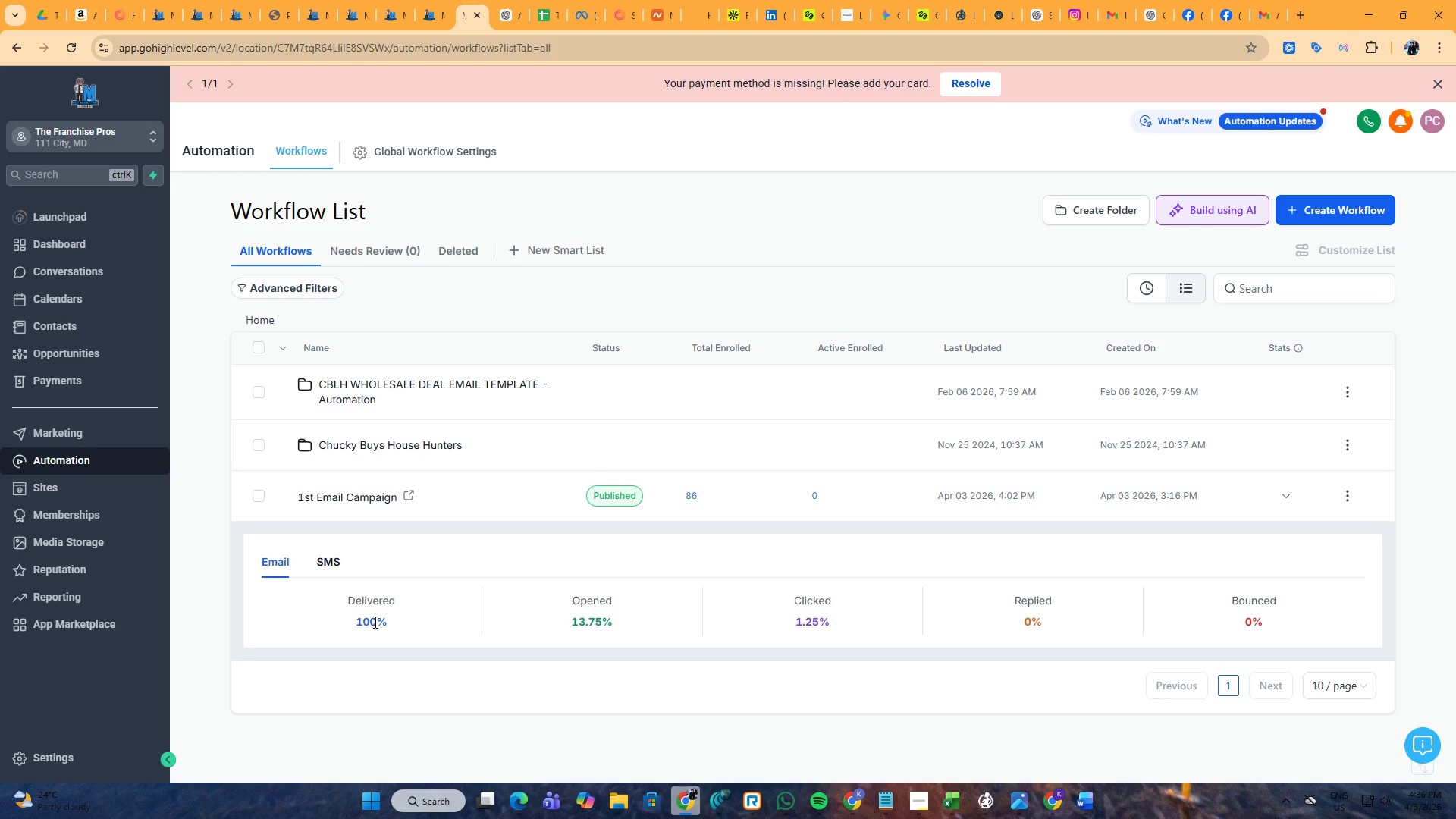 
wait(7.69)
 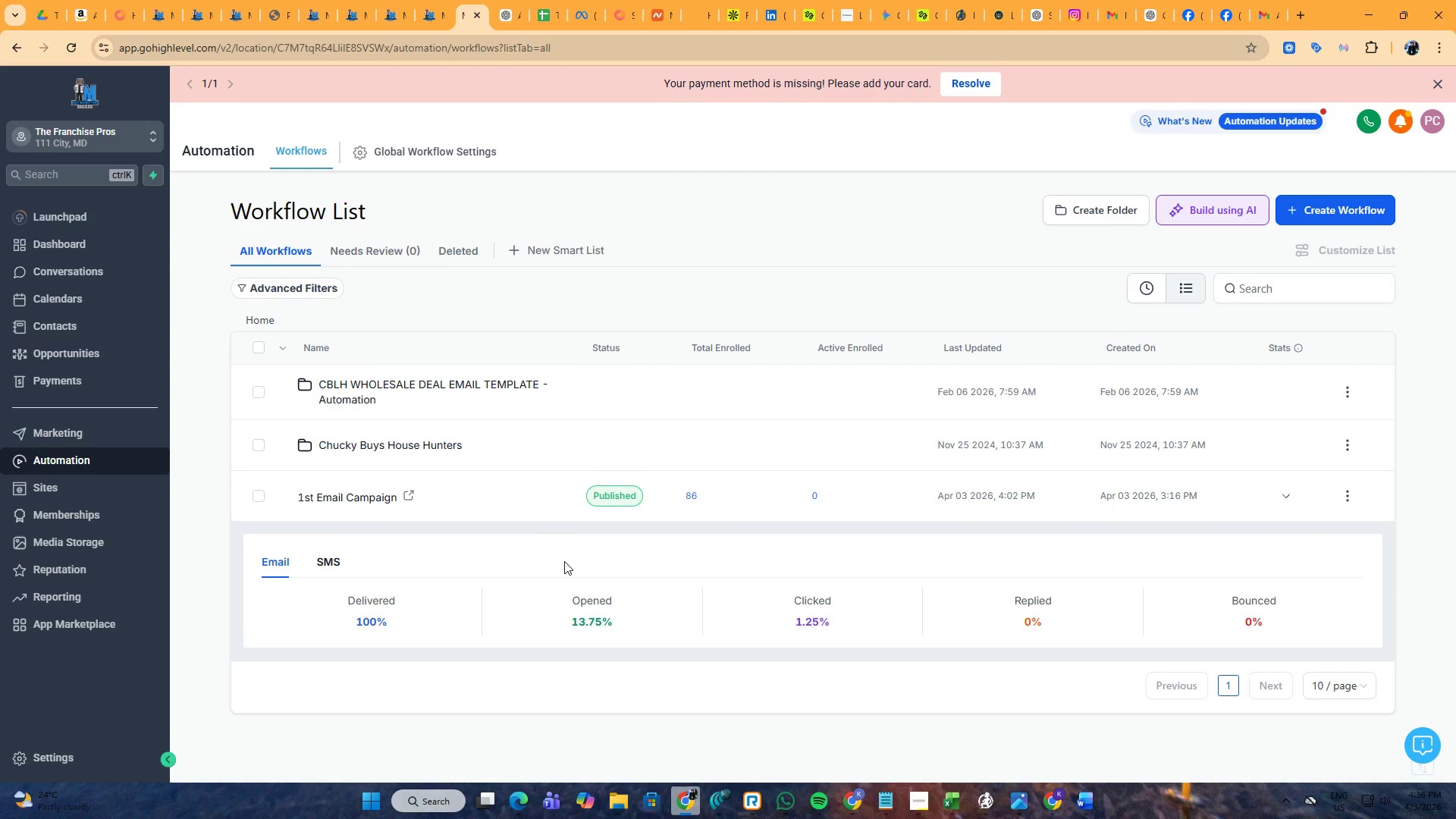 
mouse_move([386, 499])
 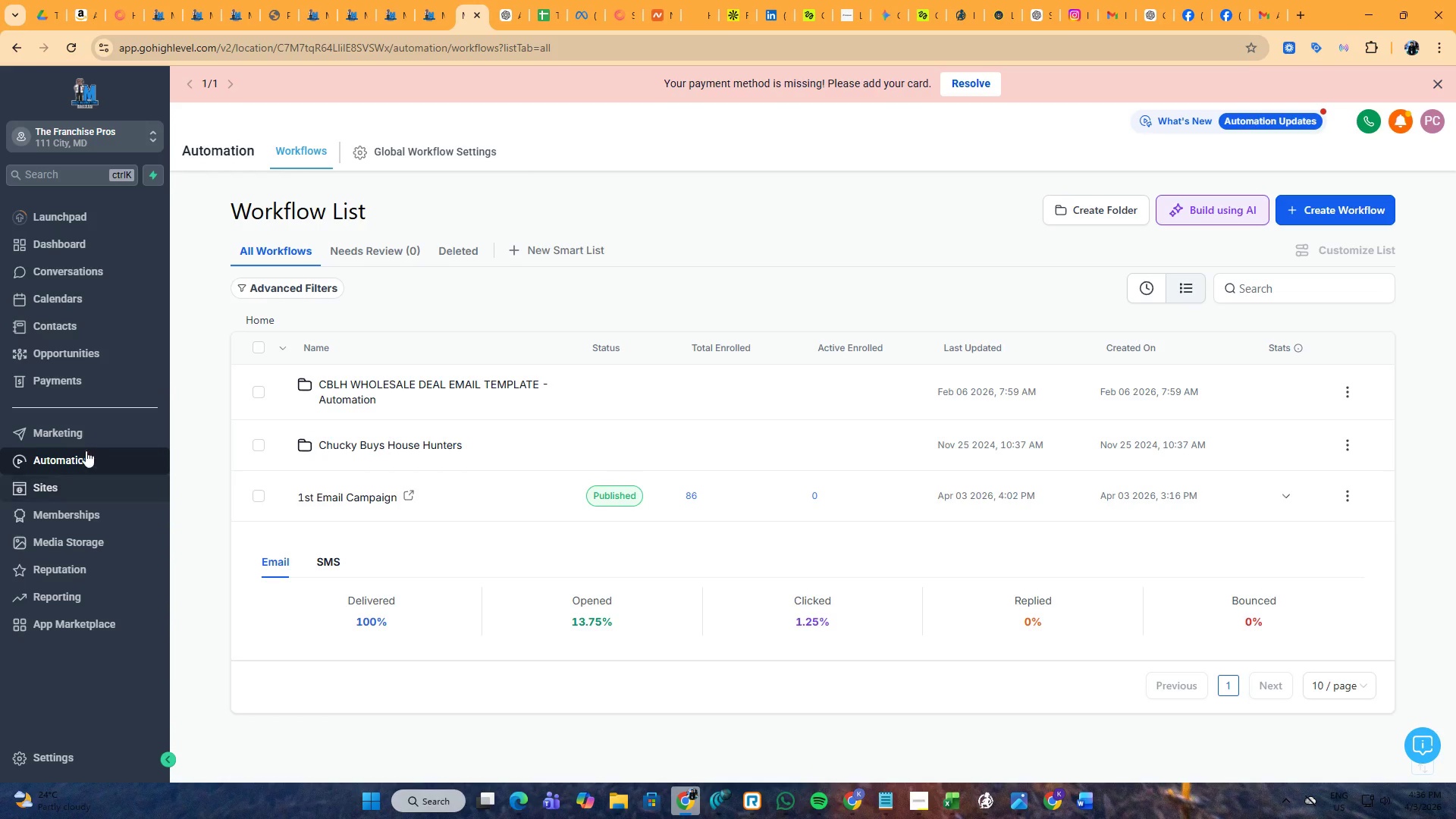 
left_click([85, 434])
 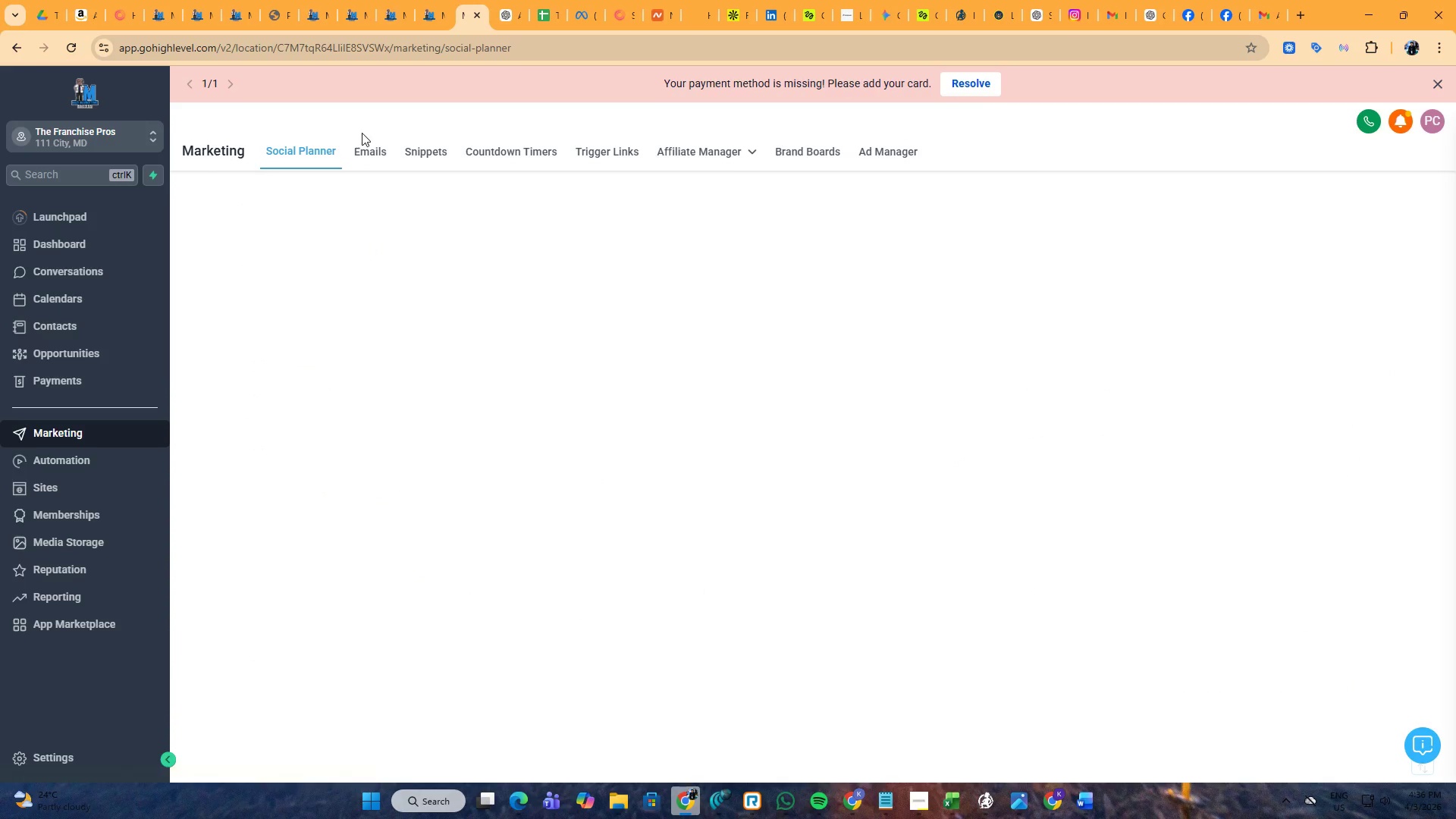 
double_click([362, 149])
 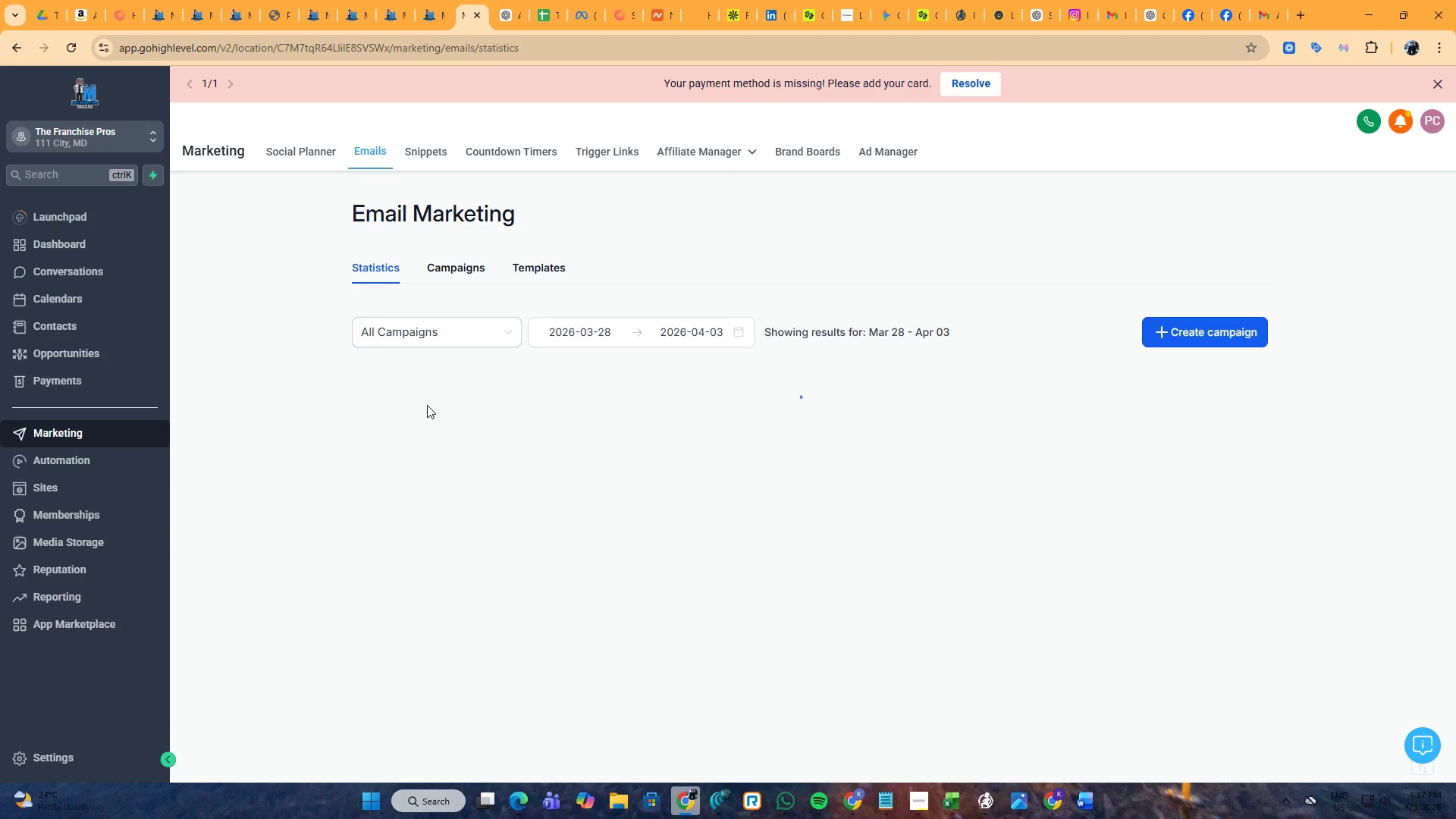 
wait(5.86)
 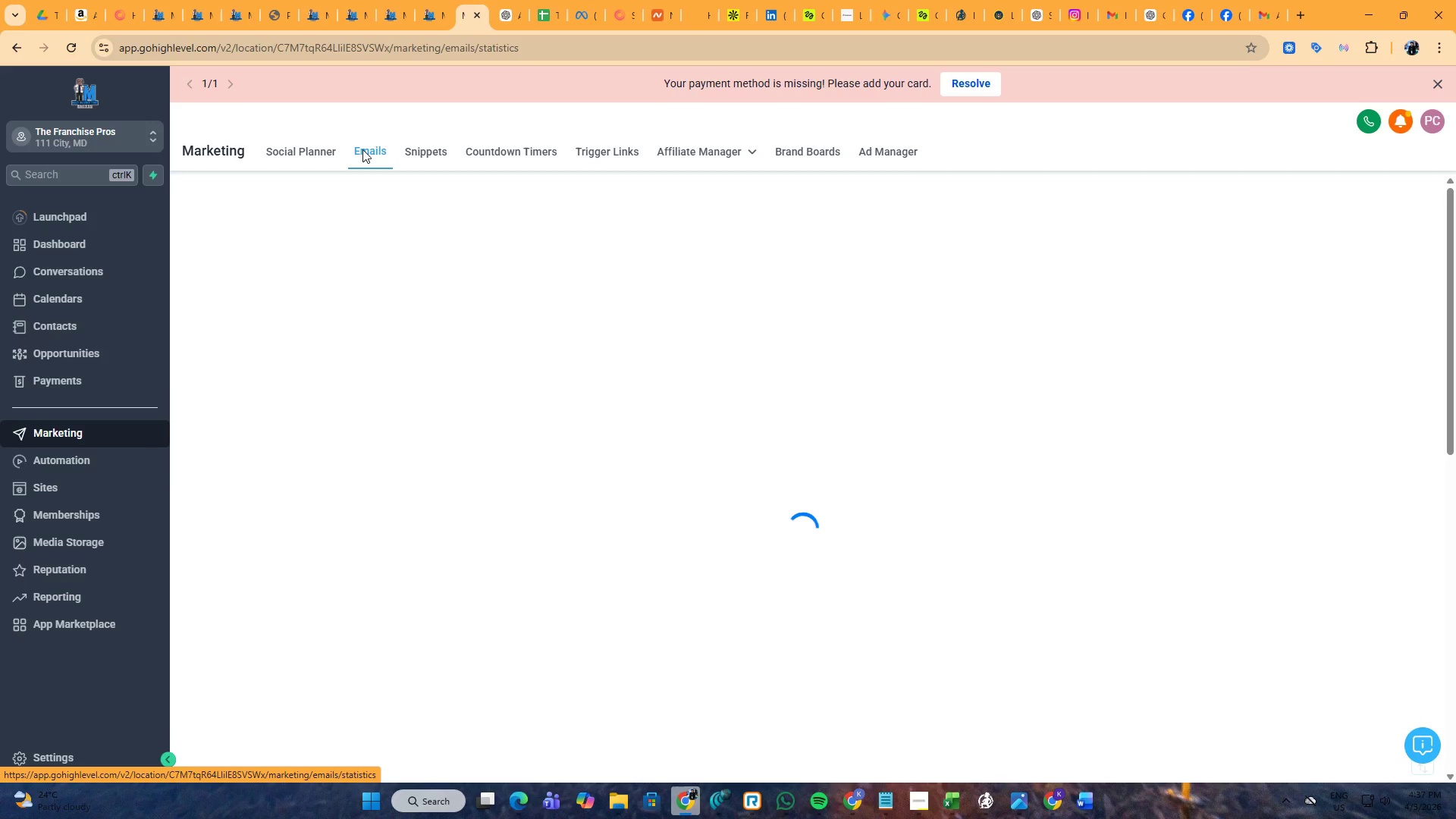 
scroll: coordinate [557, 436], scroll_direction: down, amount: 10.0
 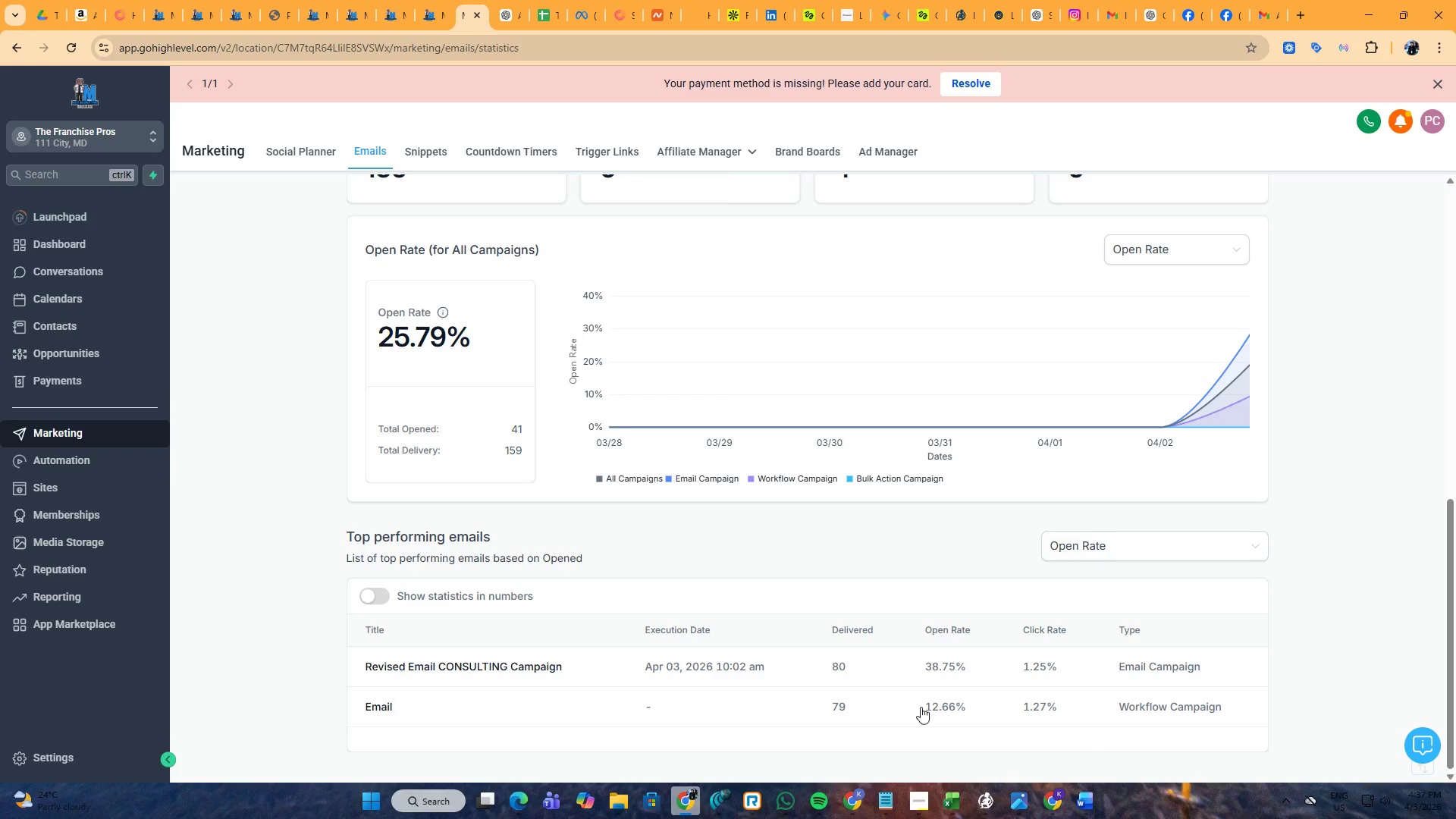 
wait(9.35)
 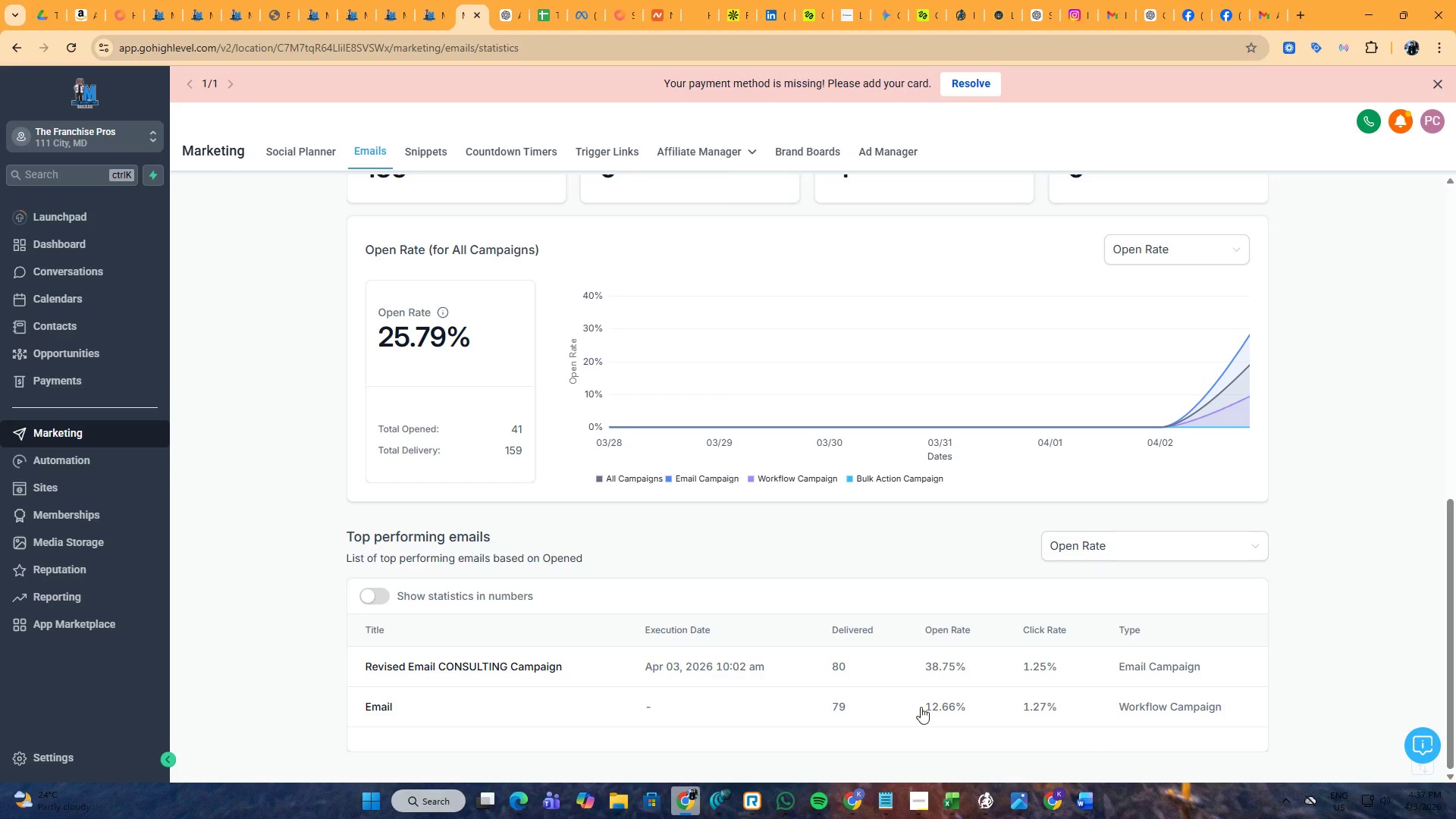 
left_click([380, 594])
 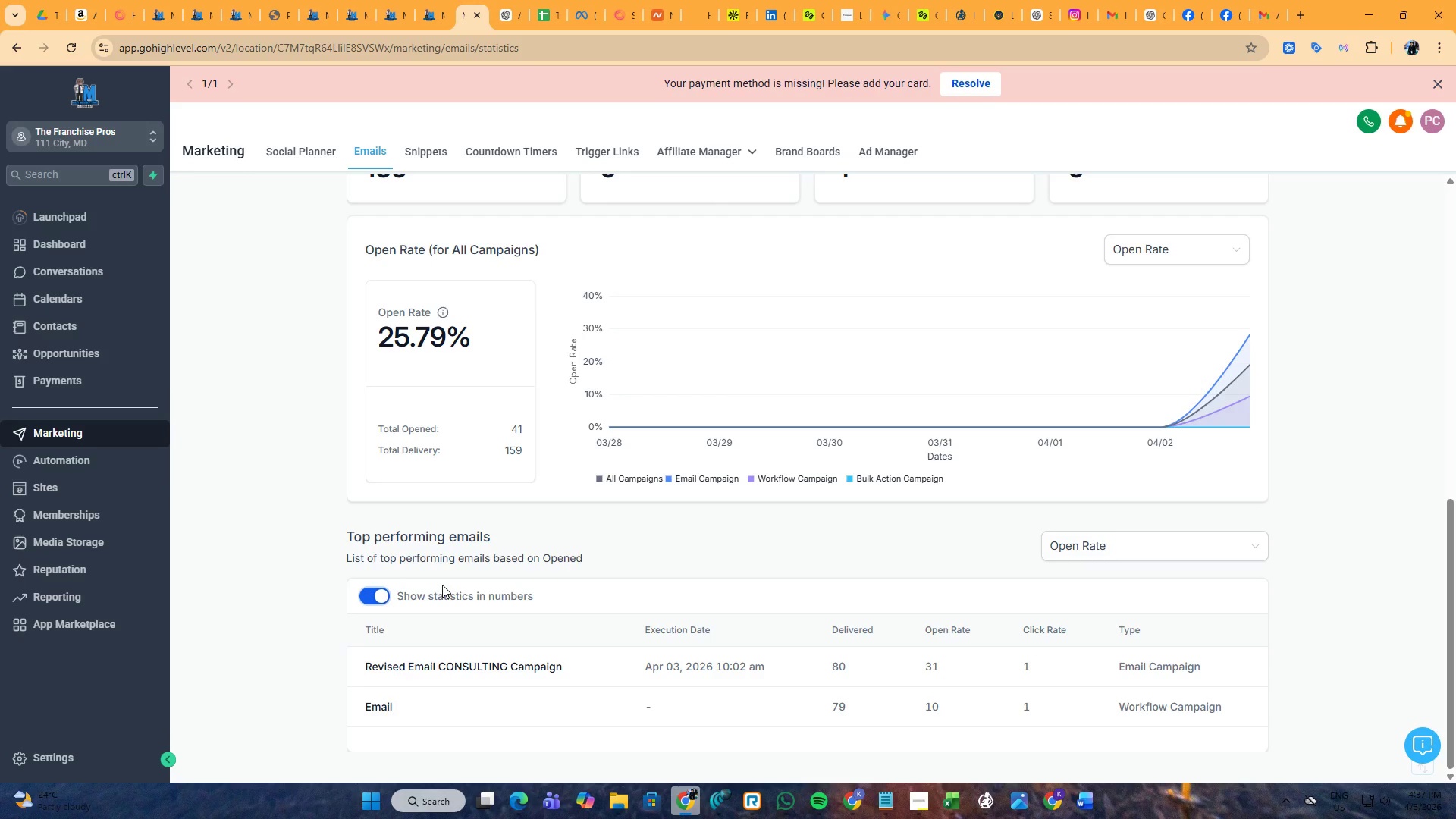 
left_click([386, 595])
 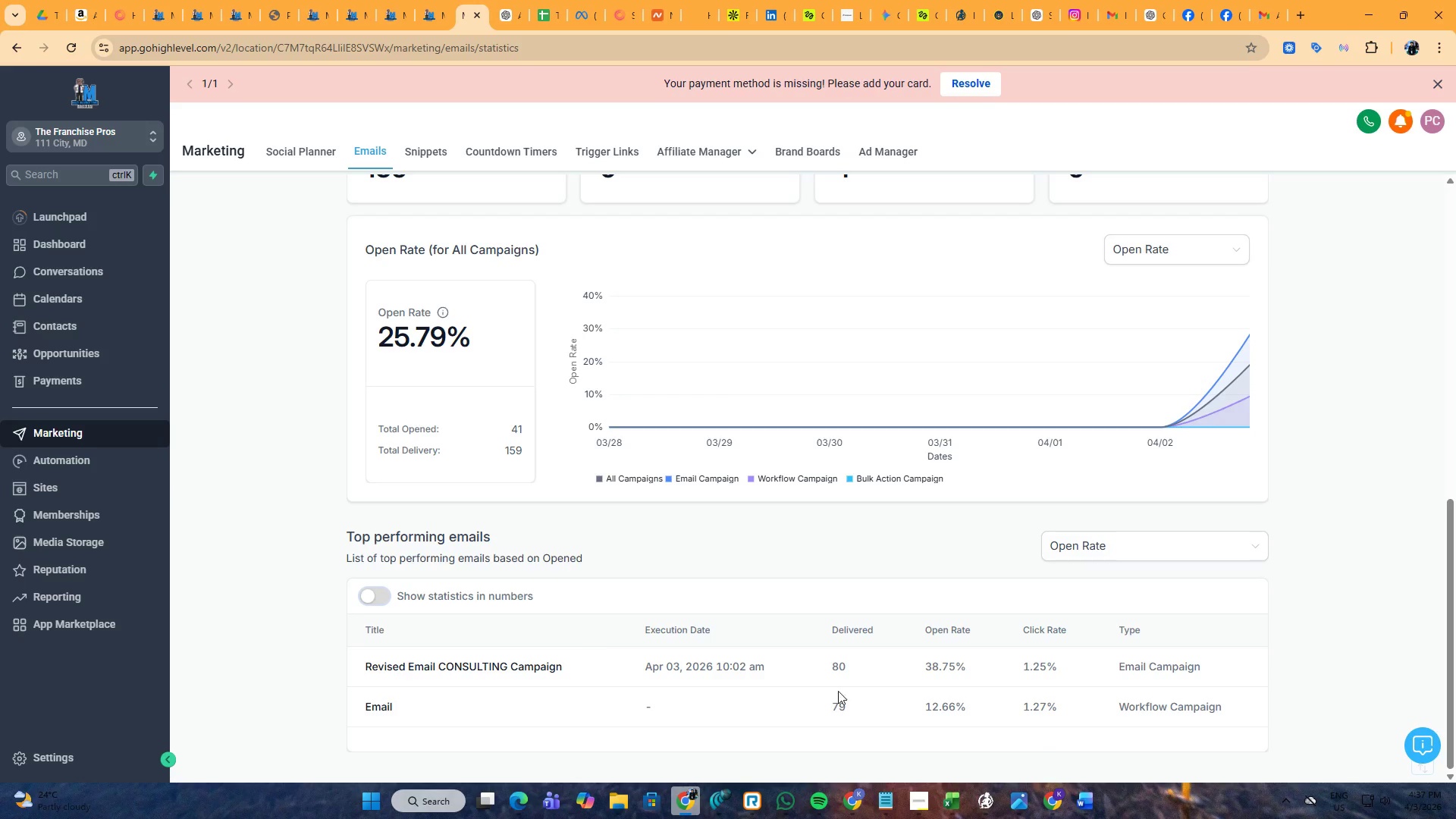 
mouse_move([1396, 811])
 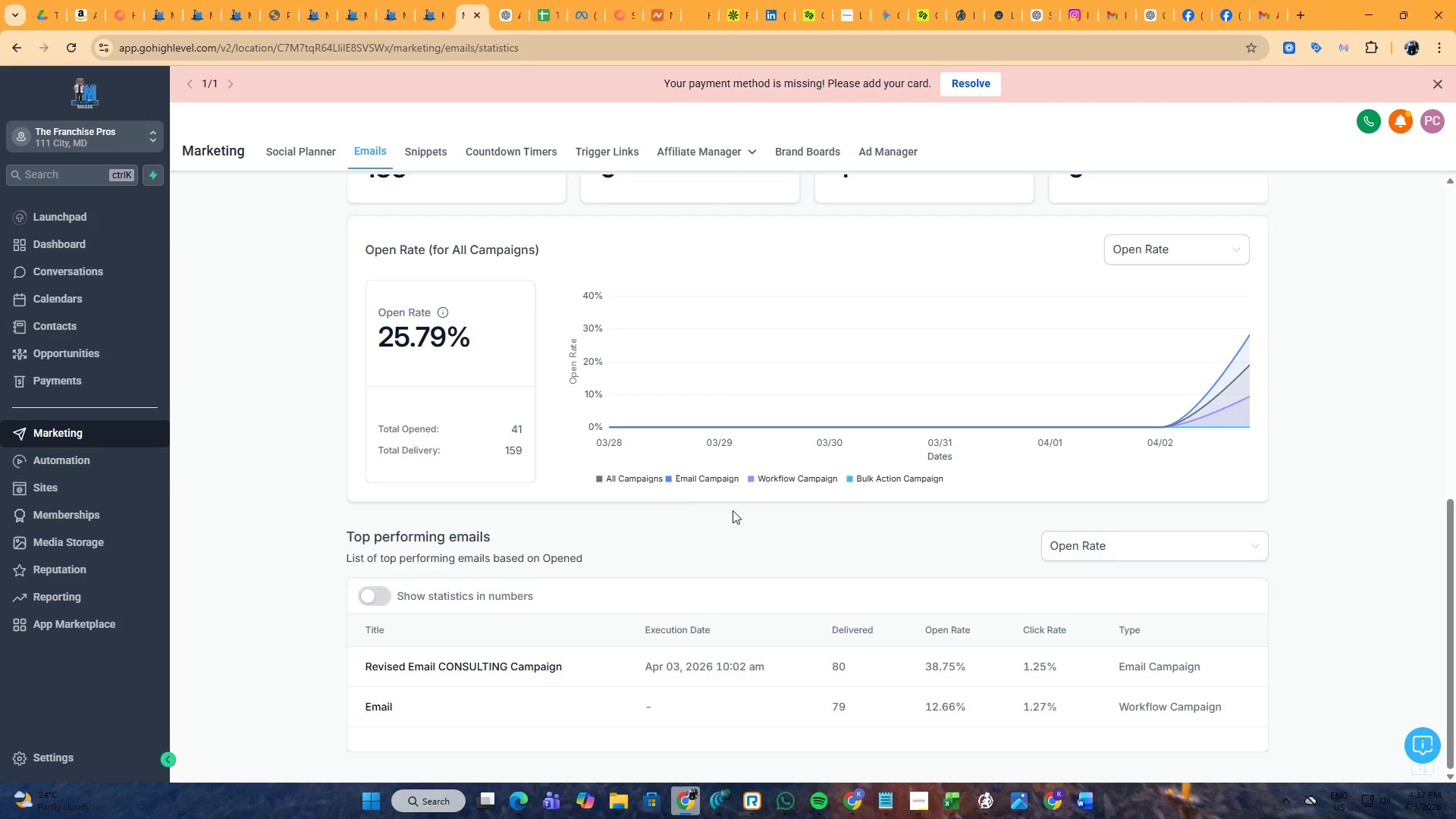 
scroll: coordinate [635, 463], scroll_direction: up, amount: 11.0
 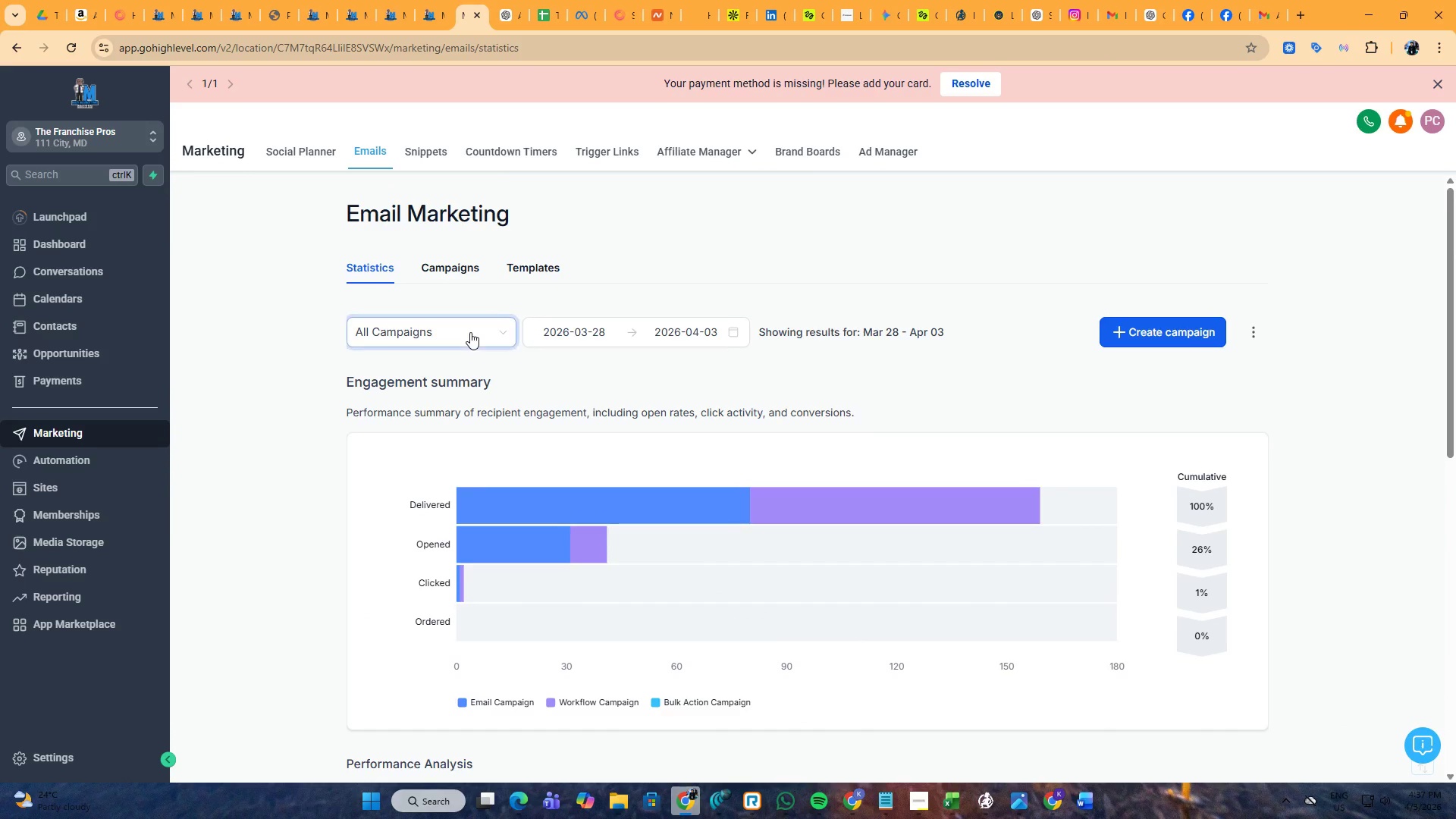 
left_click([470, 332])
 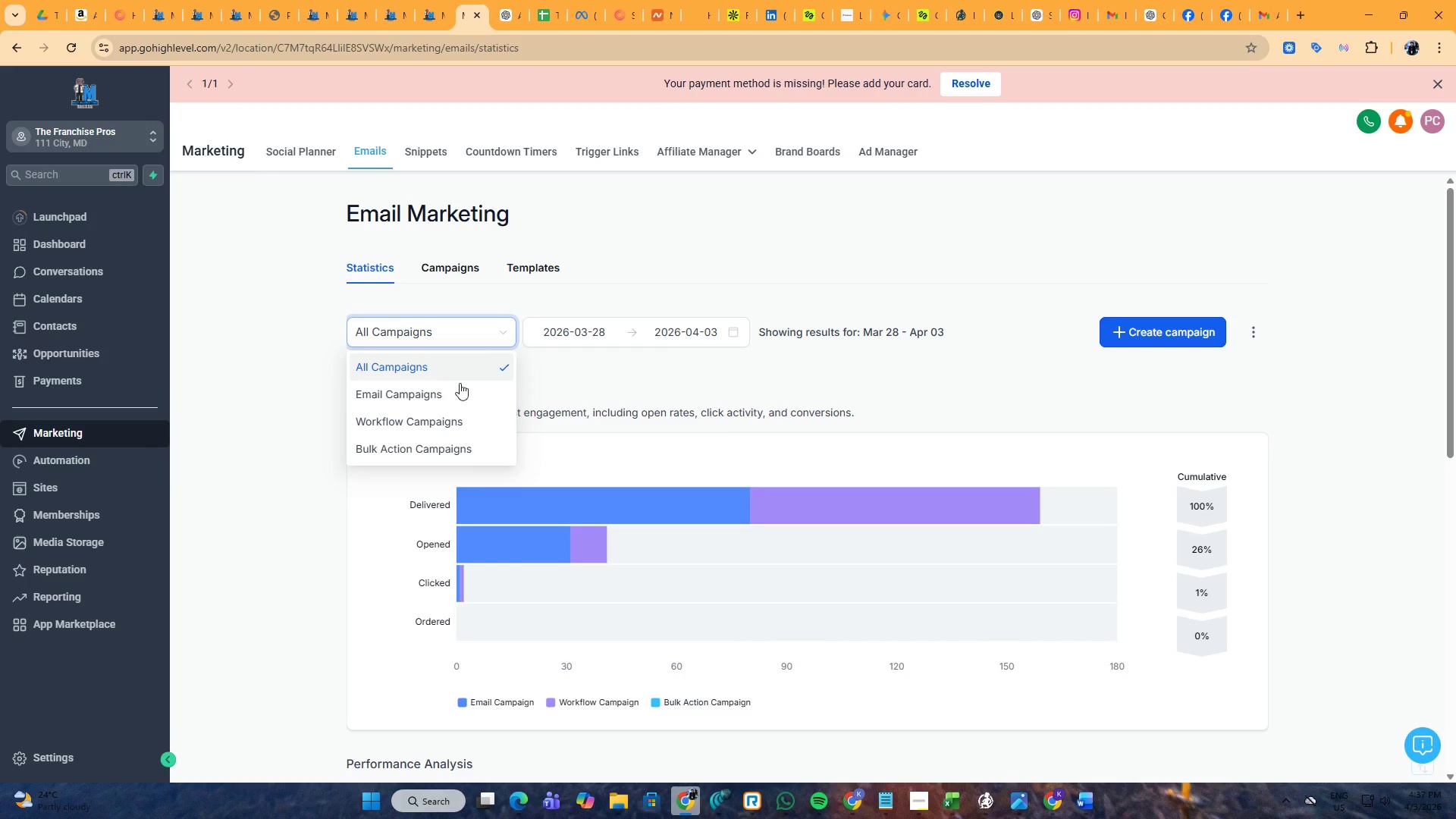 
left_click([450, 419])
 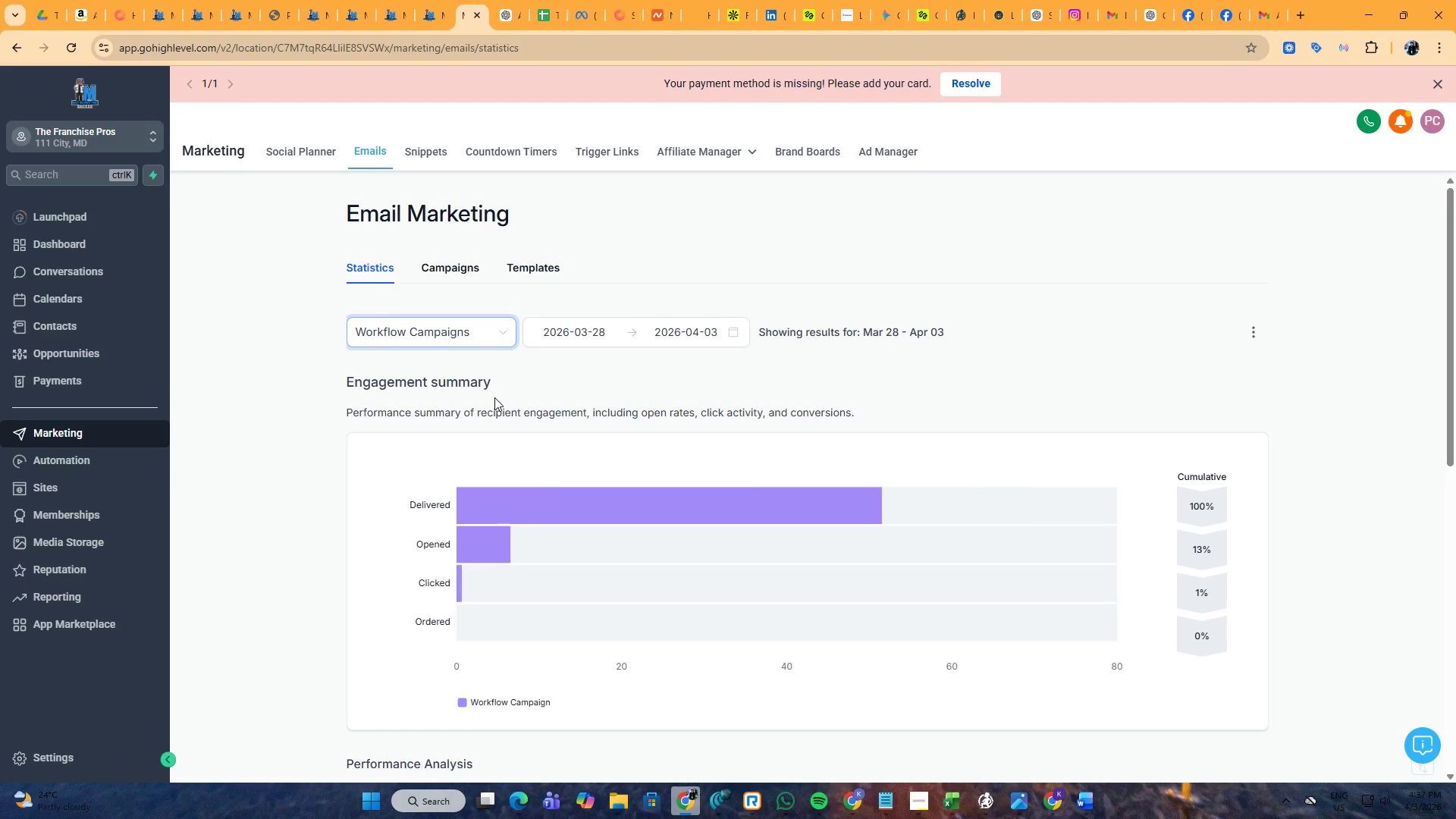 
scroll: coordinate [369, 416], scroll_direction: down, amount: 9.0
 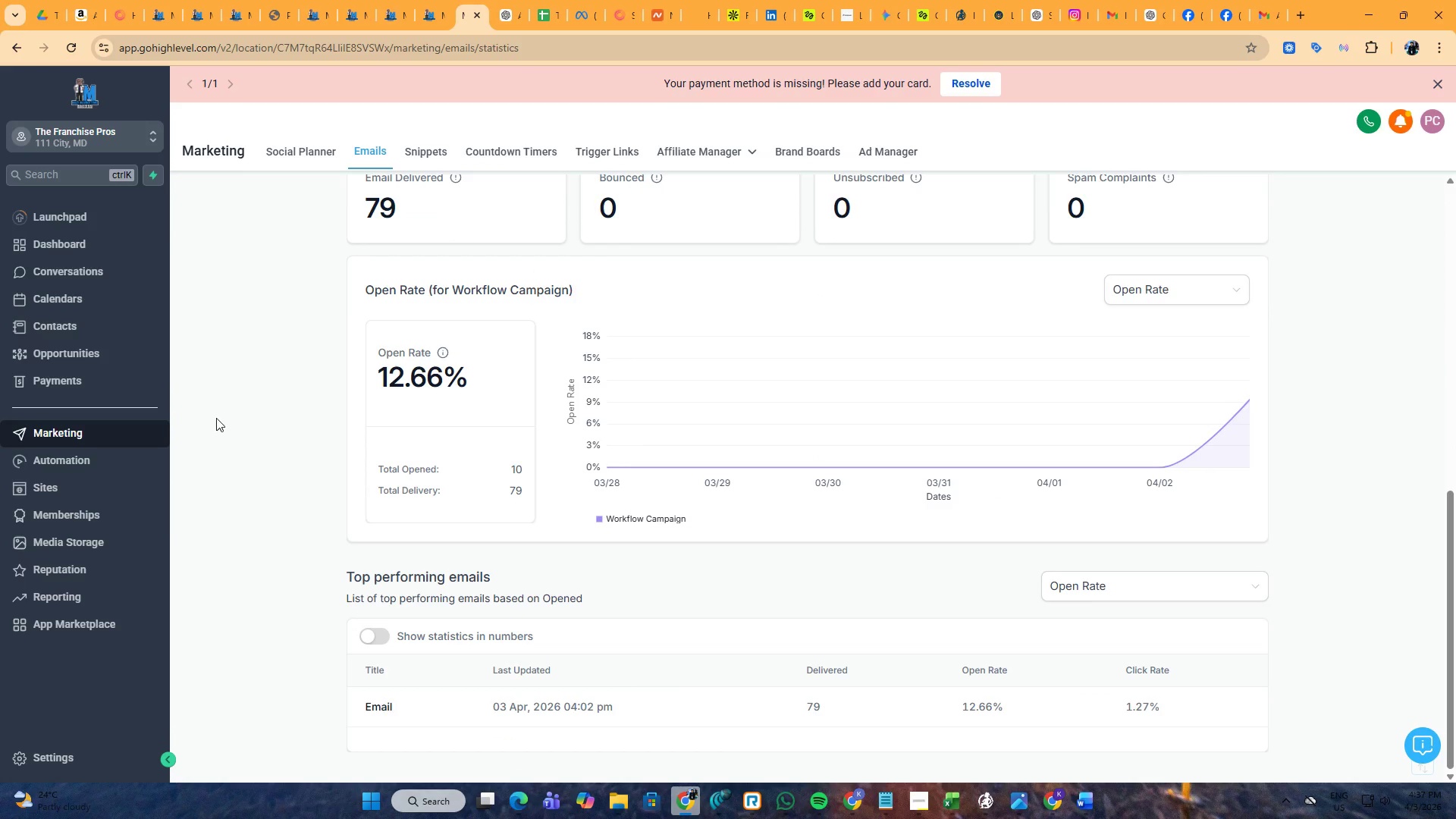 
scroll: coordinate [221, 417], scroll_direction: up, amount: 3.0
 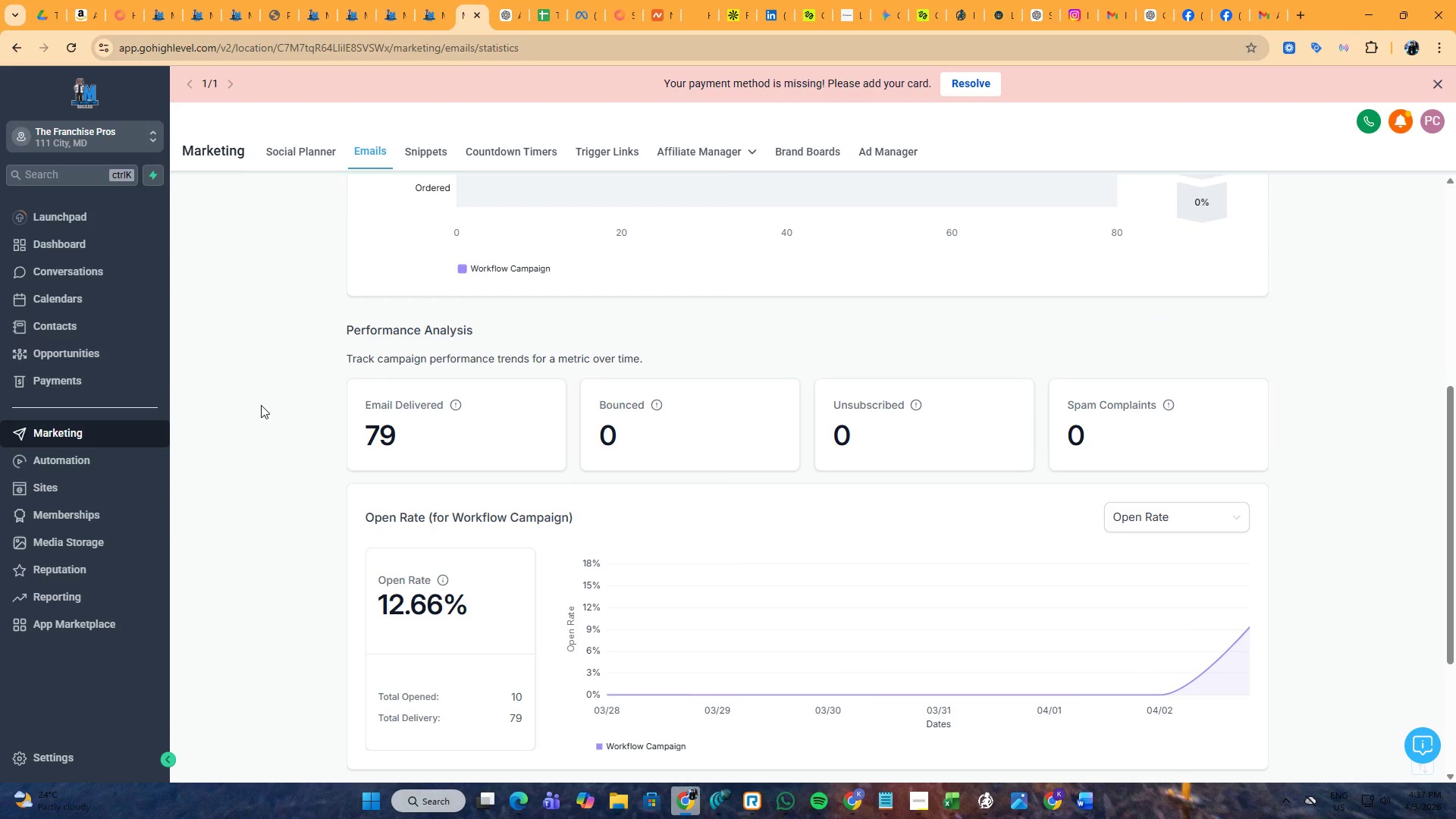 
scroll: coordinate [261, 405], scroll_direction: down, amount: 4.0
 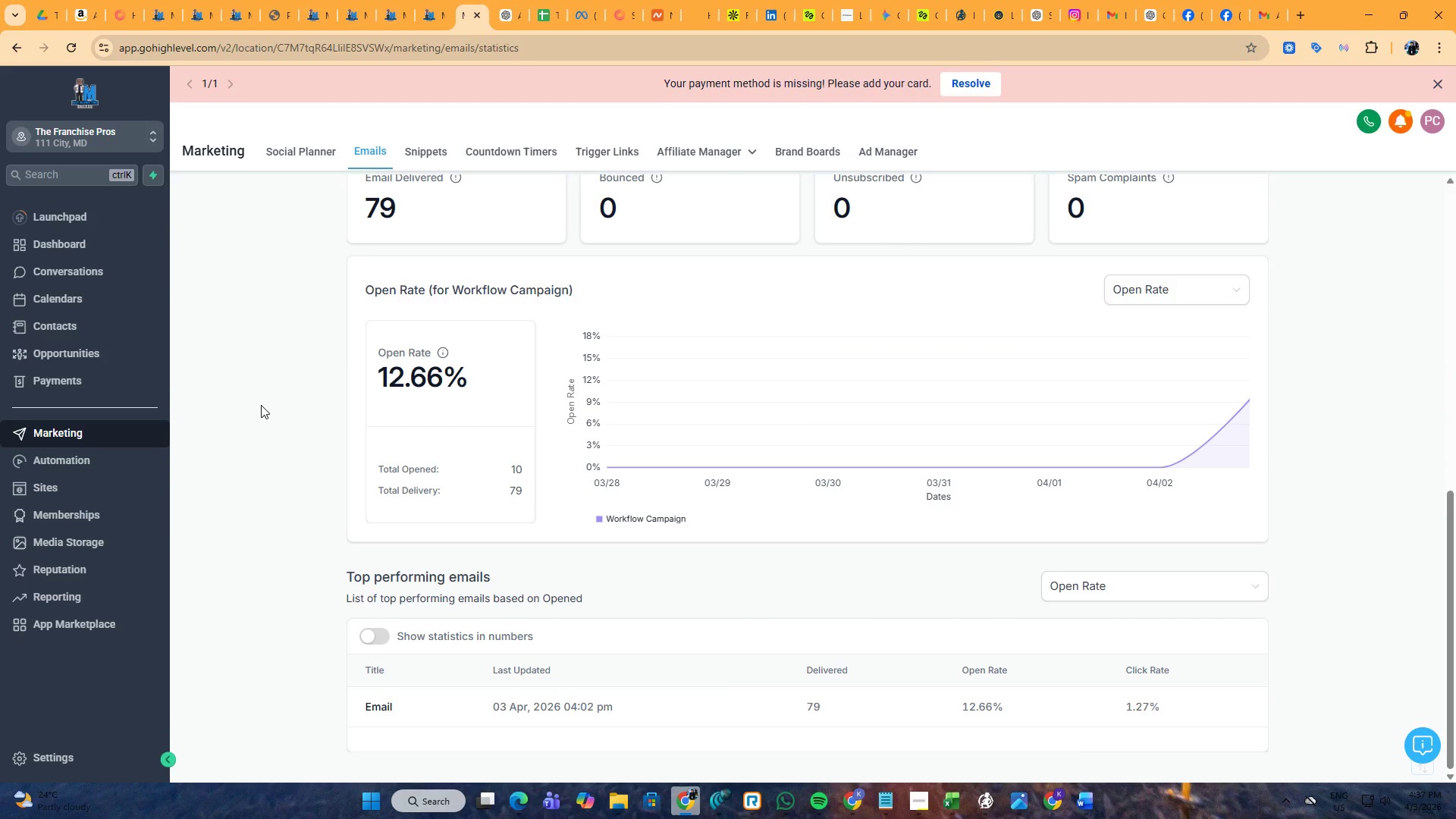 
scroll: coordinate [261, 405], scroll_direction: up, amount: 2.0
 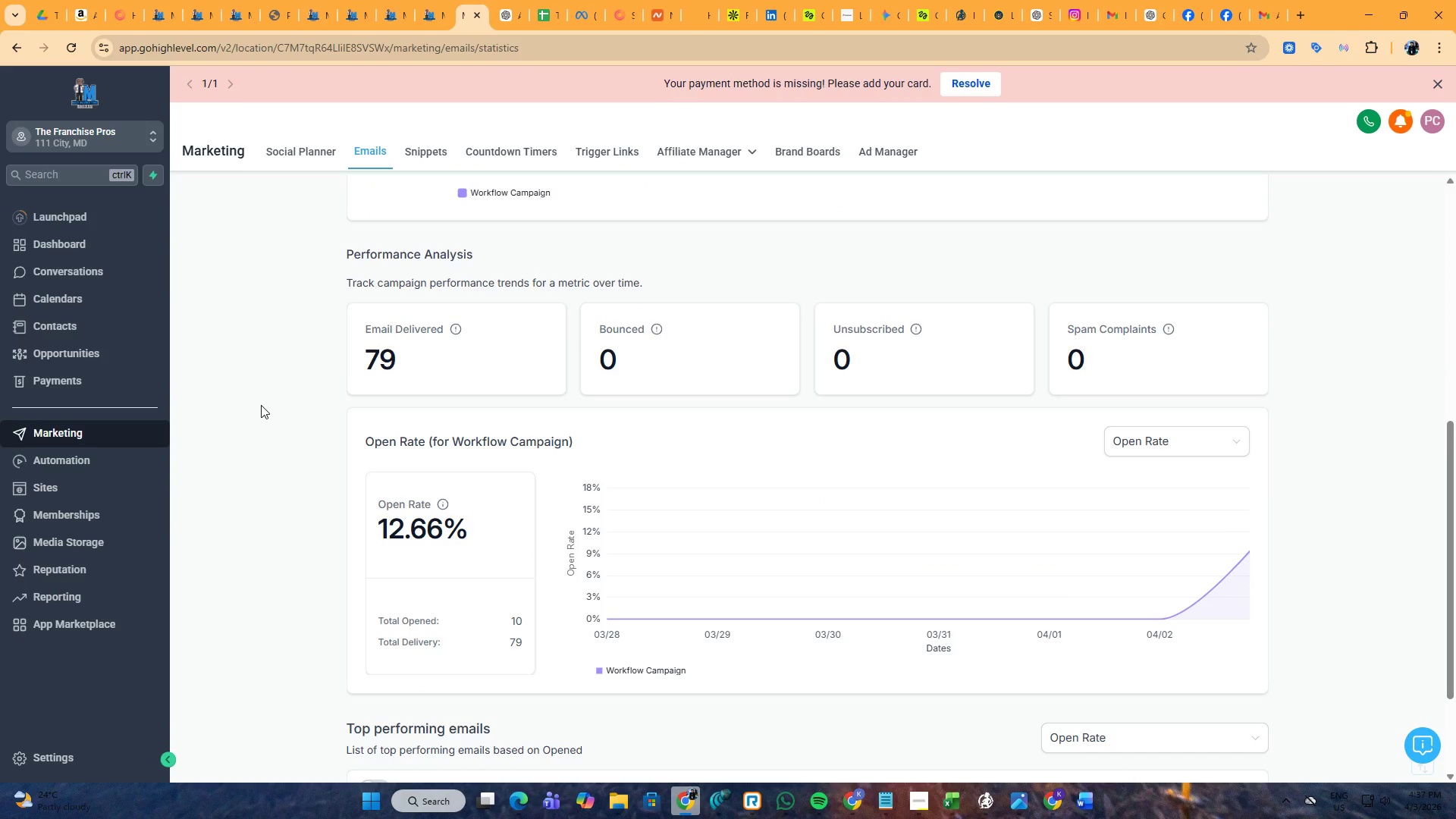 
wait(7.84)
 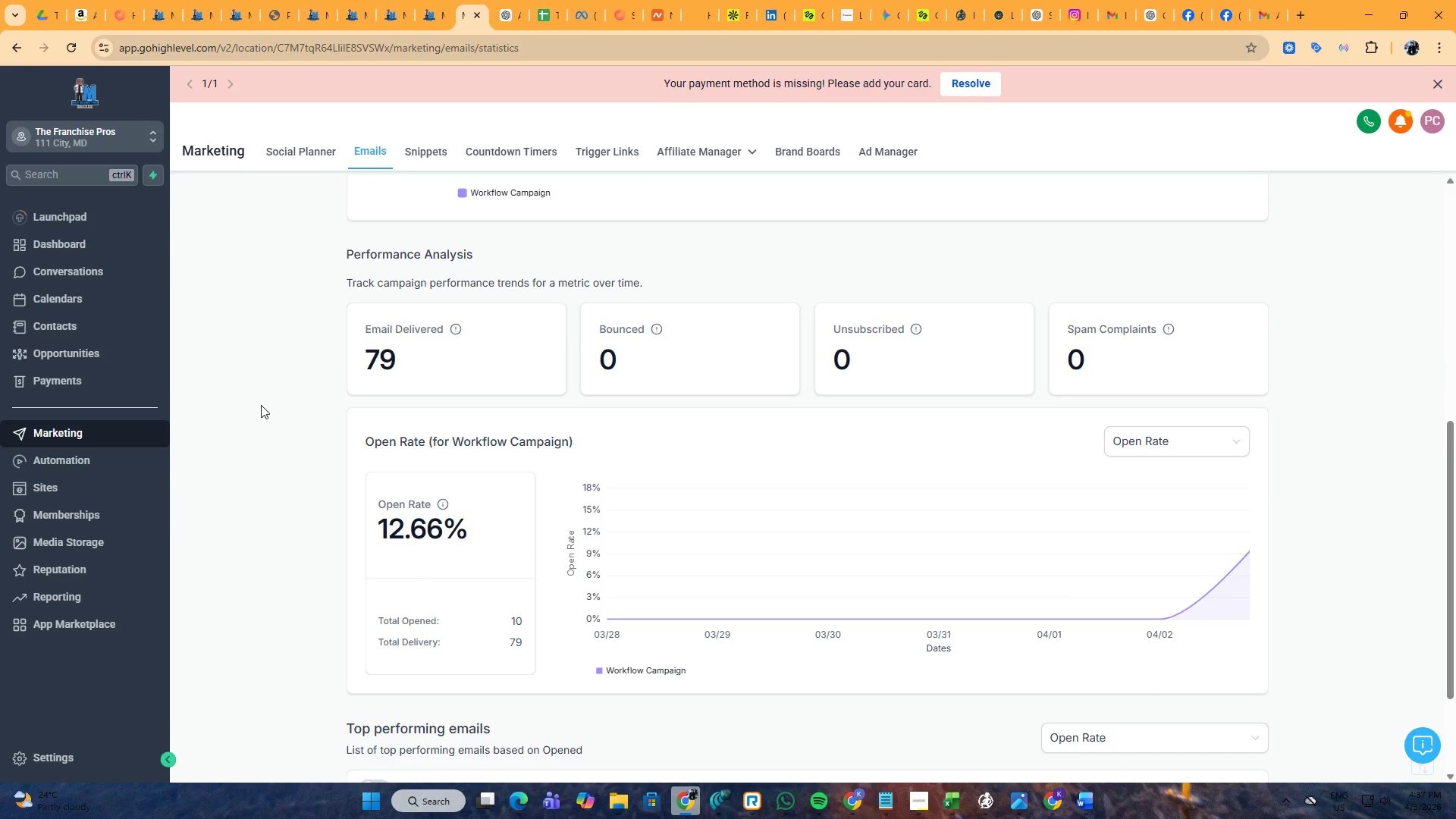 
left_click([453, 324])
 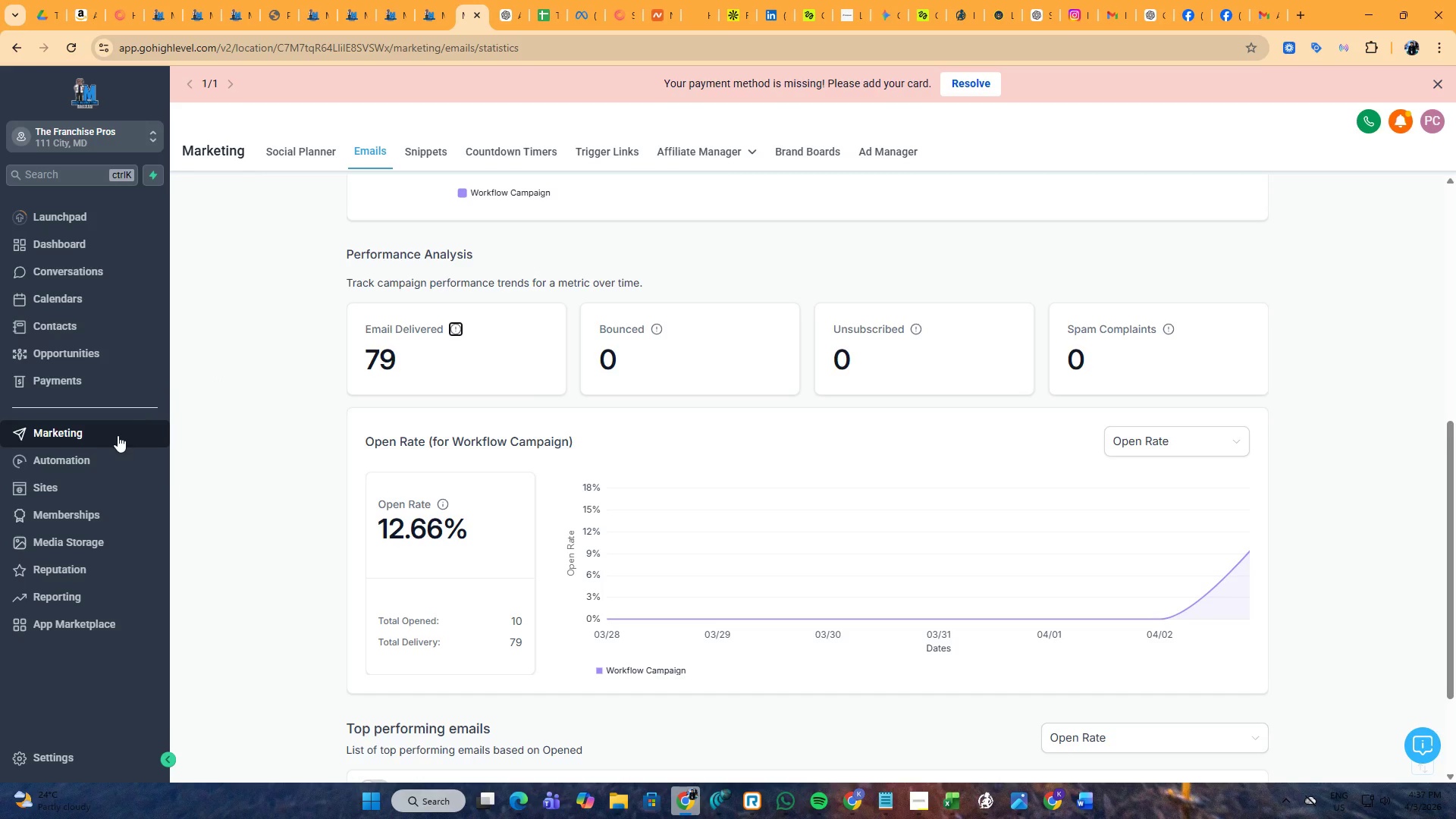 
left_click([89, 459])
 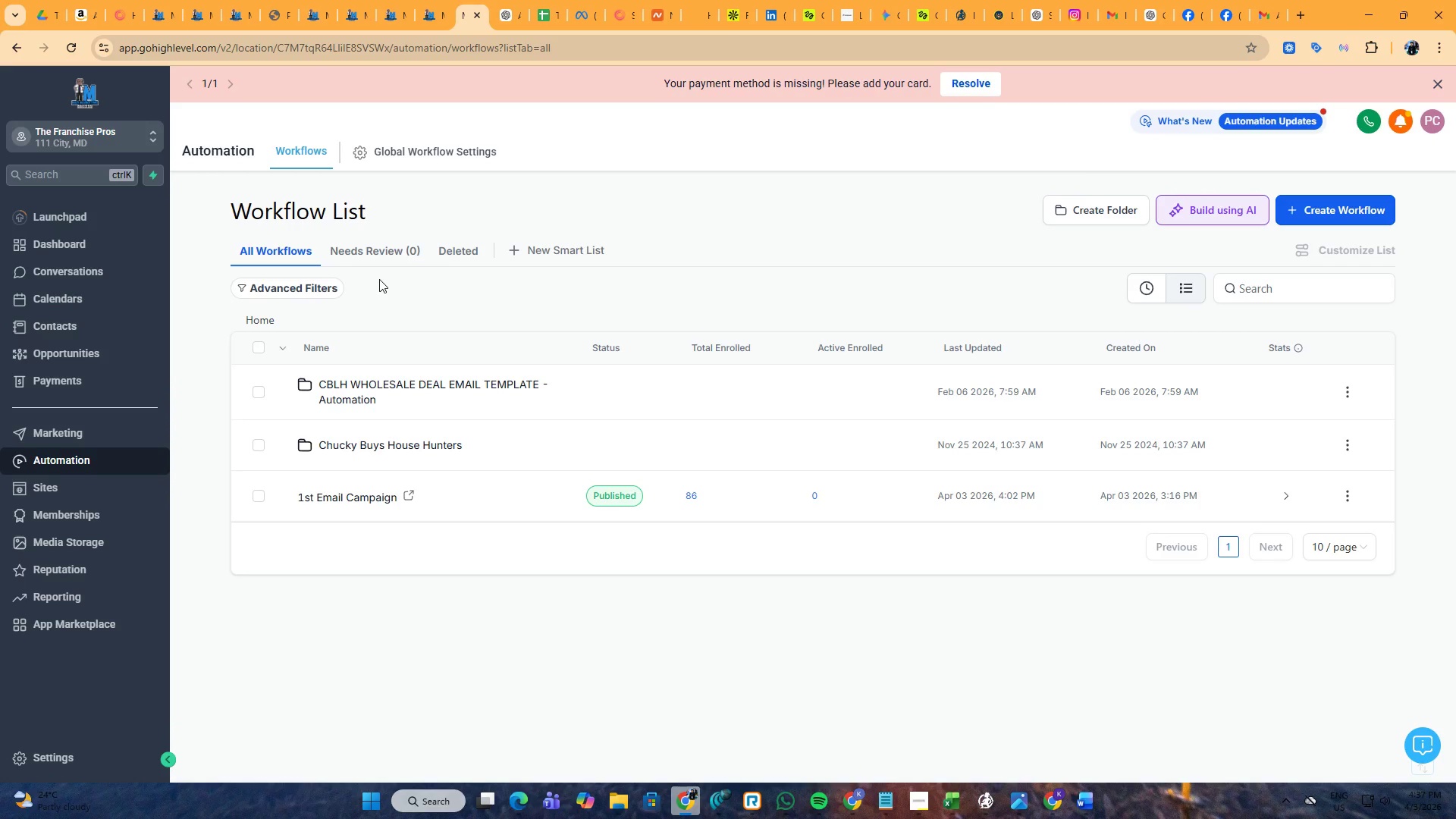 
mouse_move([427, 493])
 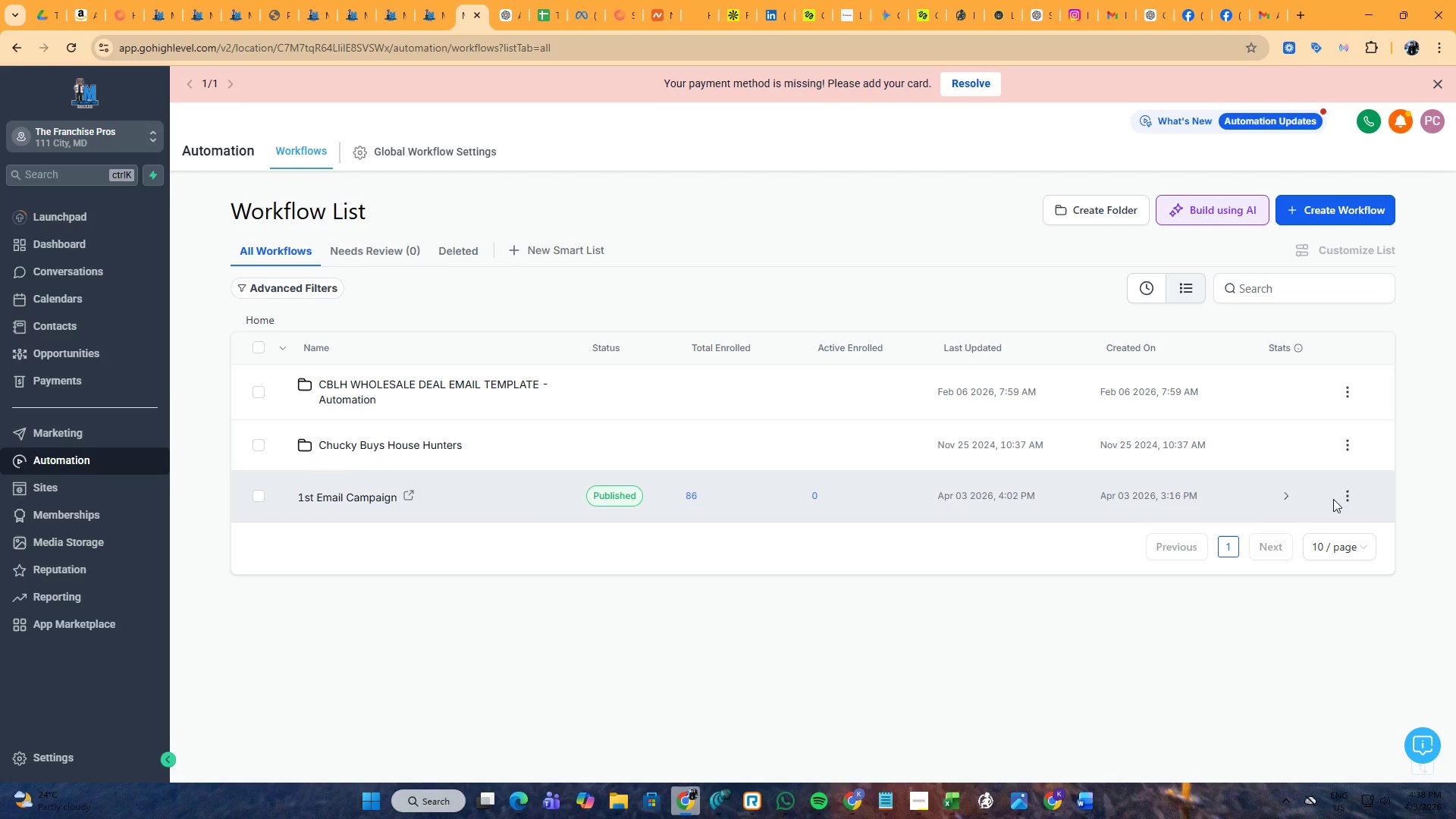 
left_click([1345, 495])
 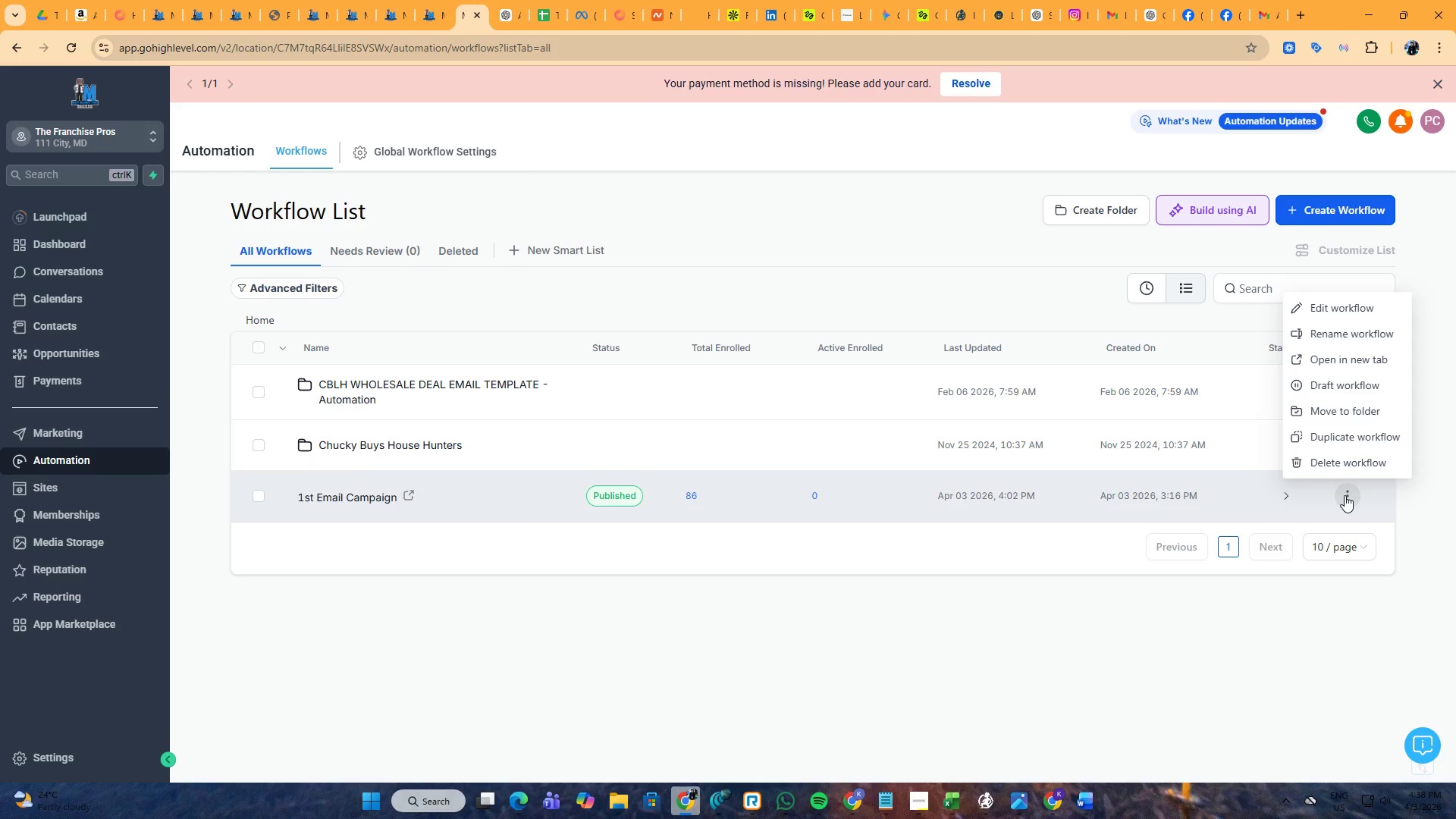 
wait(9.27)
 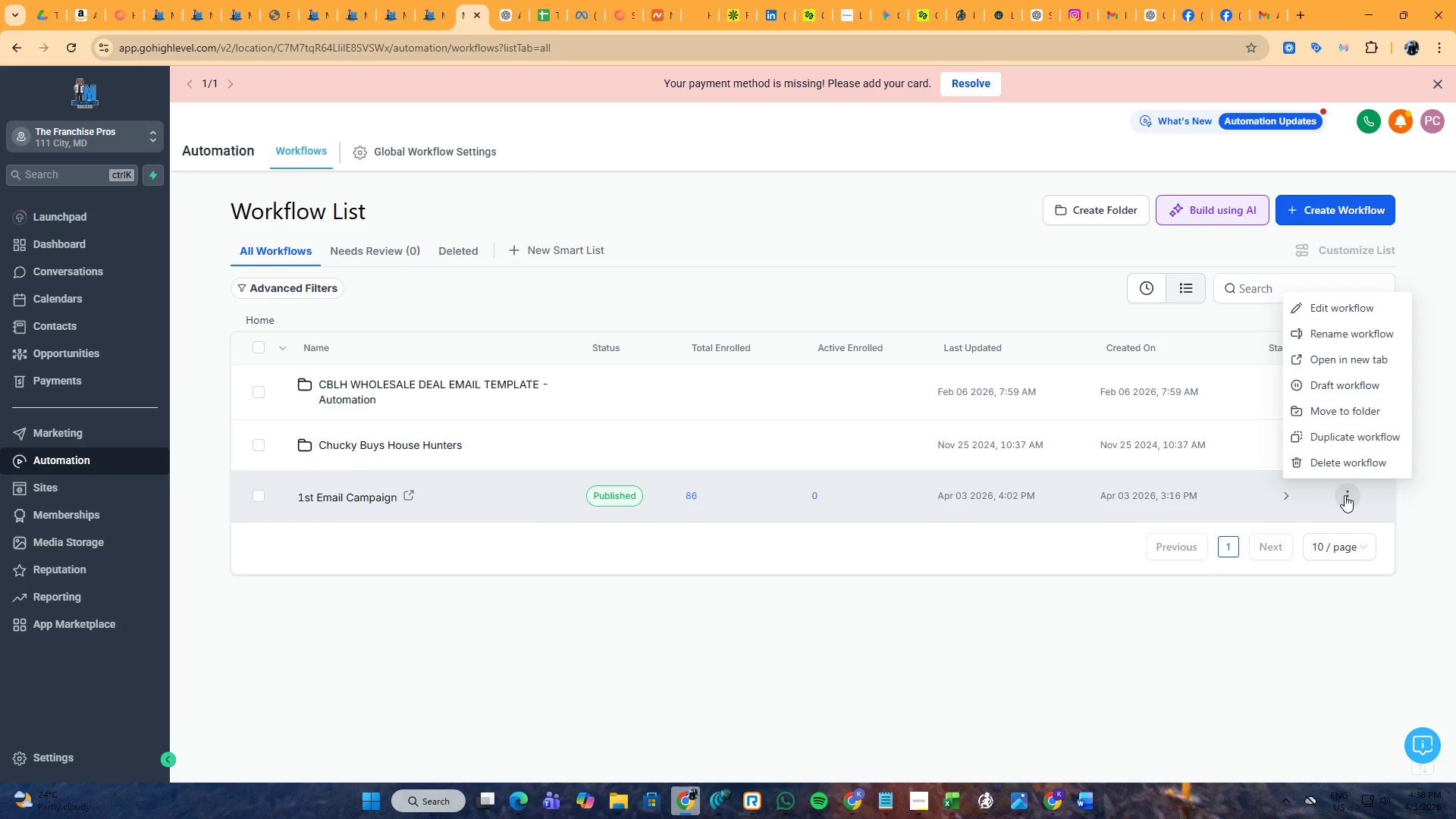 
left_click([1345, 495])
 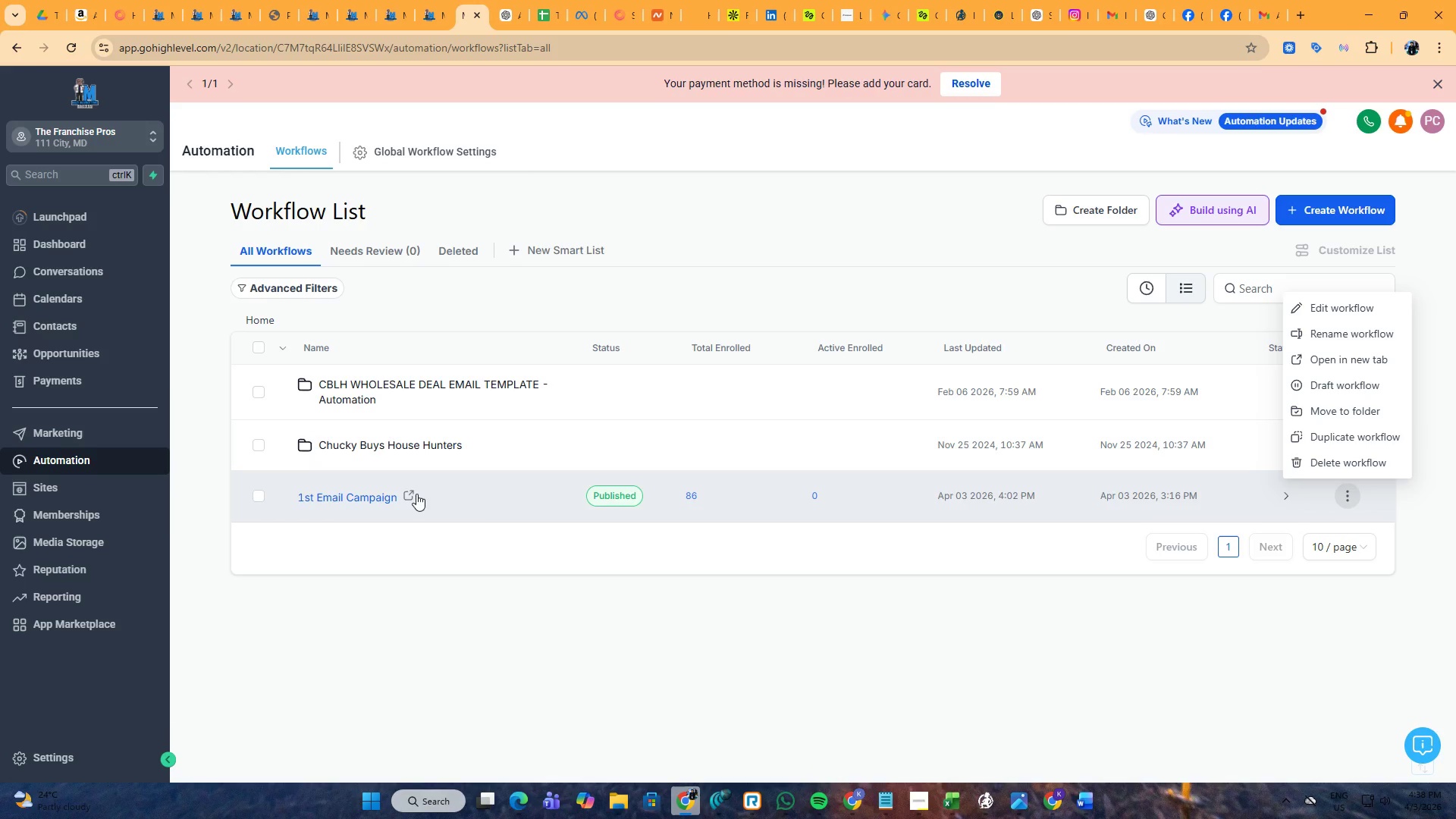 
left_click([416, 494])
 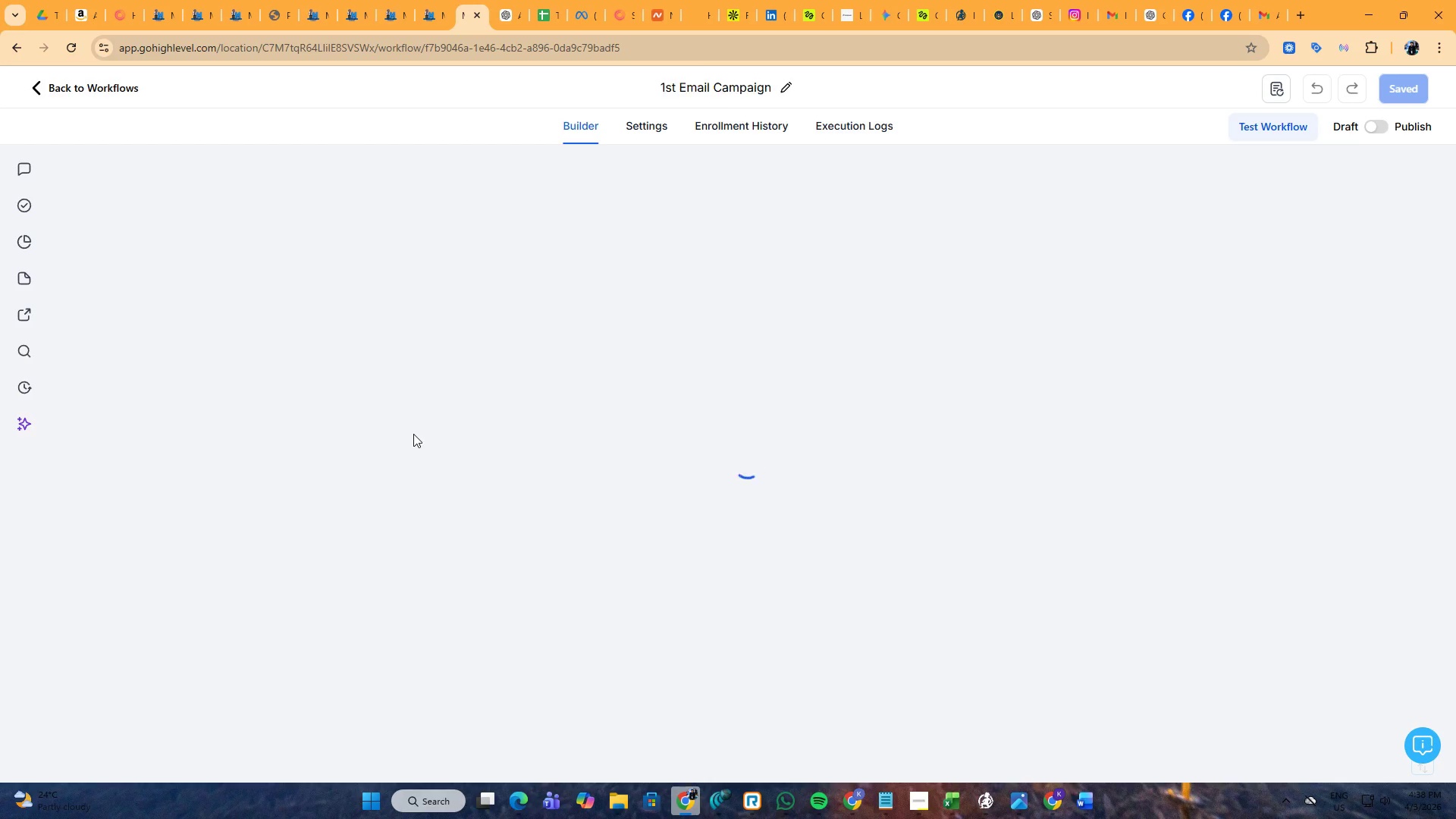 
wait(5.25)
 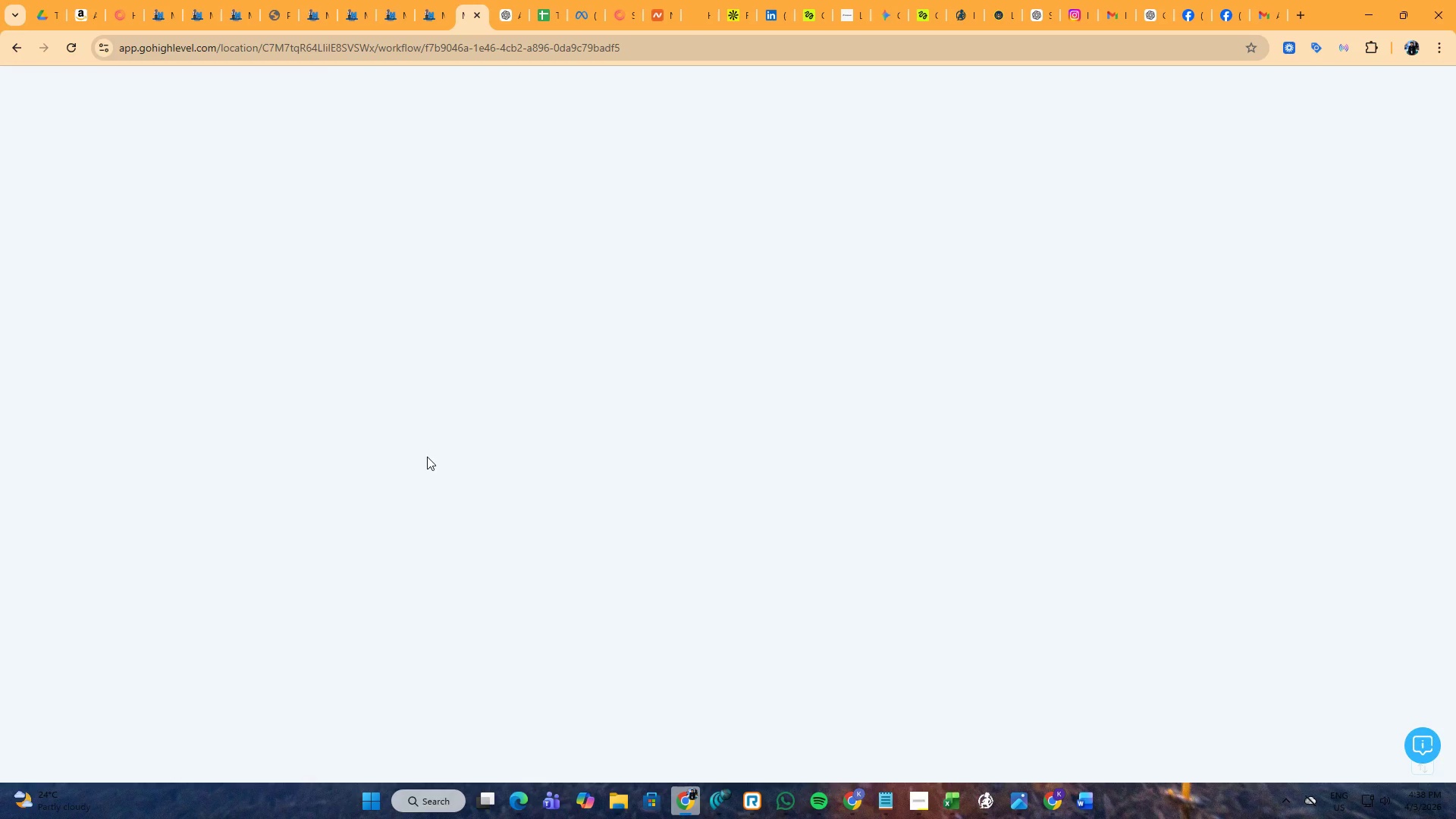 
left_click([716, 349])
 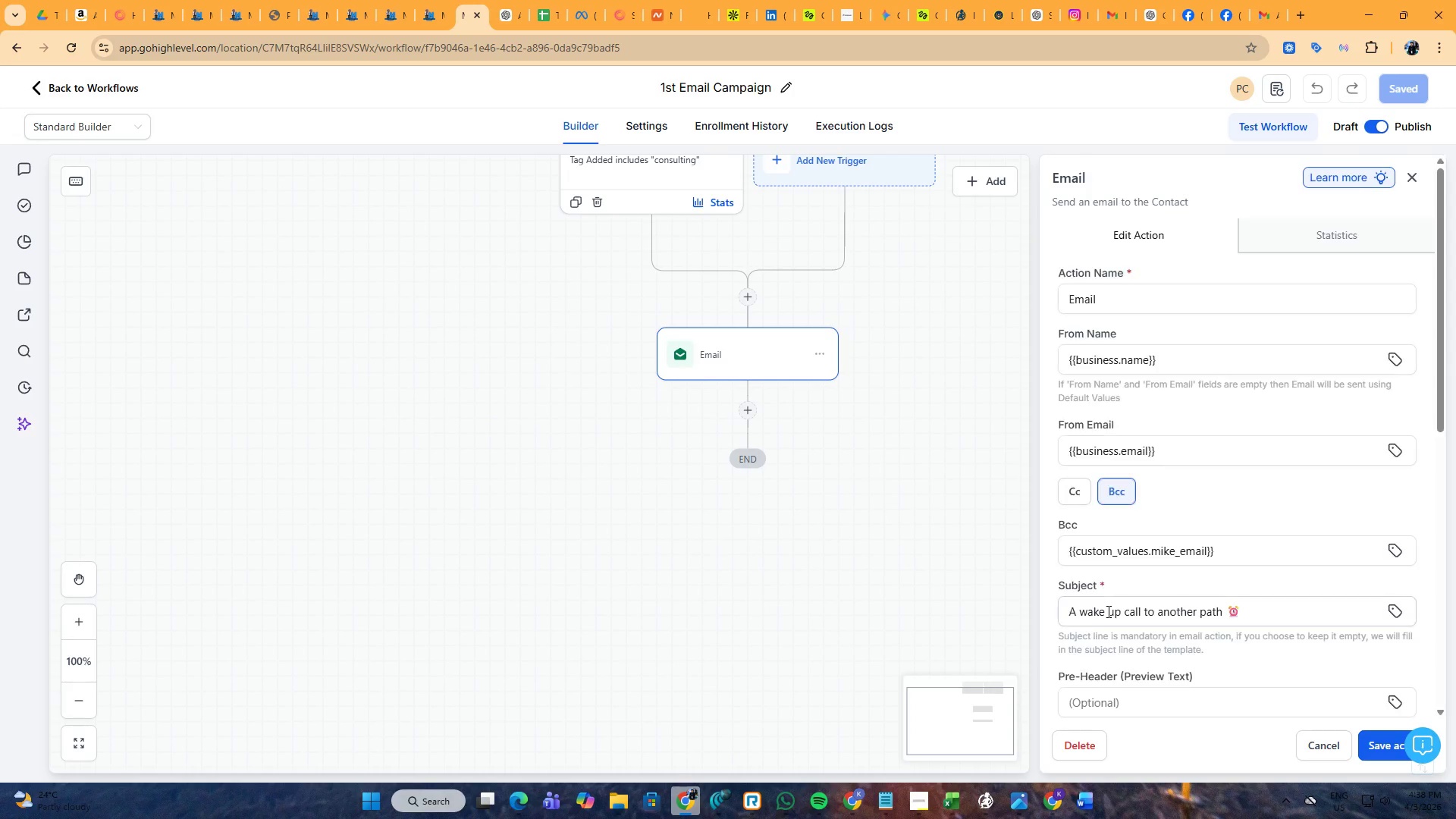 
scroll: coordinate [1125, 591], scroll_direction: down, amount: 10.0
 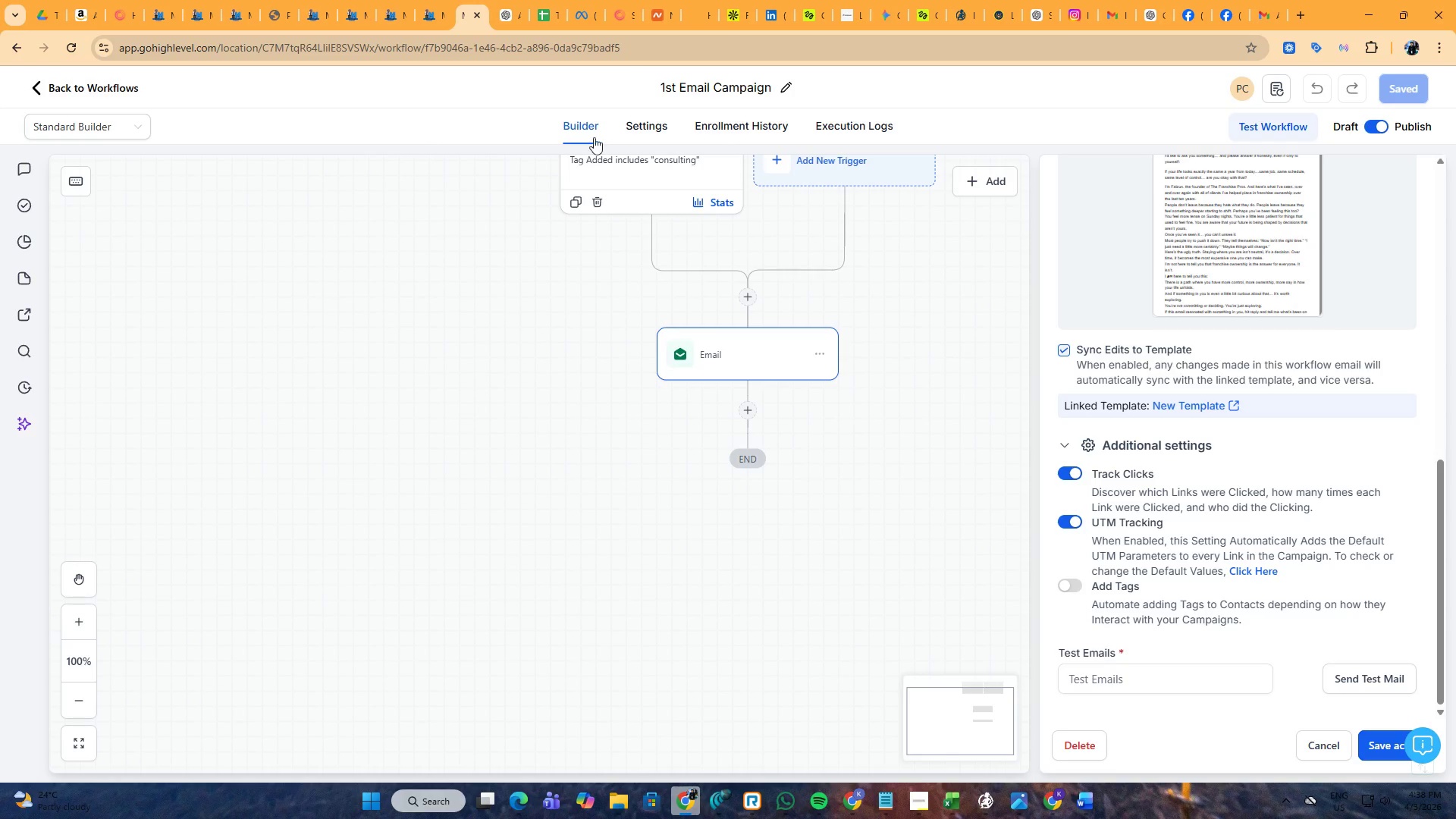 
left_click([861, 127])
 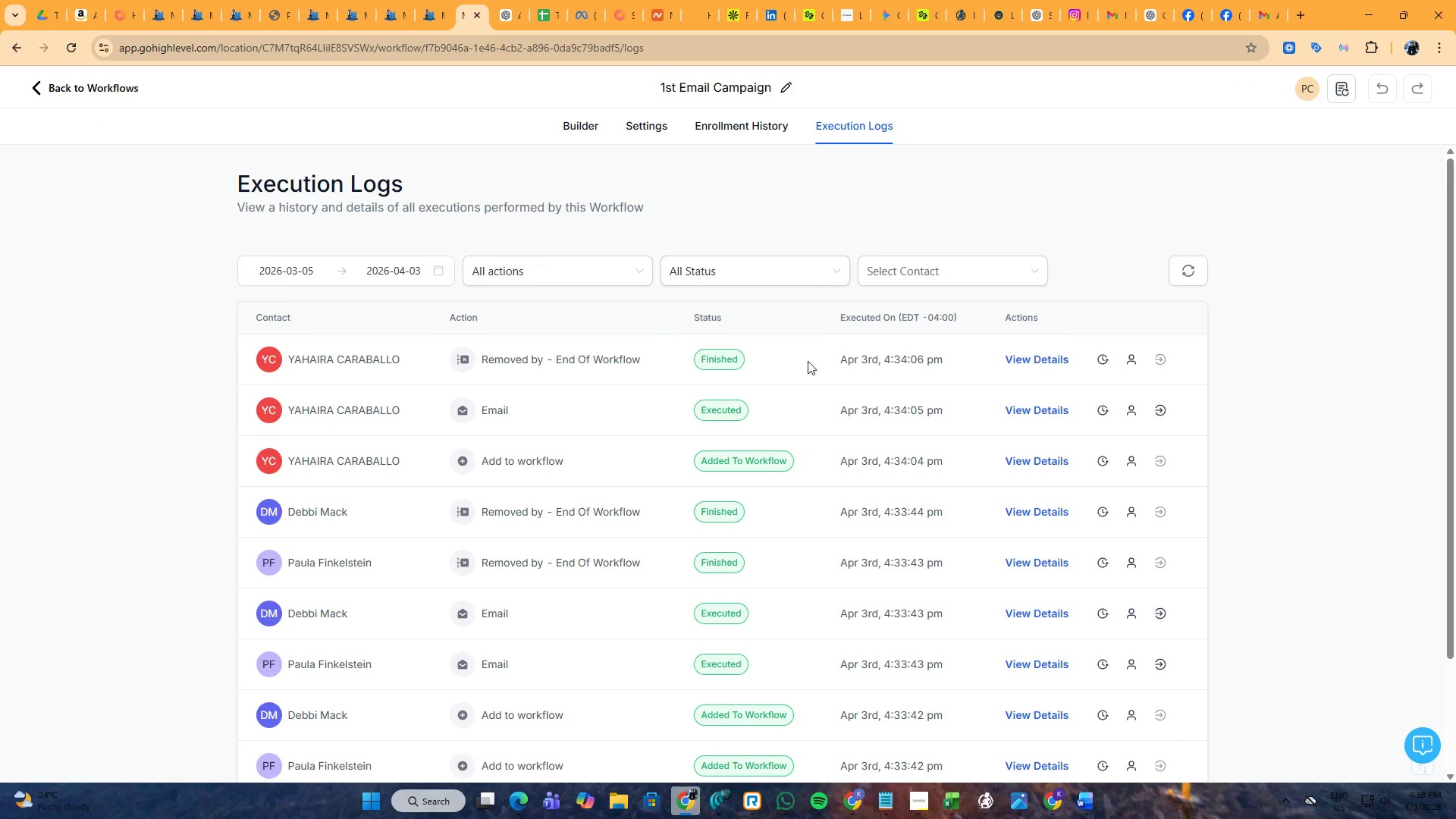 
scroll: coordinate [774, 511], scroll_direction: down, amount: 5.0
 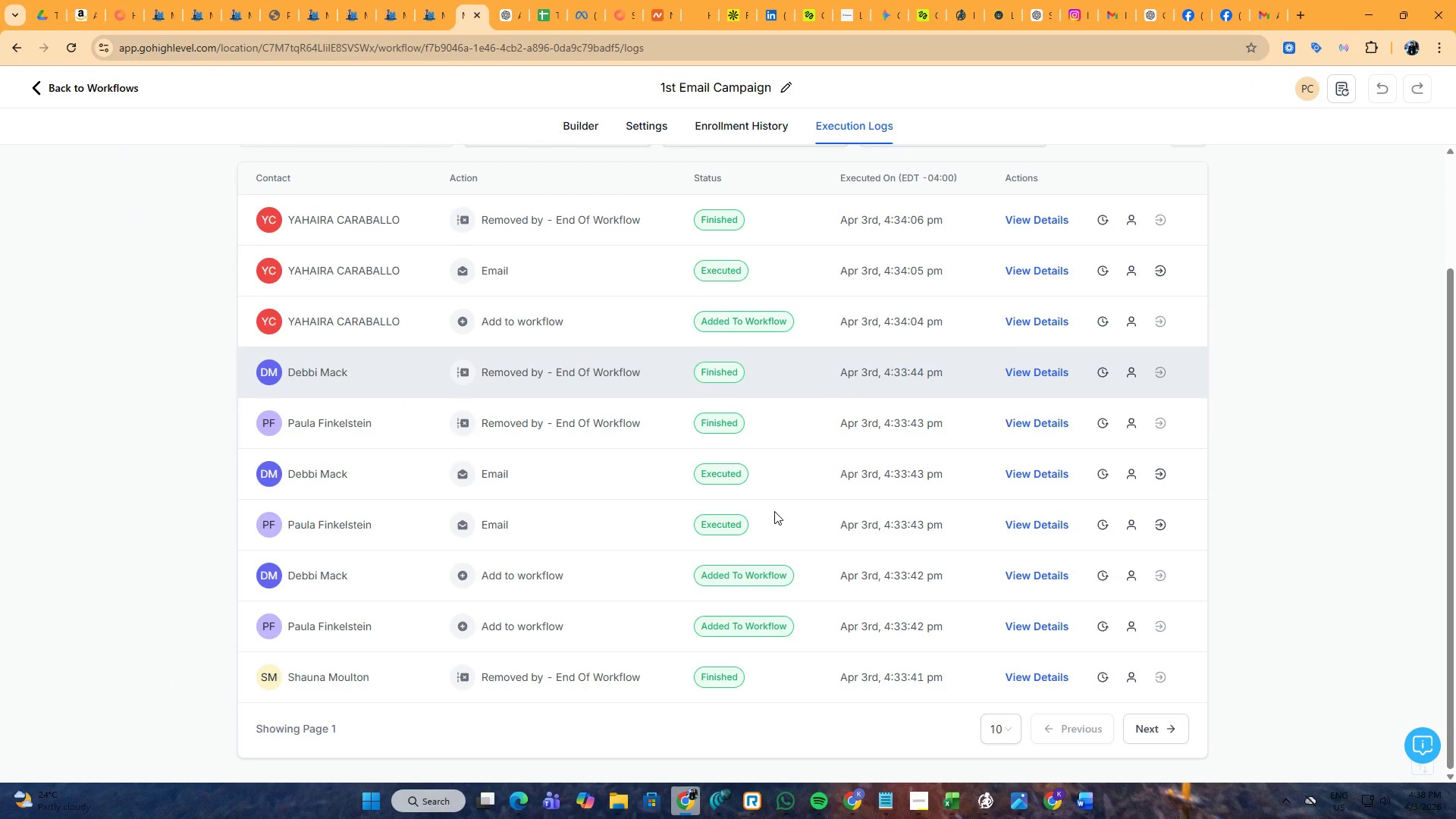 
scroll: coordinate [776, 571], scroll_direction: up, amount: 4.0
 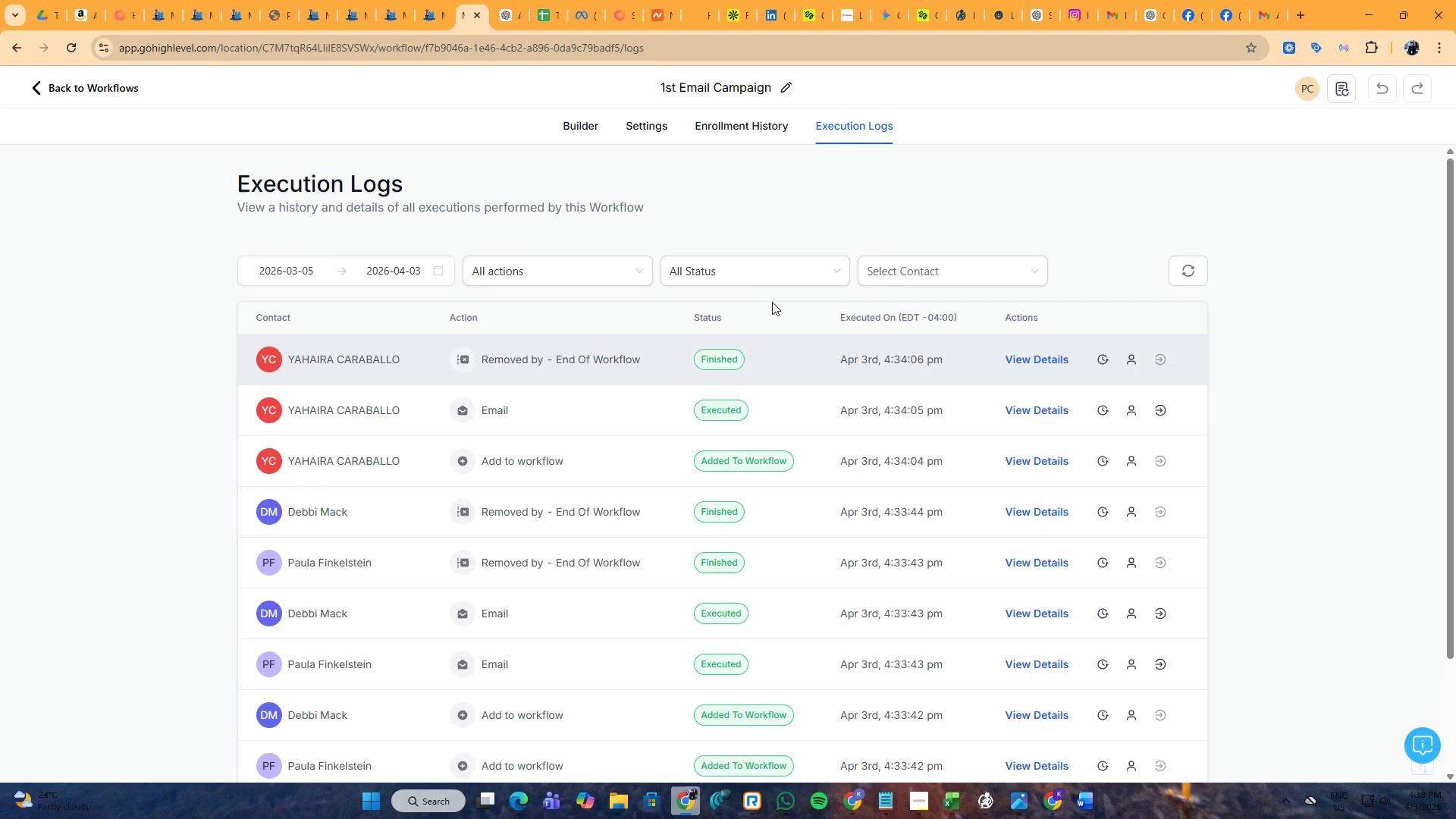 
left_click([733, 266])
 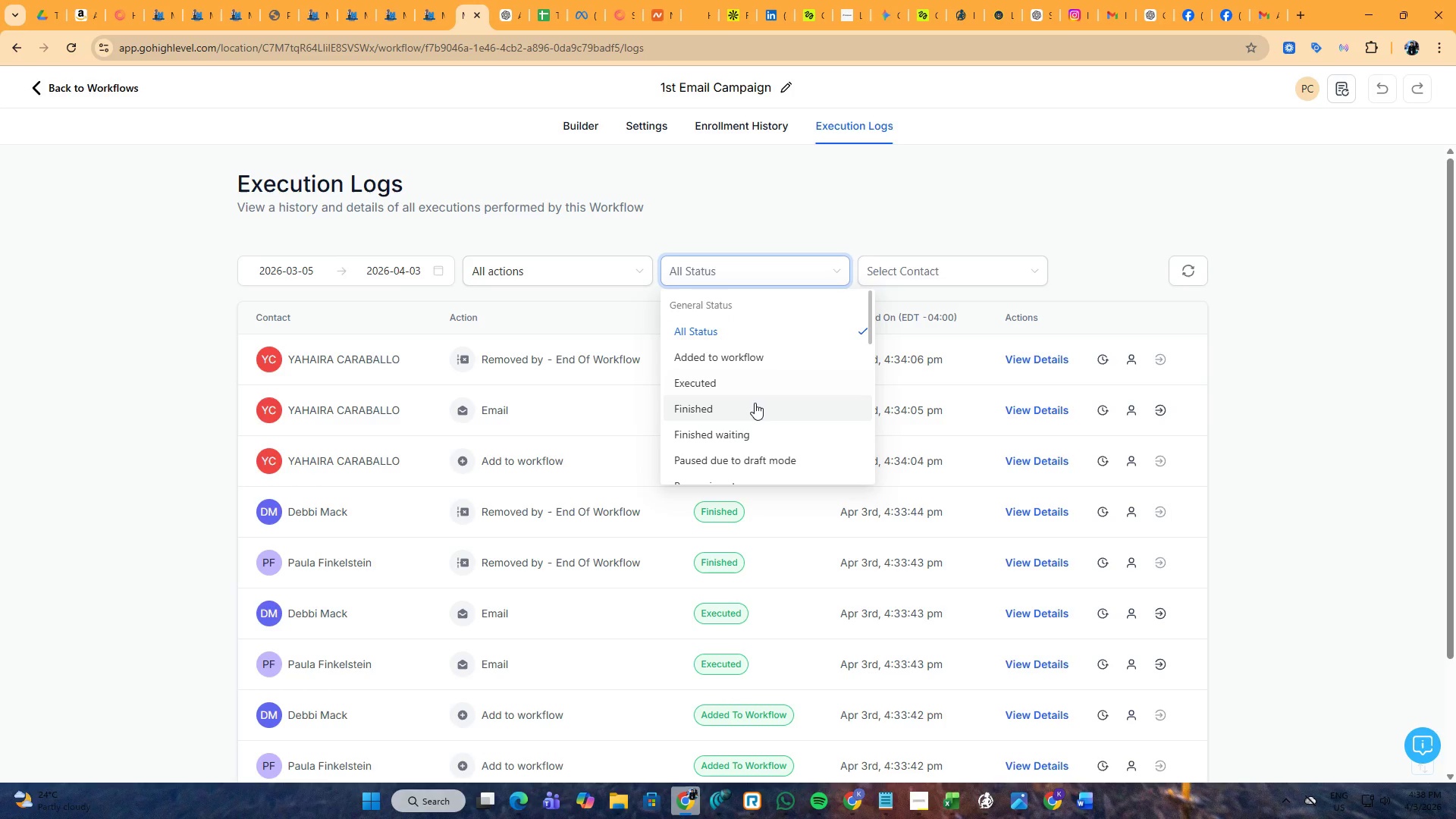 
scroll: coordinate [755, 403], scroll_direction: down, amount: 1.0
 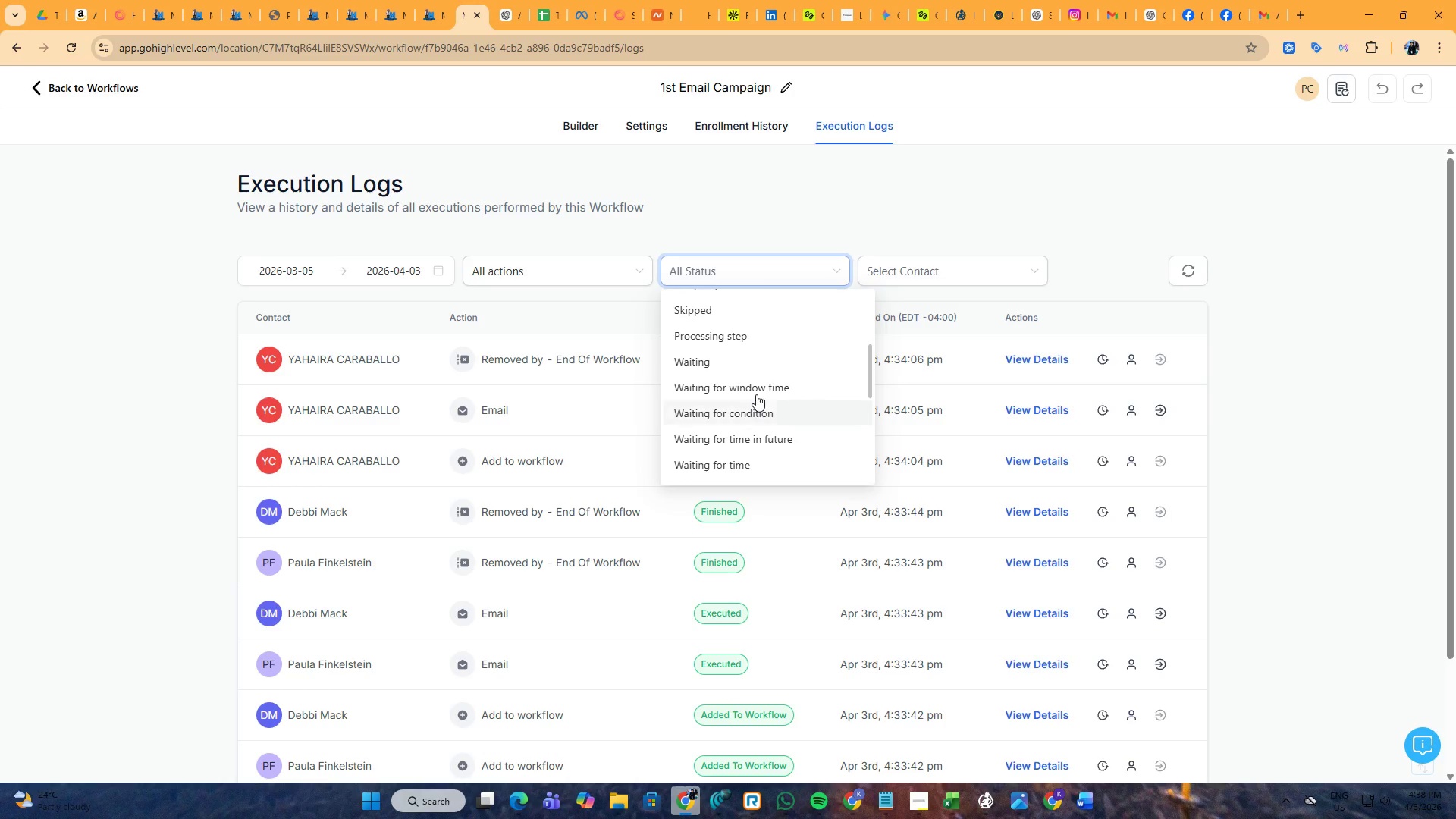 
scroll: coordinate [758, 385], scroll_direction: up, amount: 1.0
 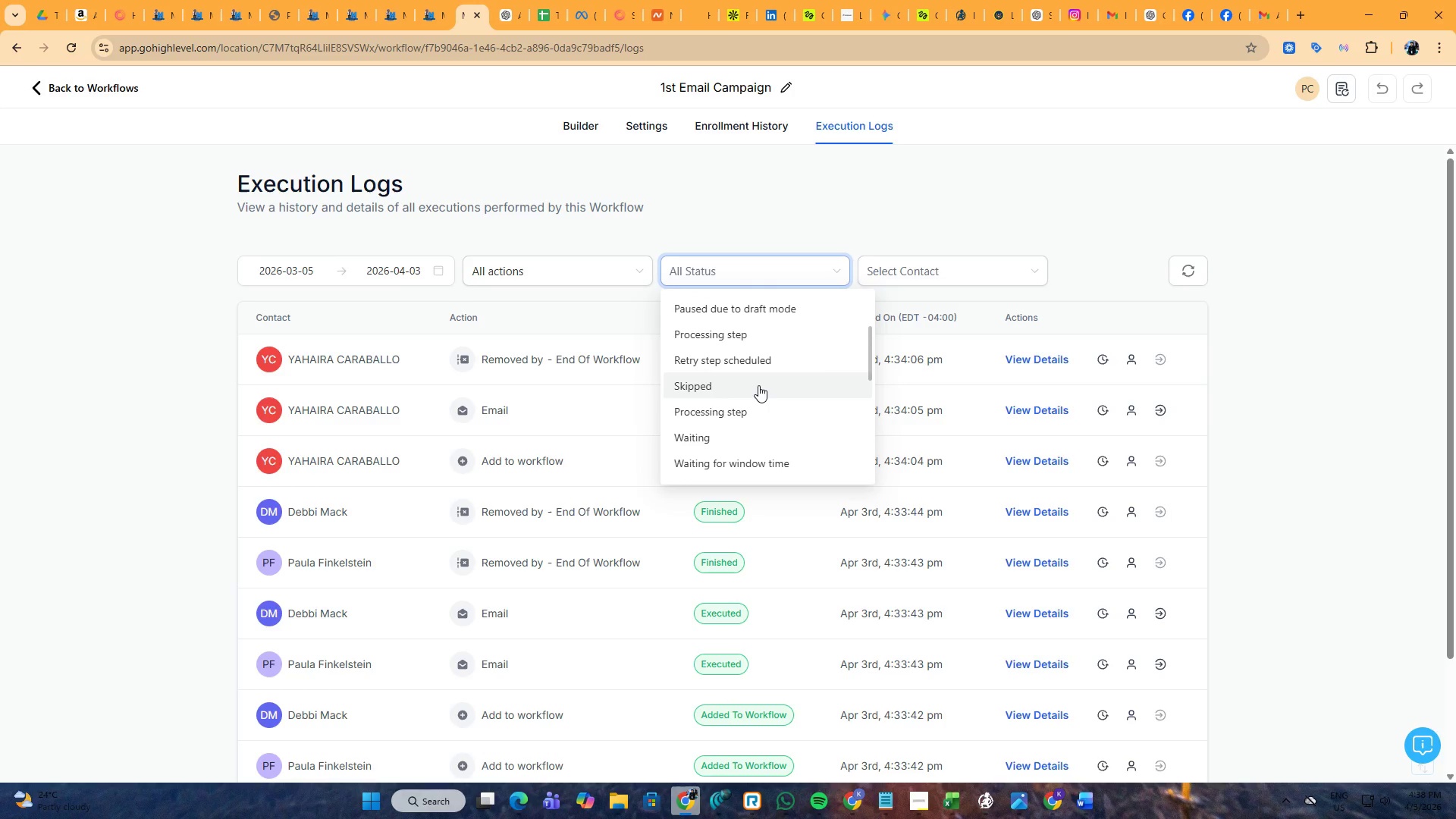 
left_click([758, 385])
 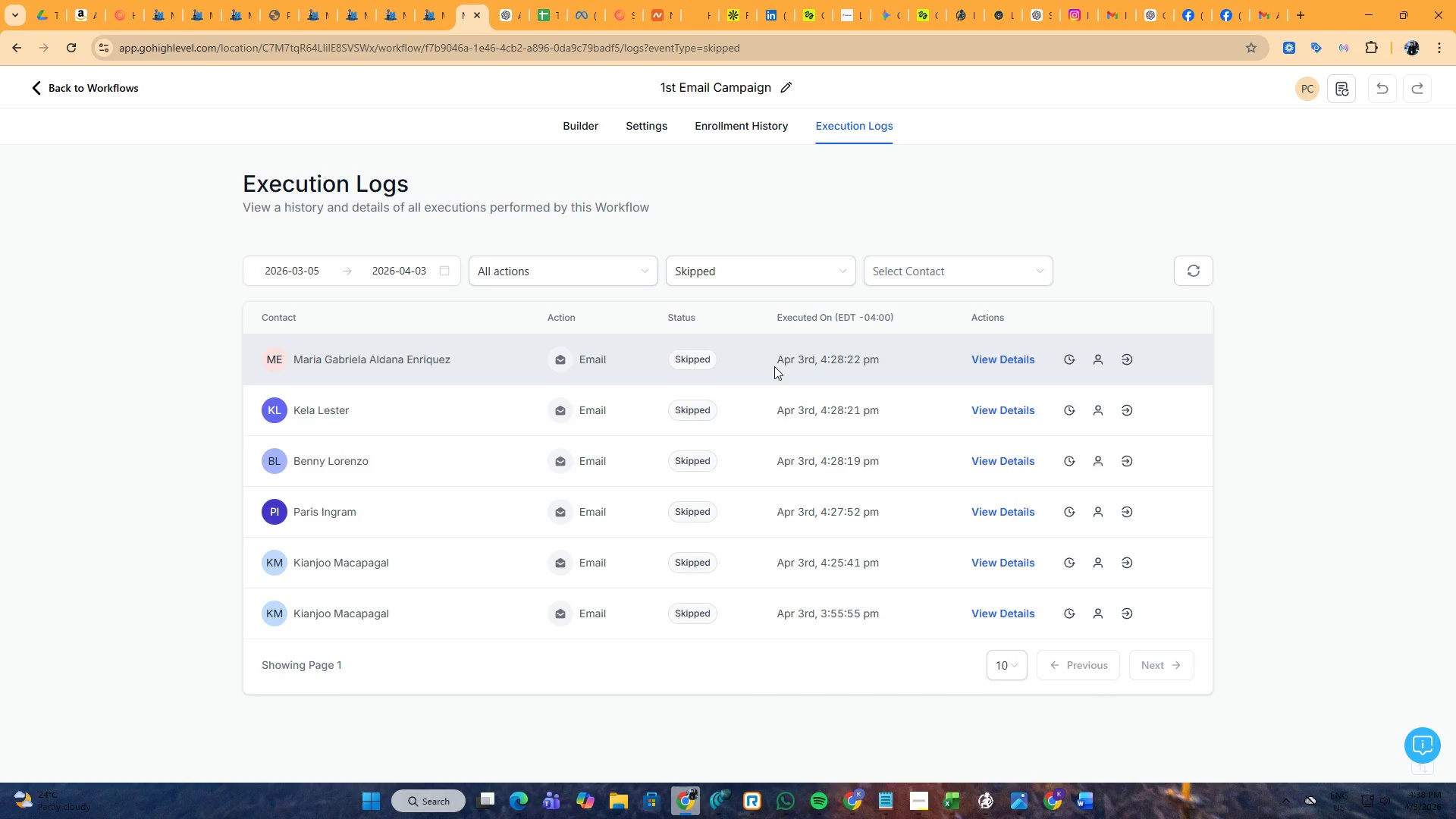 
wait(10.92)
 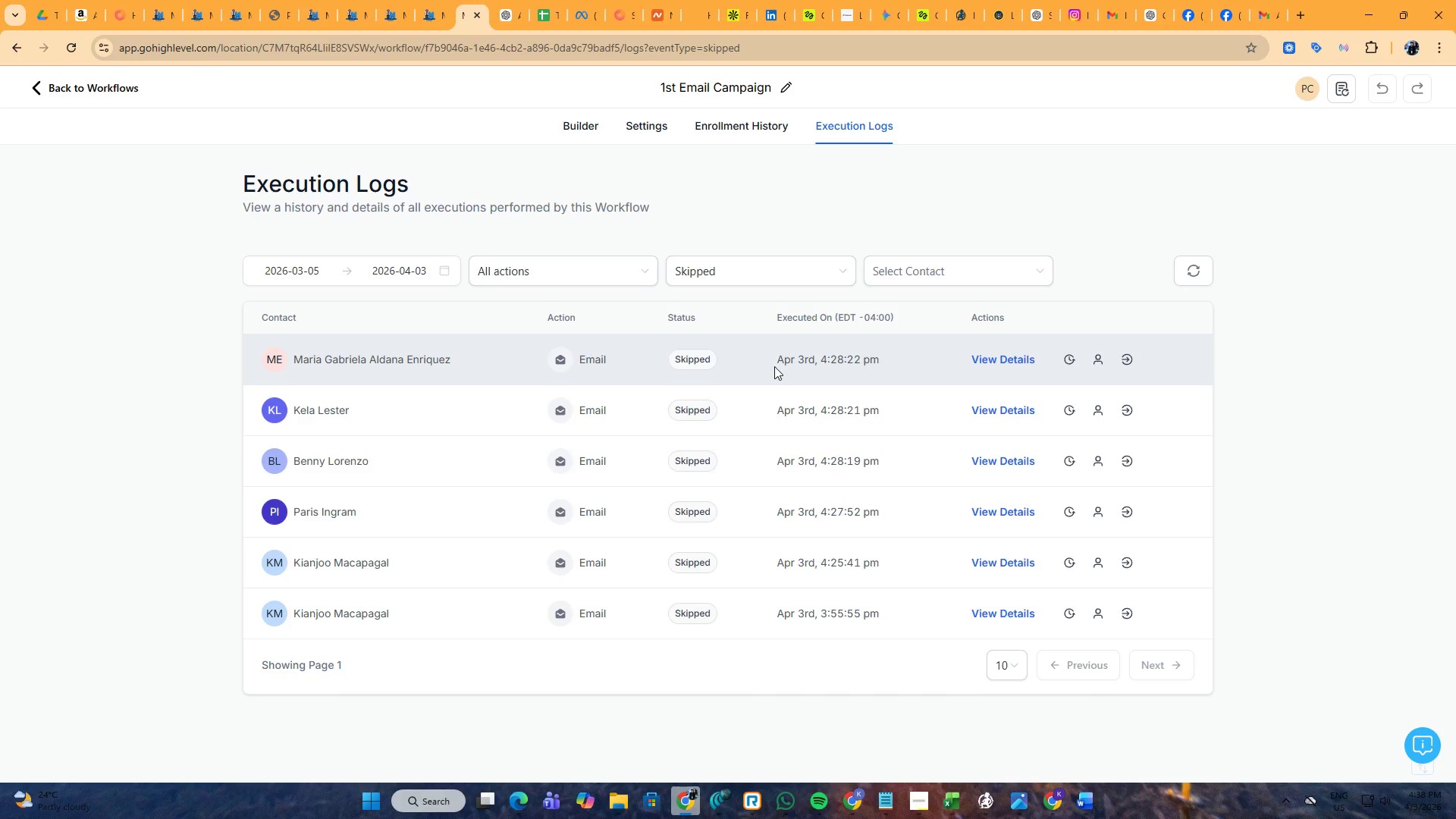 
left_click([471, 0])
 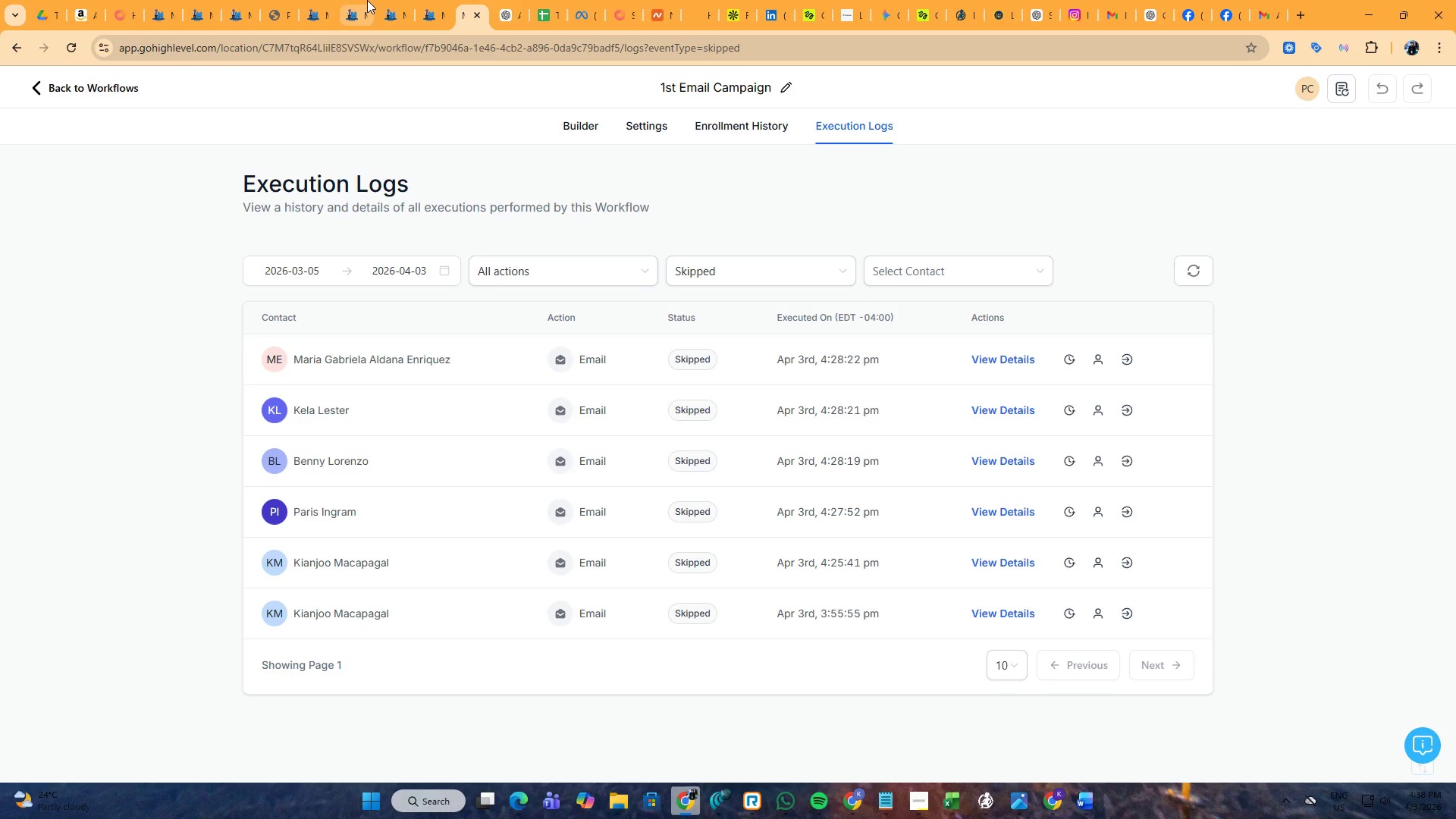 
left_click([411, 0])
 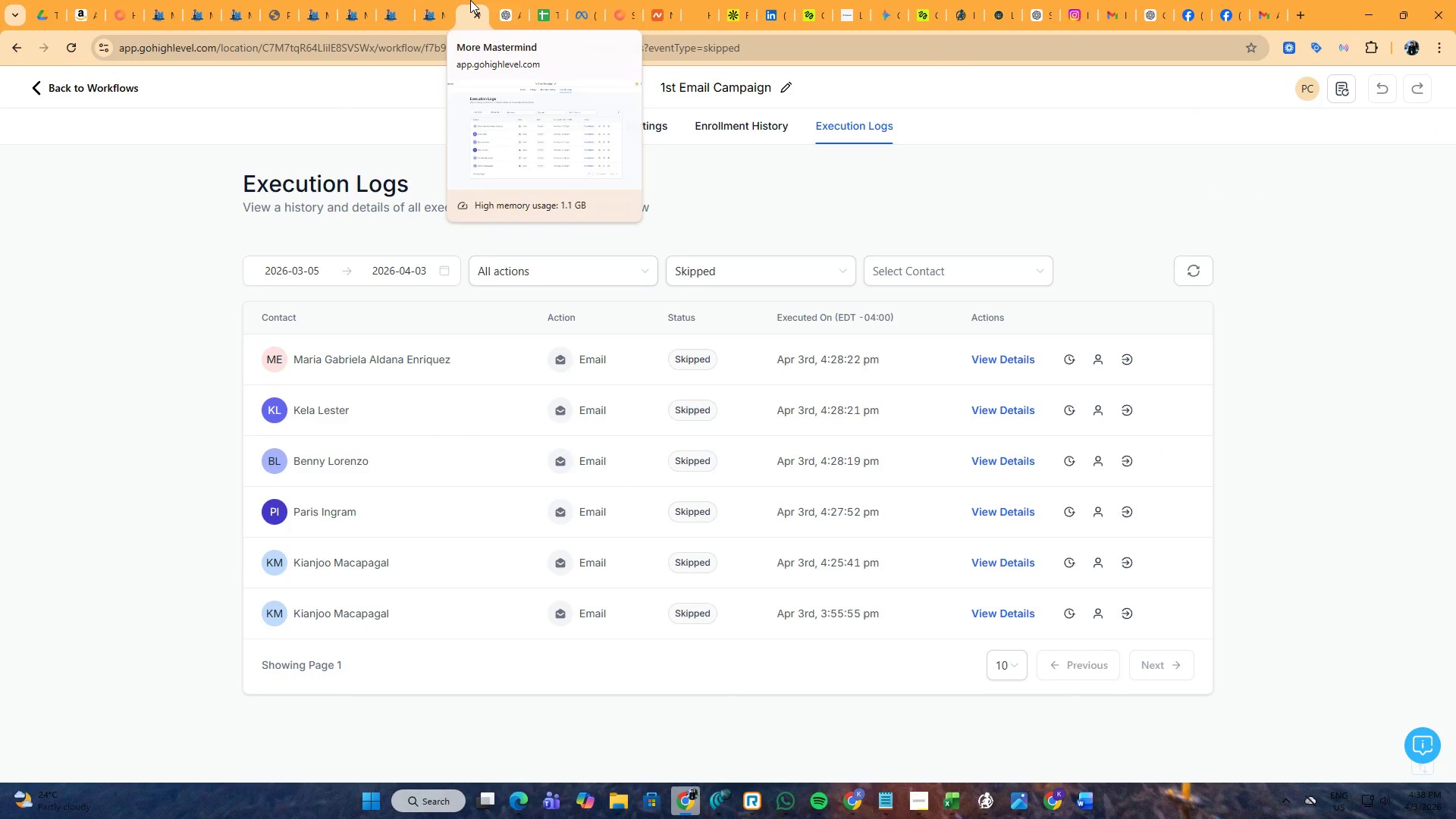 
double_click([441, 0])
 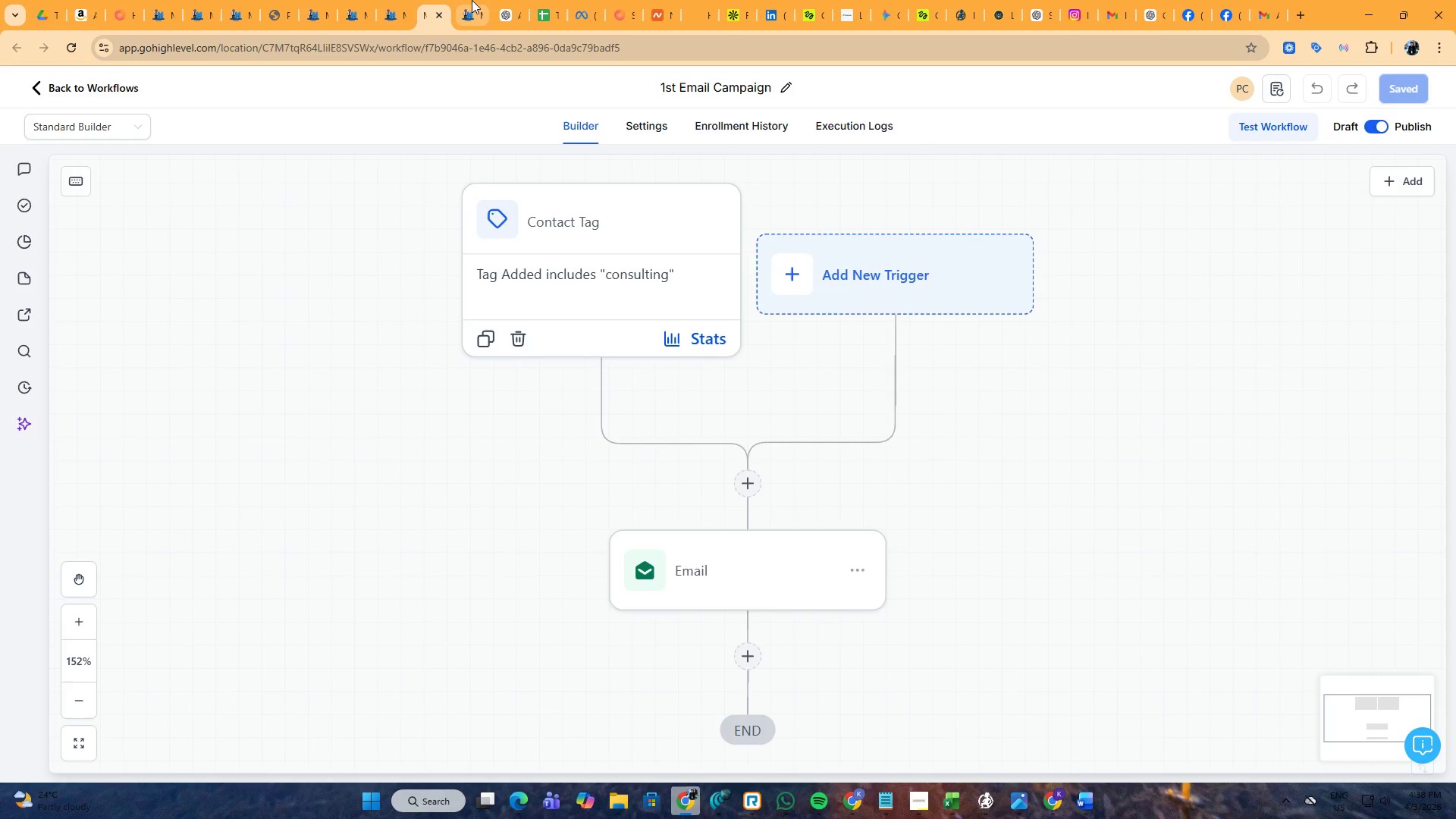 
left_click([472, 0])
 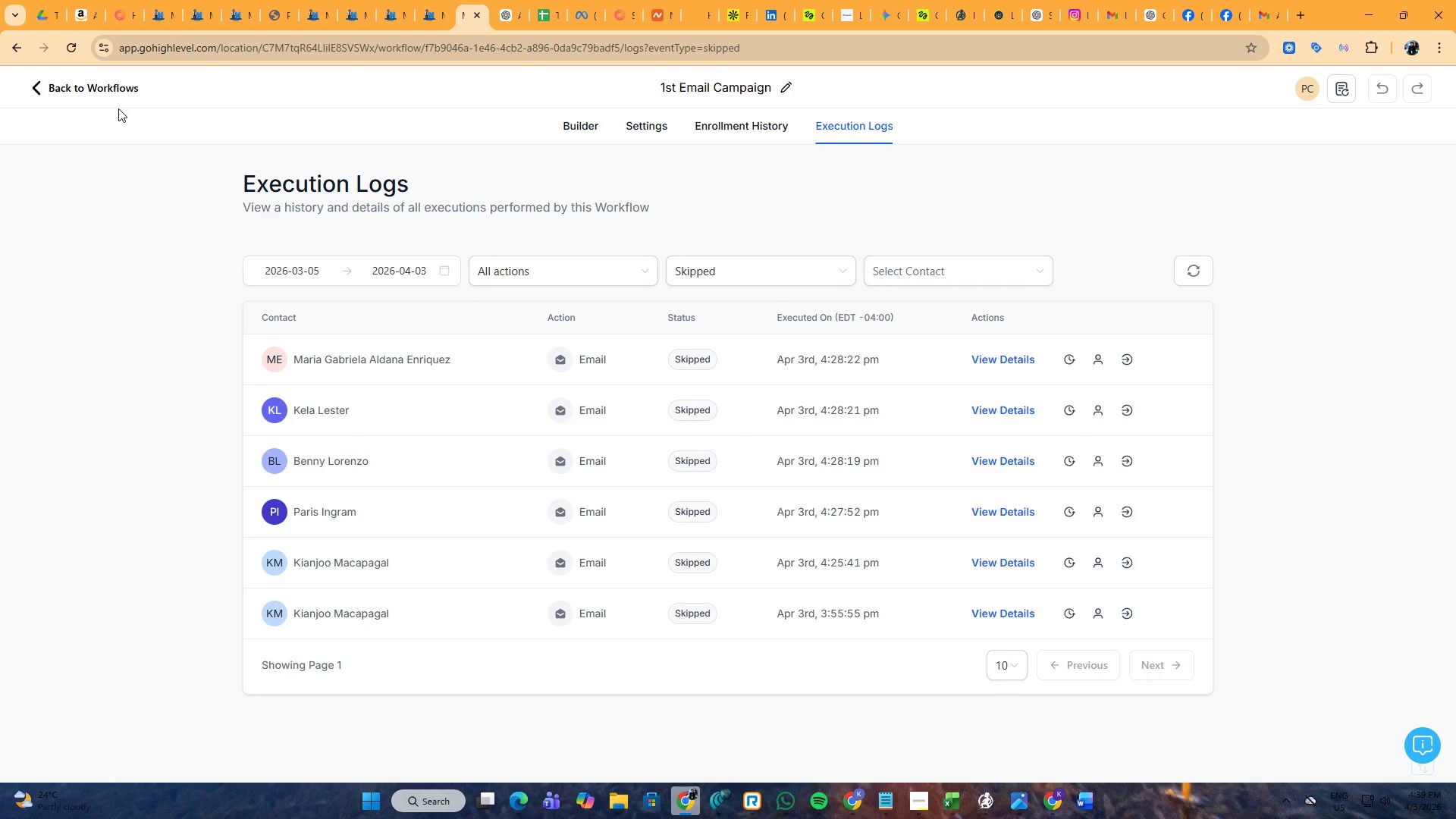 
left_click([71, 90])
 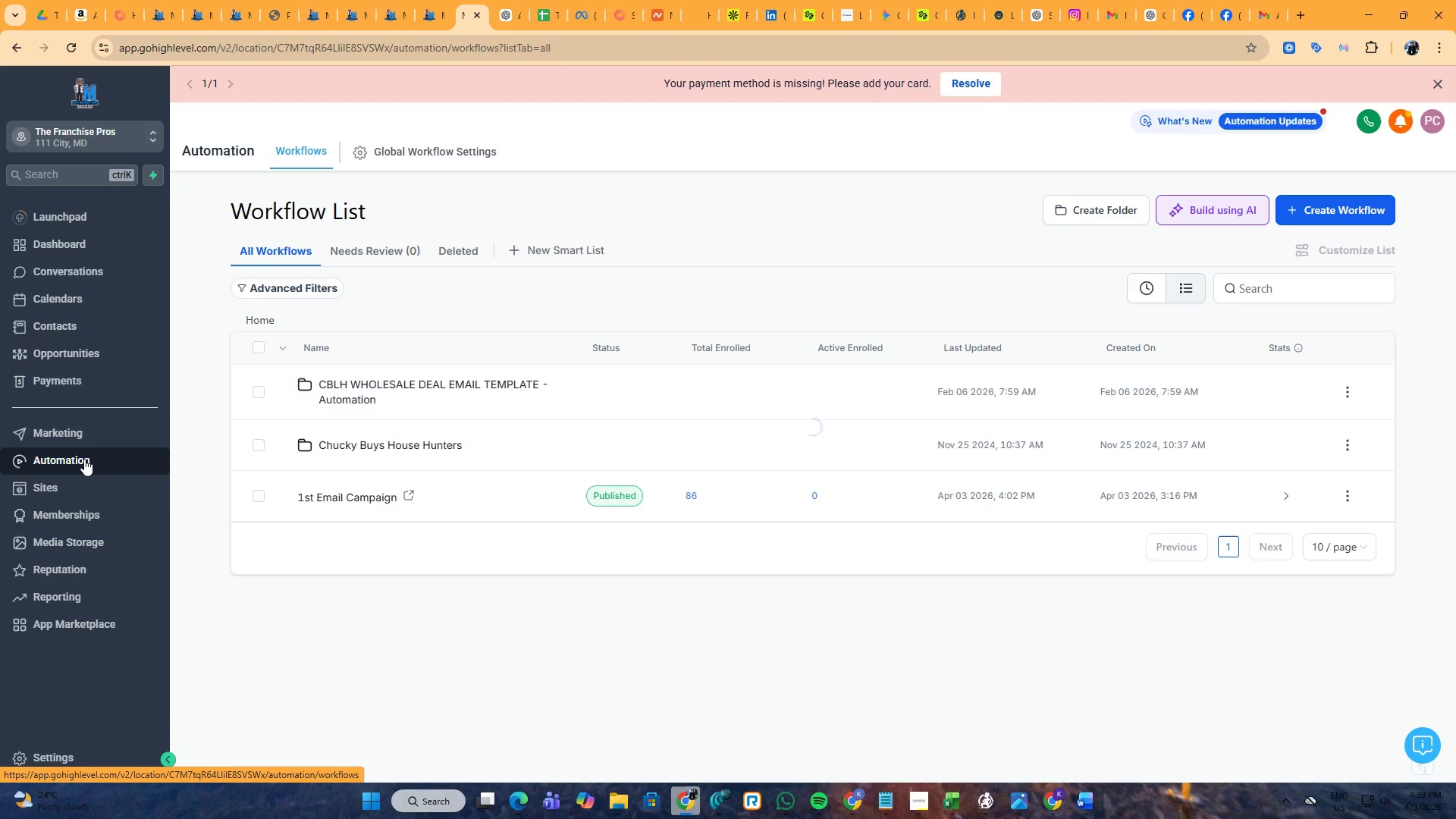 
wait(5.94)
 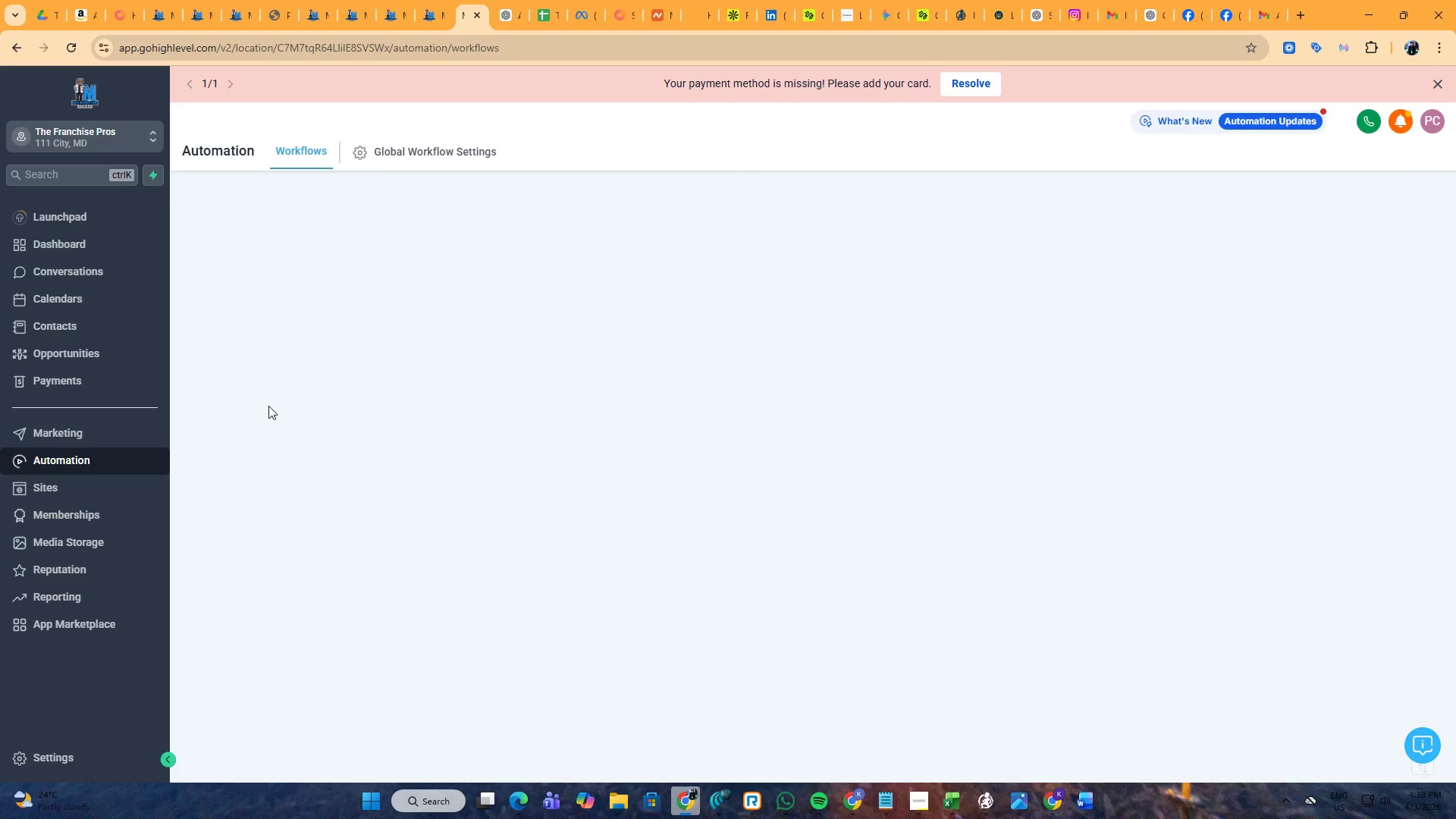 
mouse_move([384, 500])
 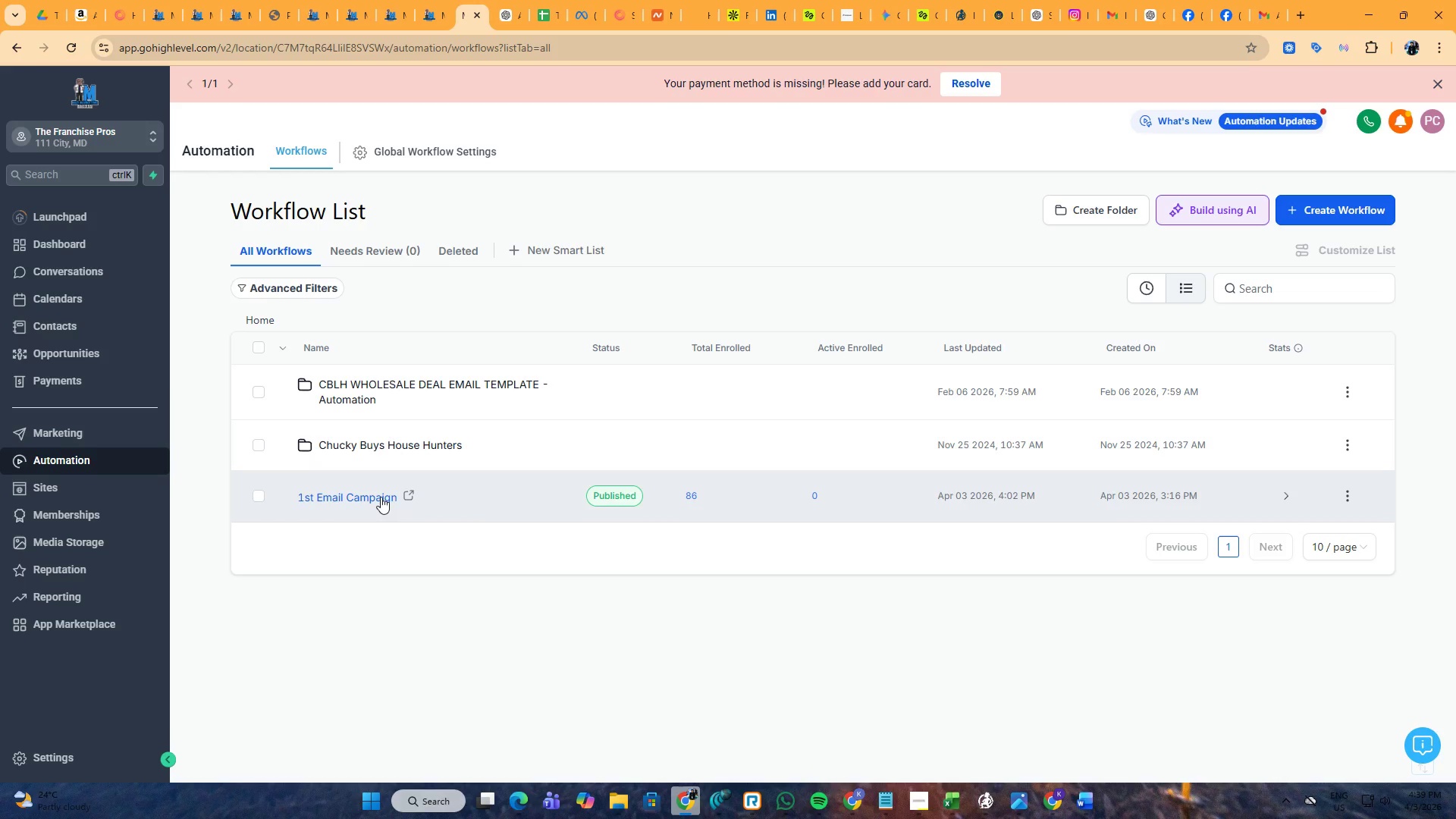 
wait(5.13)
 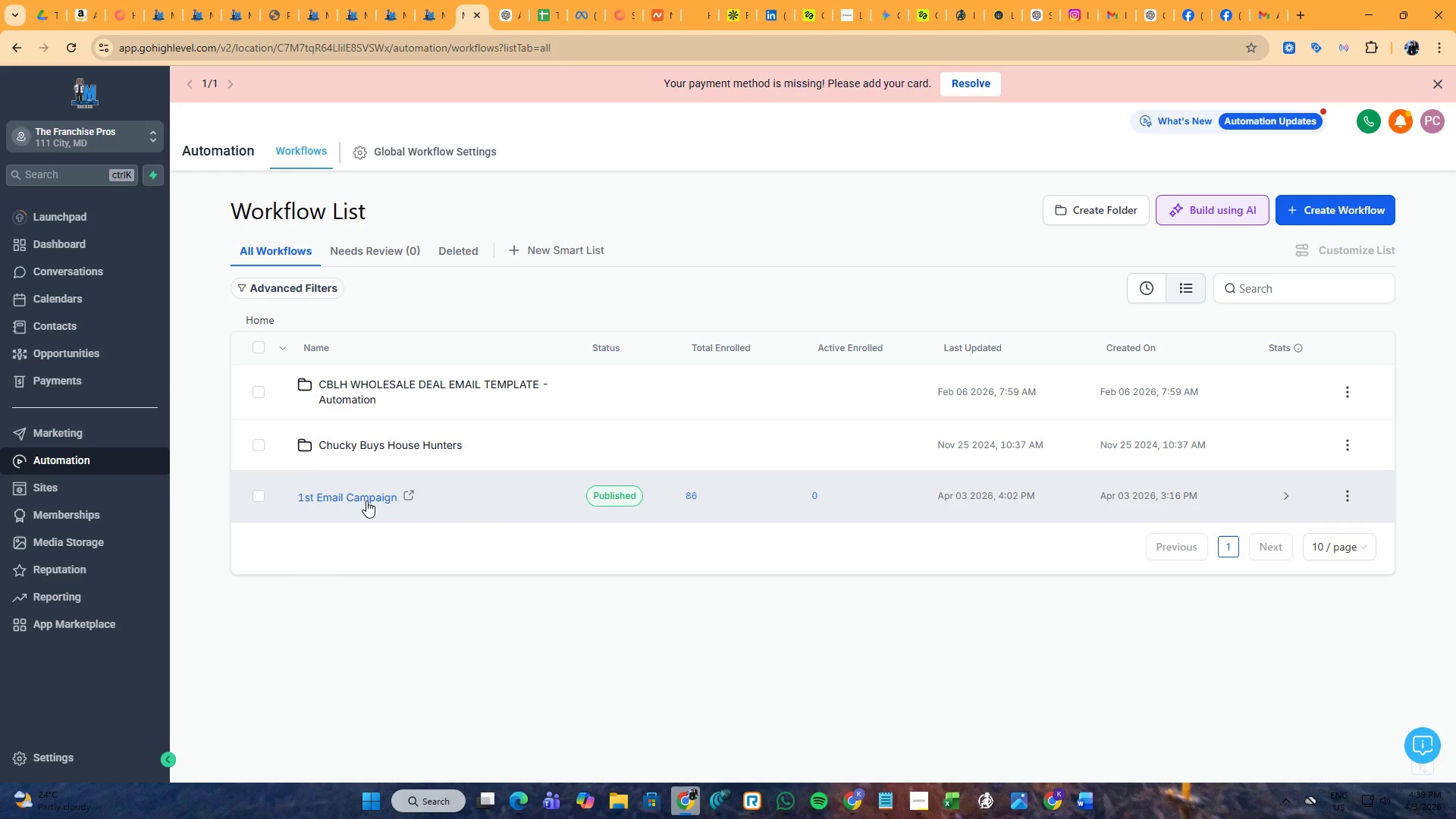 
mouse_move([385, 495])
 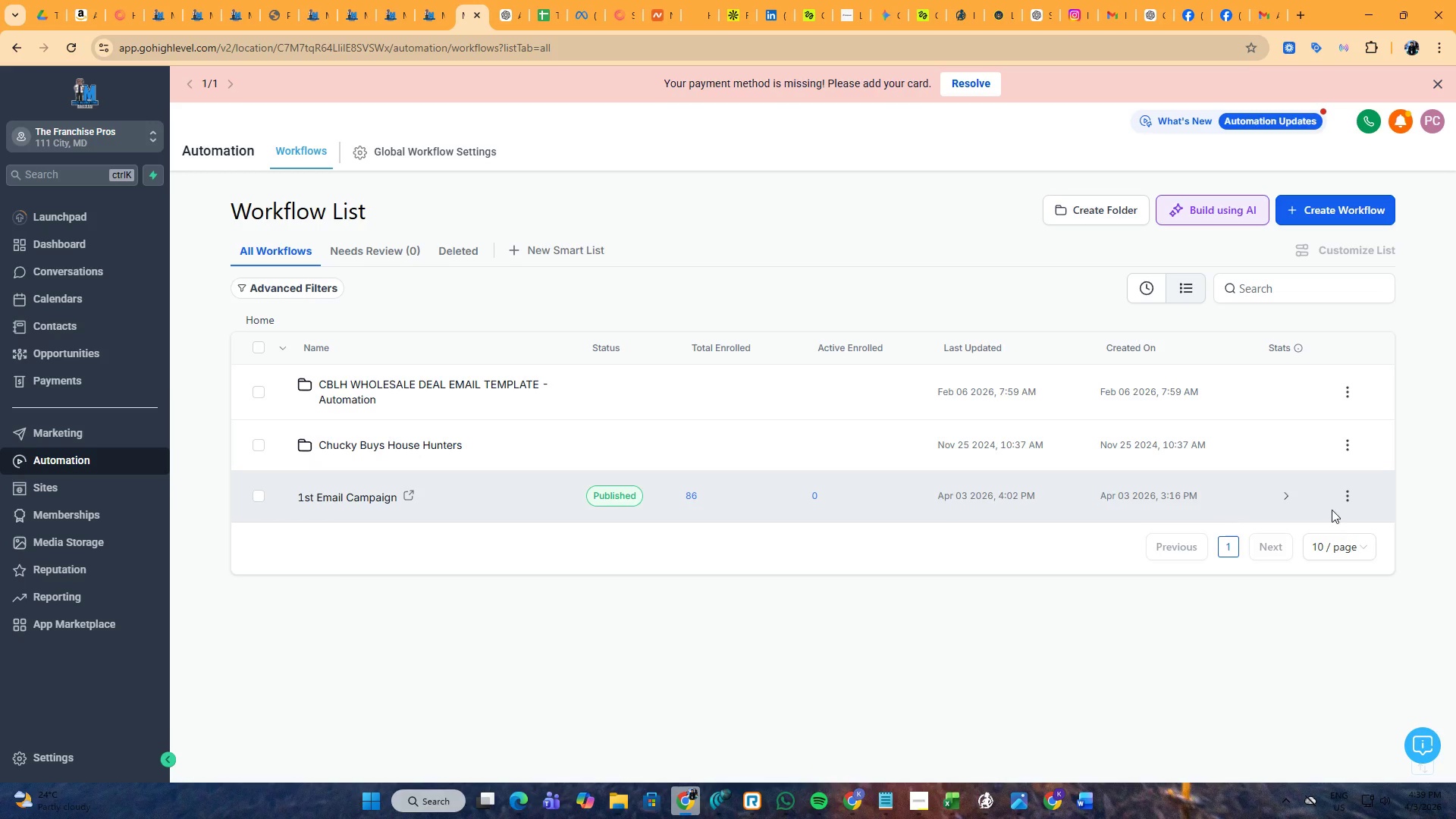 
left_click([1354, 497])
 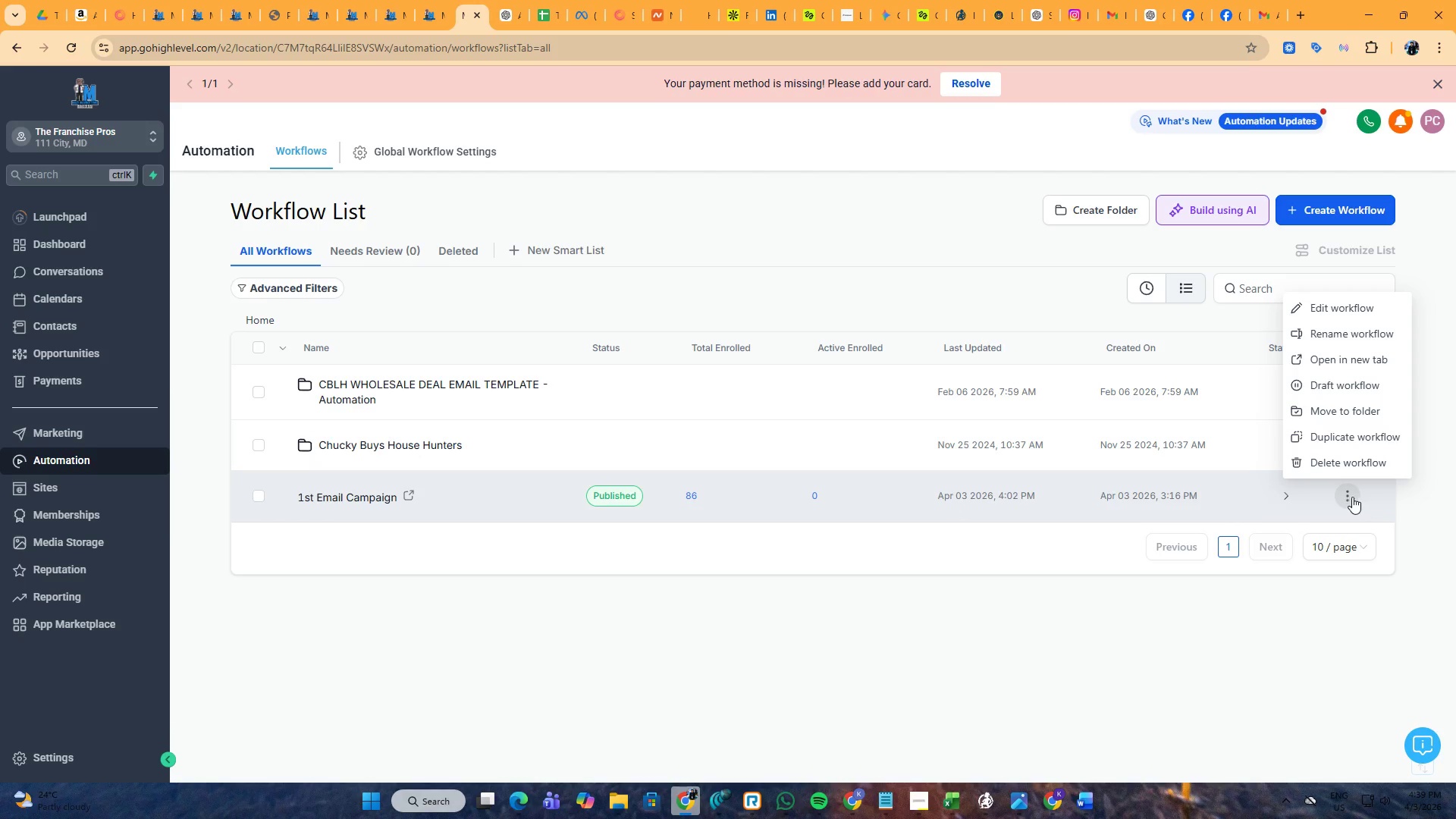 
left_click([1286, 494])
 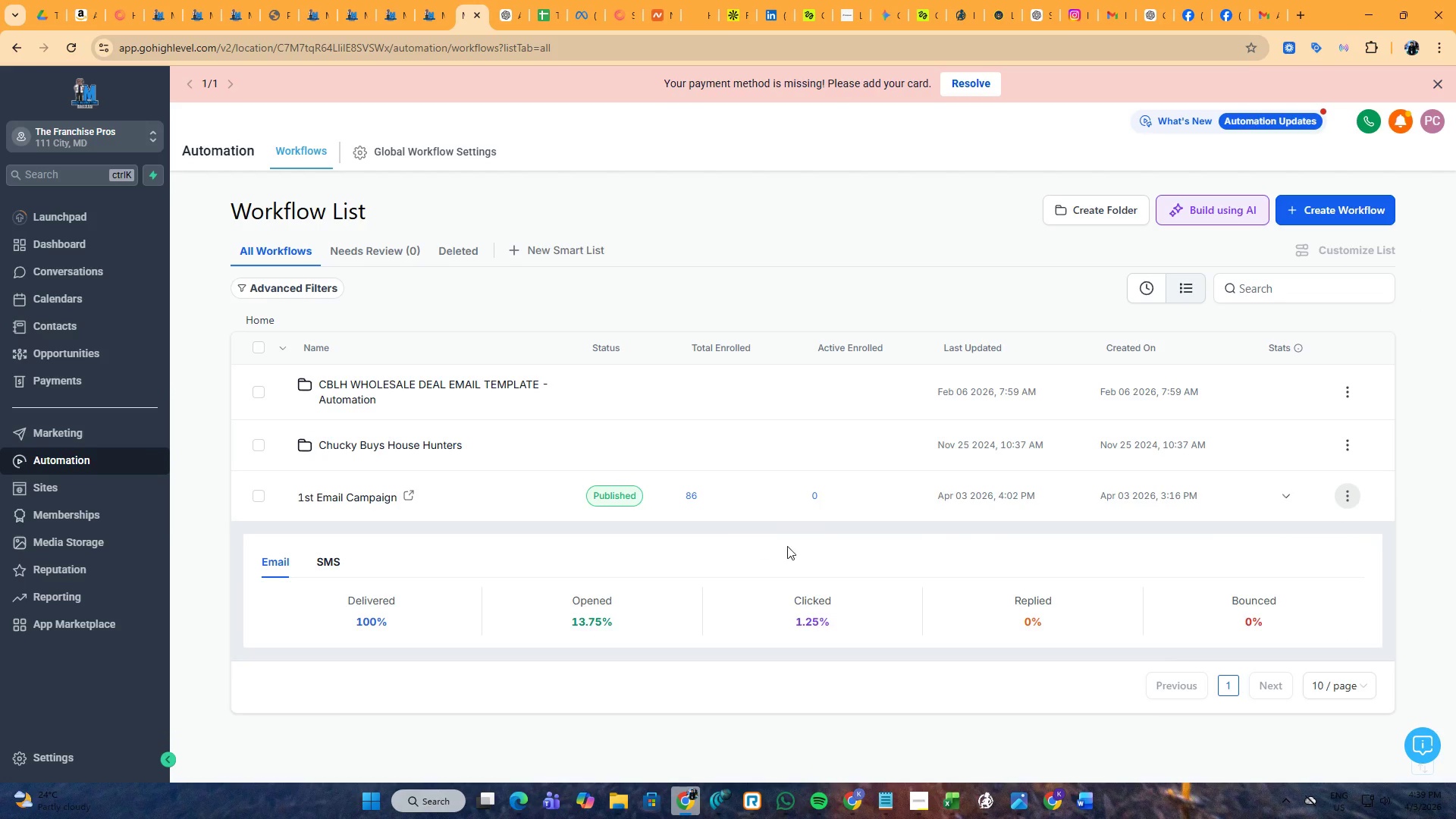 
left_click([330, 554])
 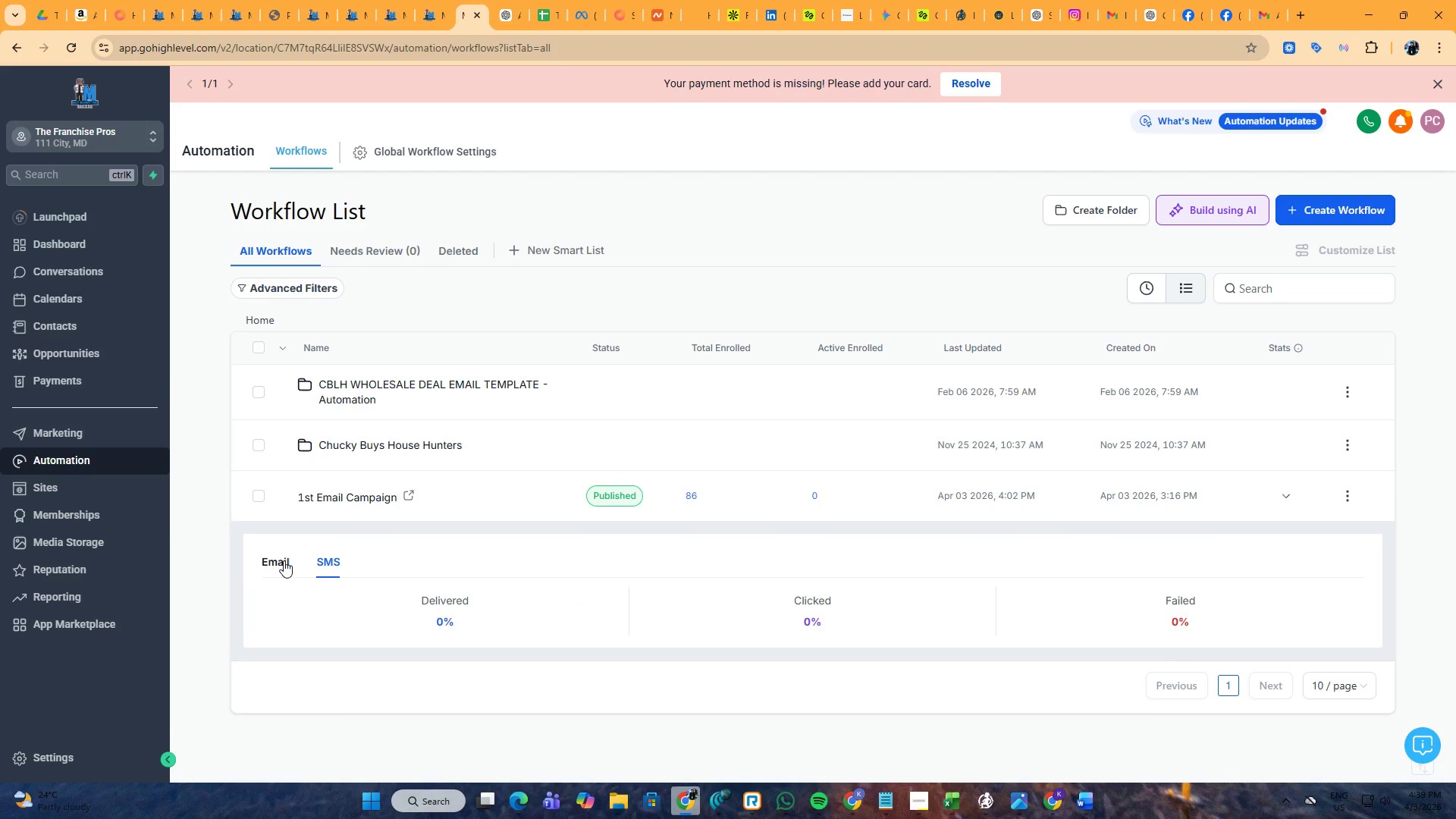 
left_click([284, 560])
 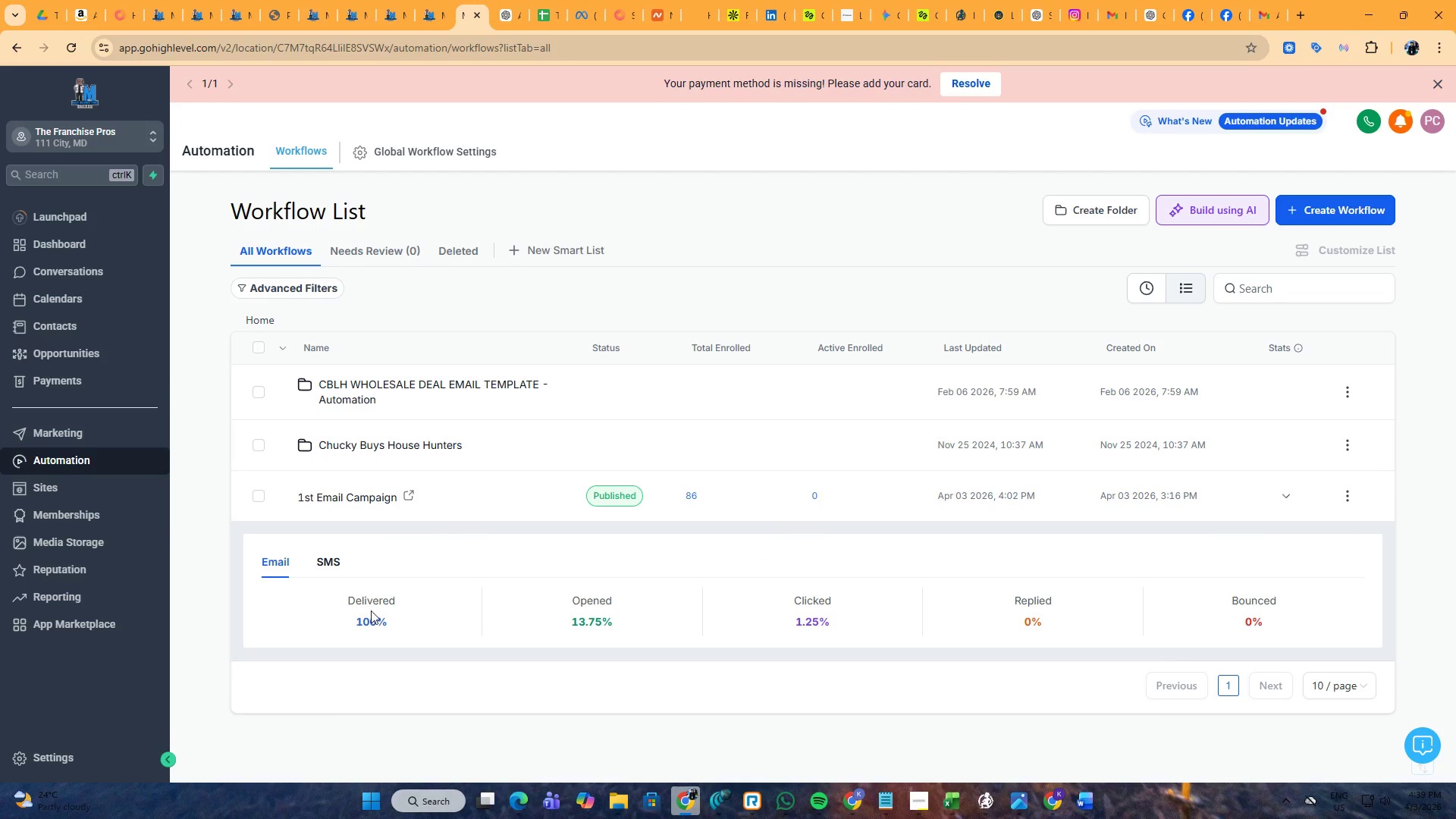 
left_click([371, 610])
 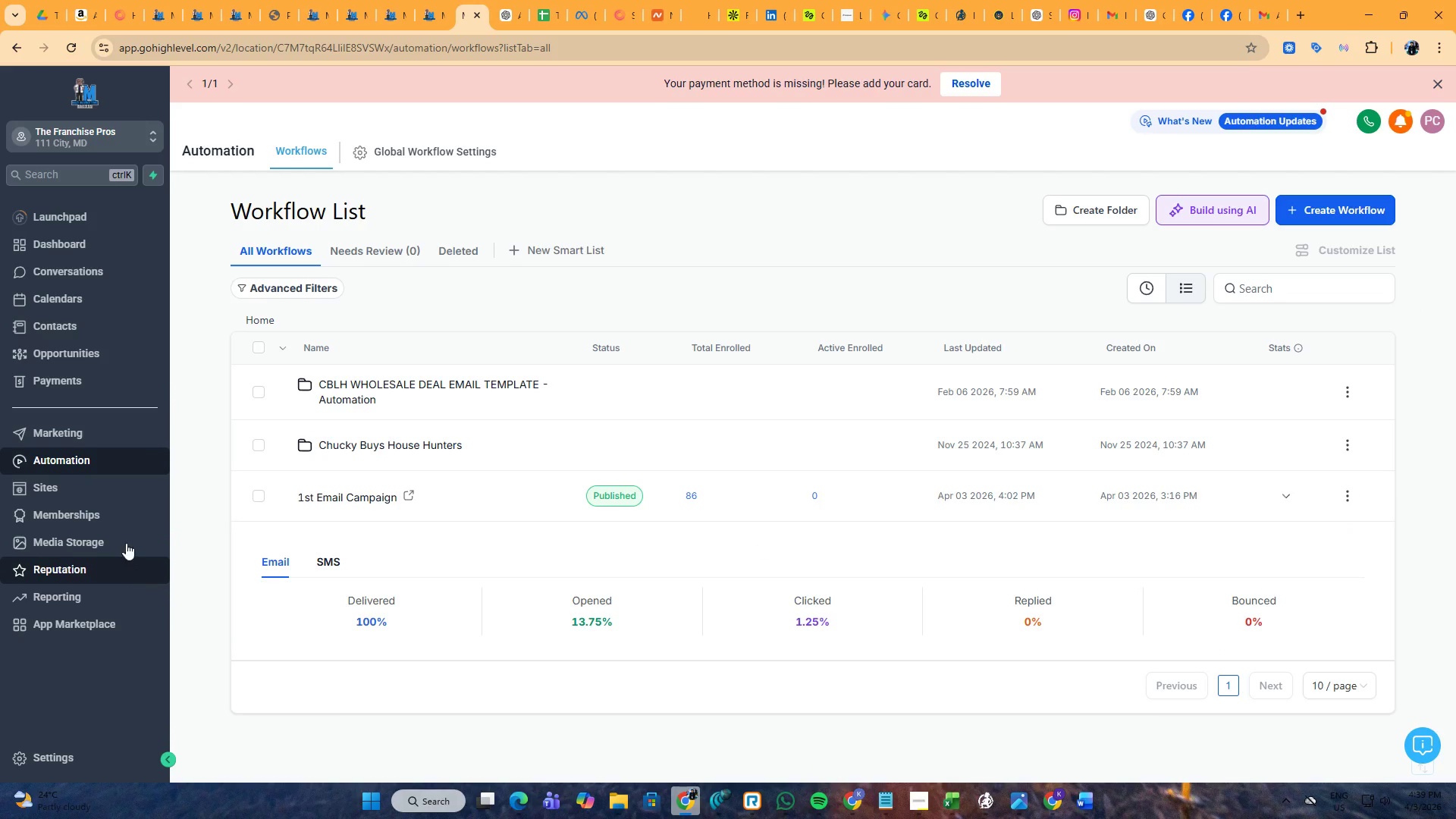 
left_click([92, 438])
 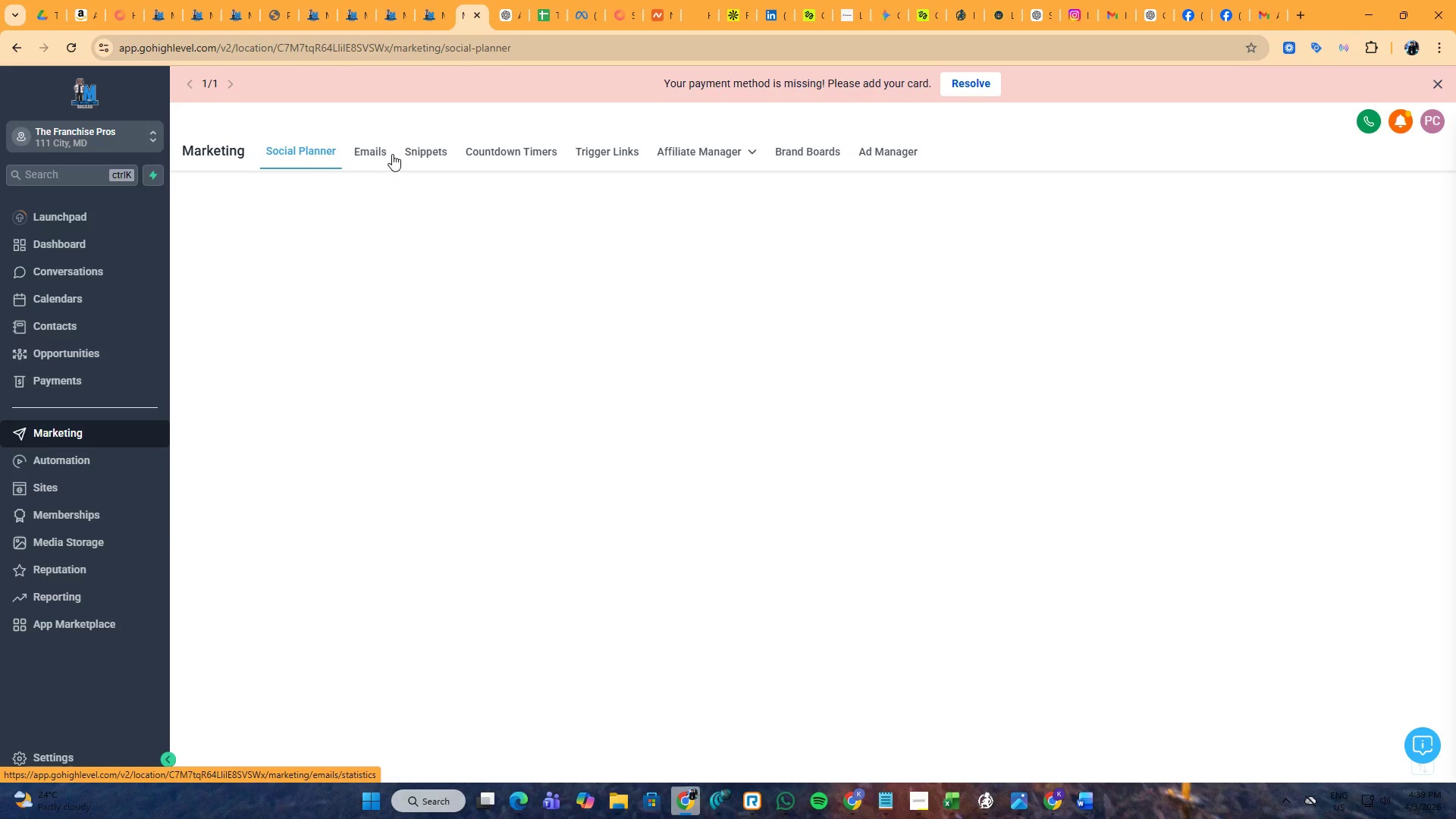 
left_click([369, 152])
 